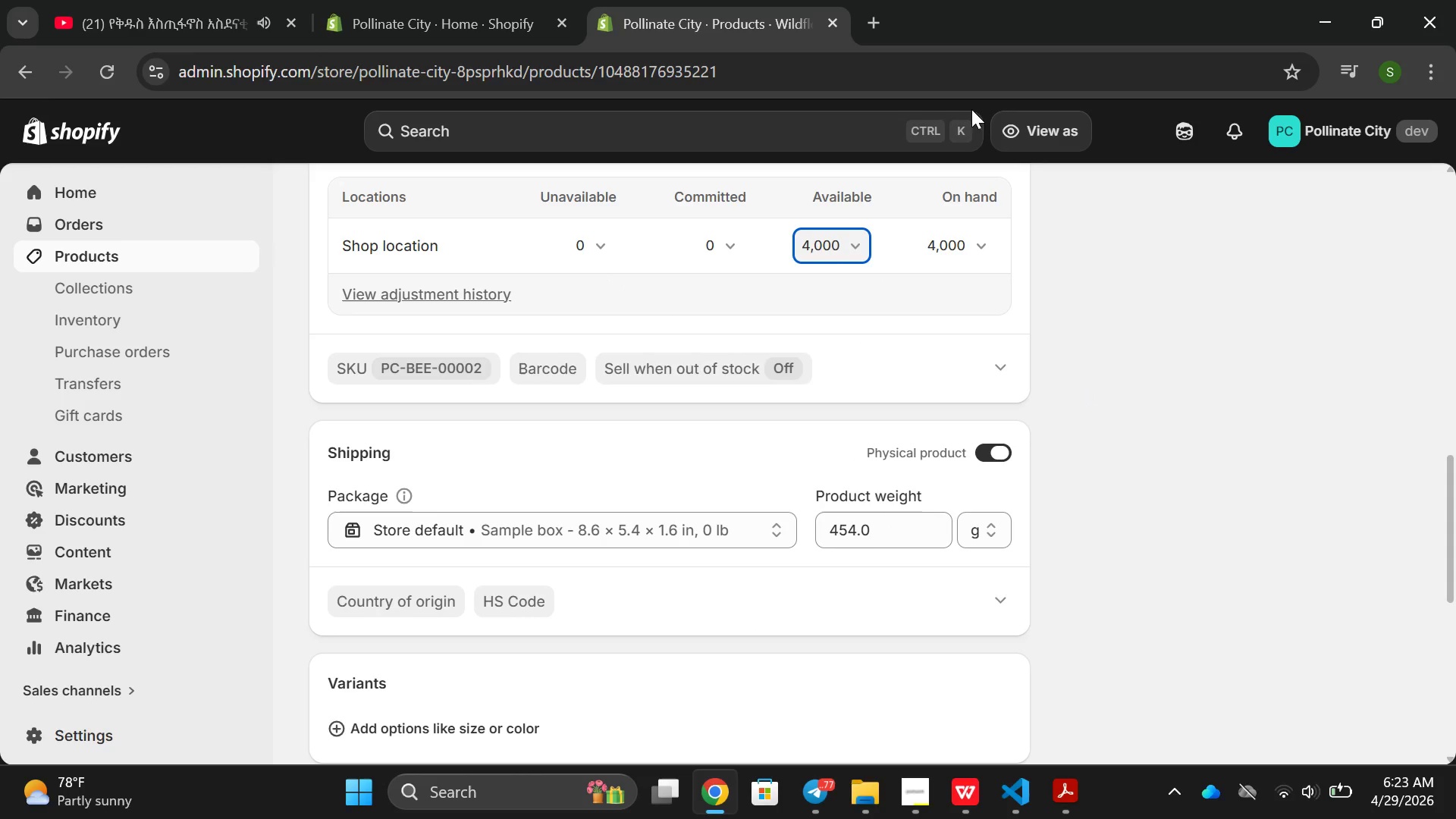 
scroll: coordinate [463, 416], scroll_direction: up, amount: 4.0
 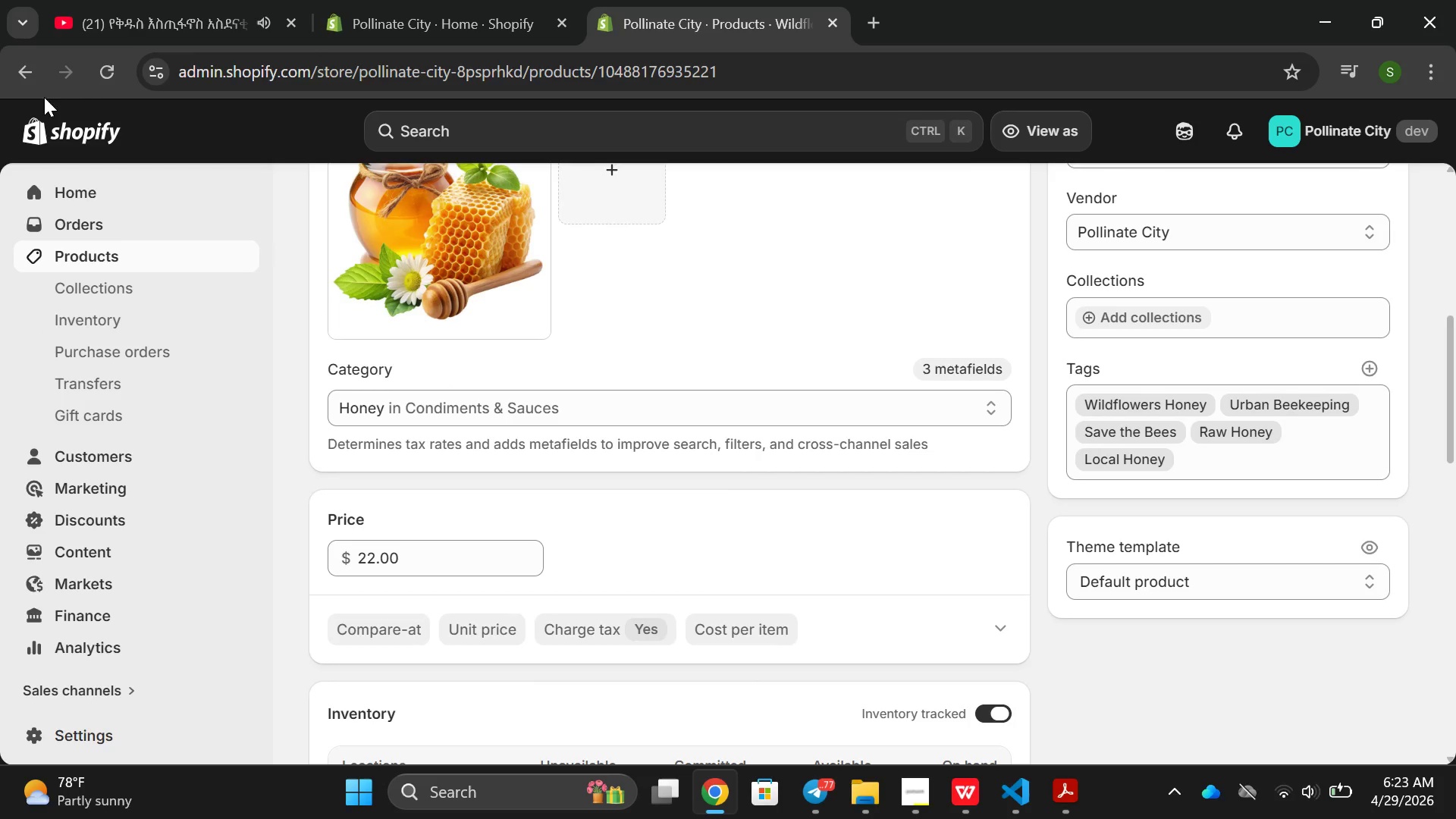 
left_click([9, 67])
 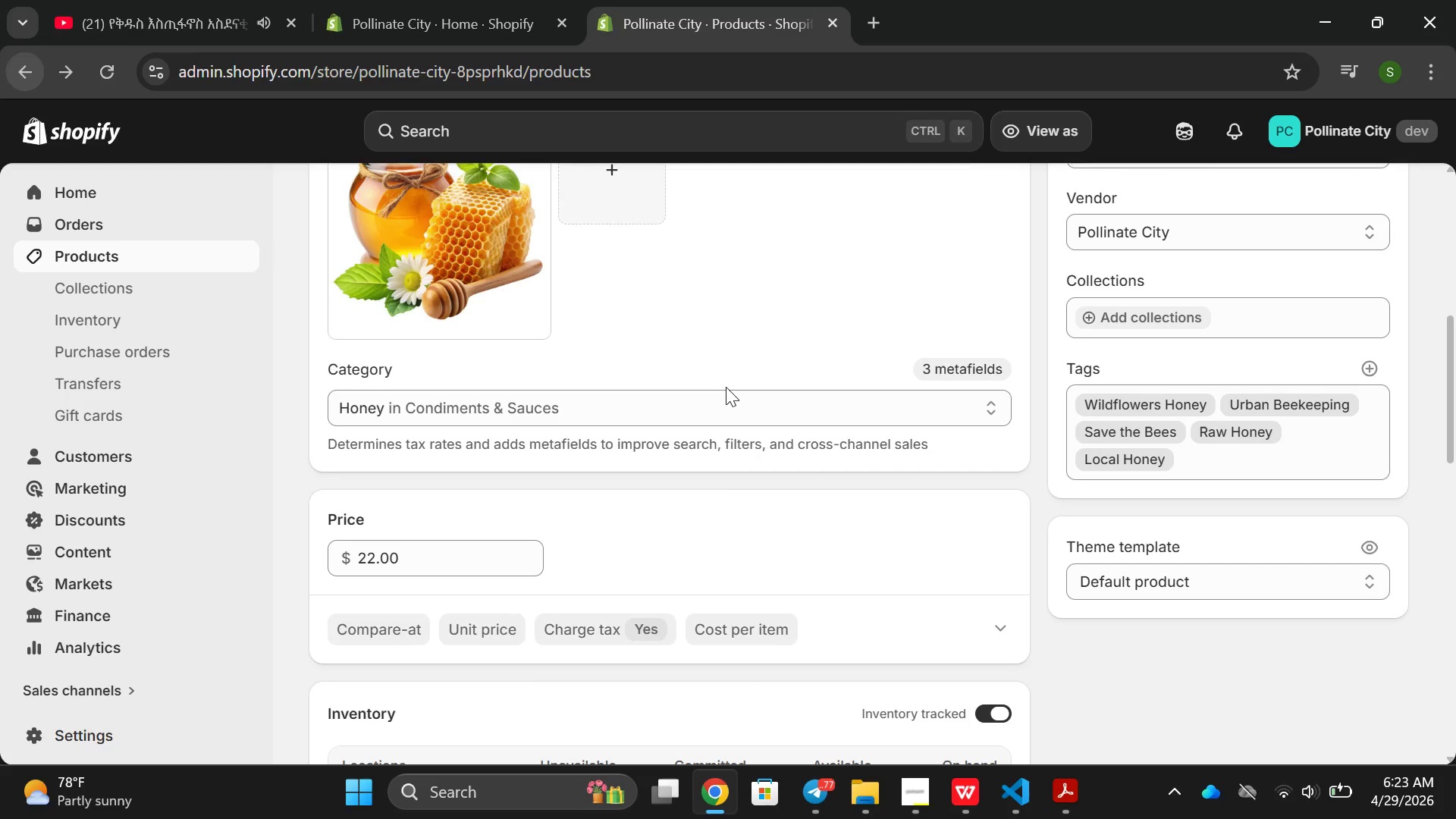 
scroll: coordinate [682, 402], scroll_direction: down, amount: 20.0
 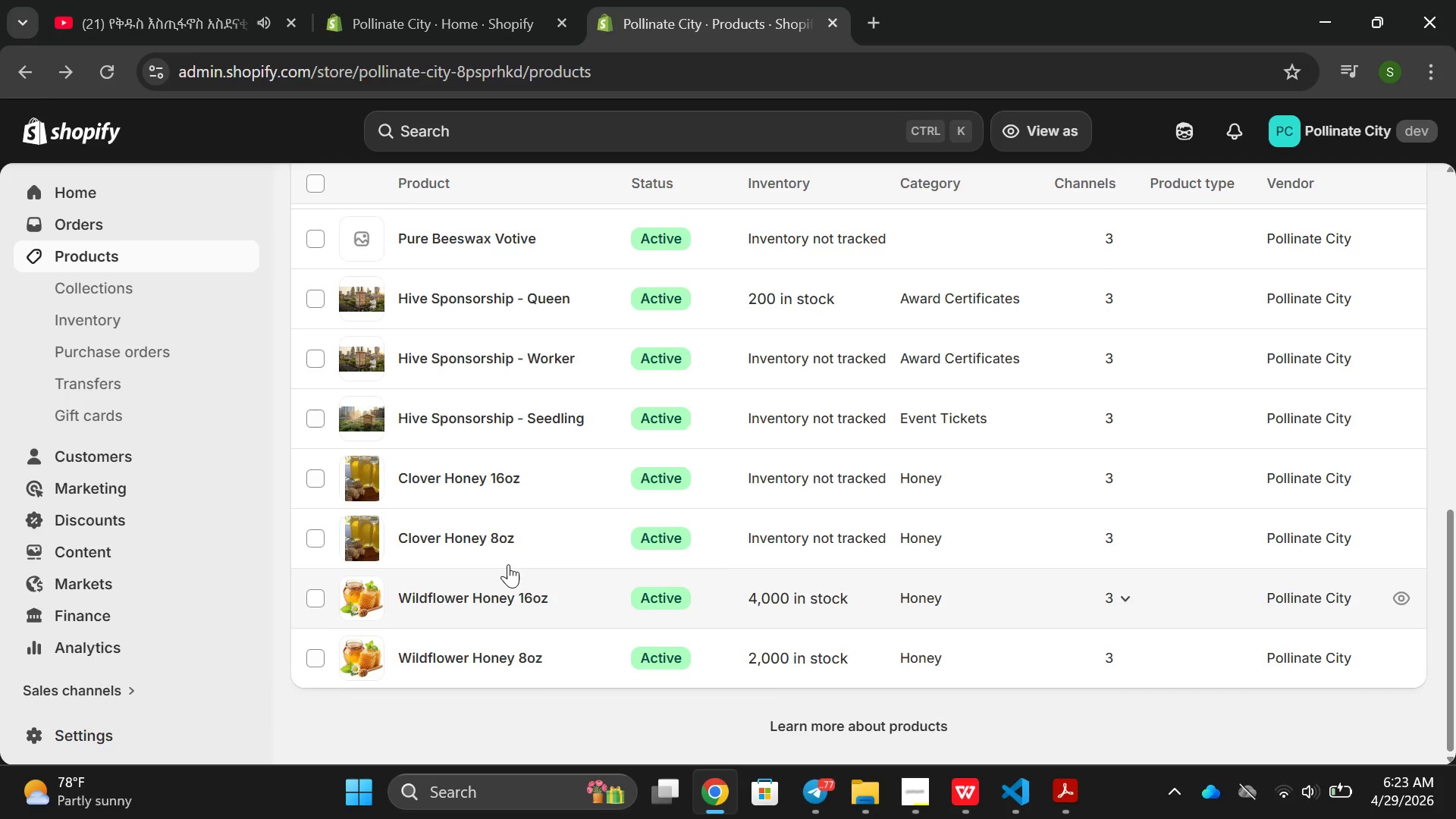 
left_click([508, 551])
 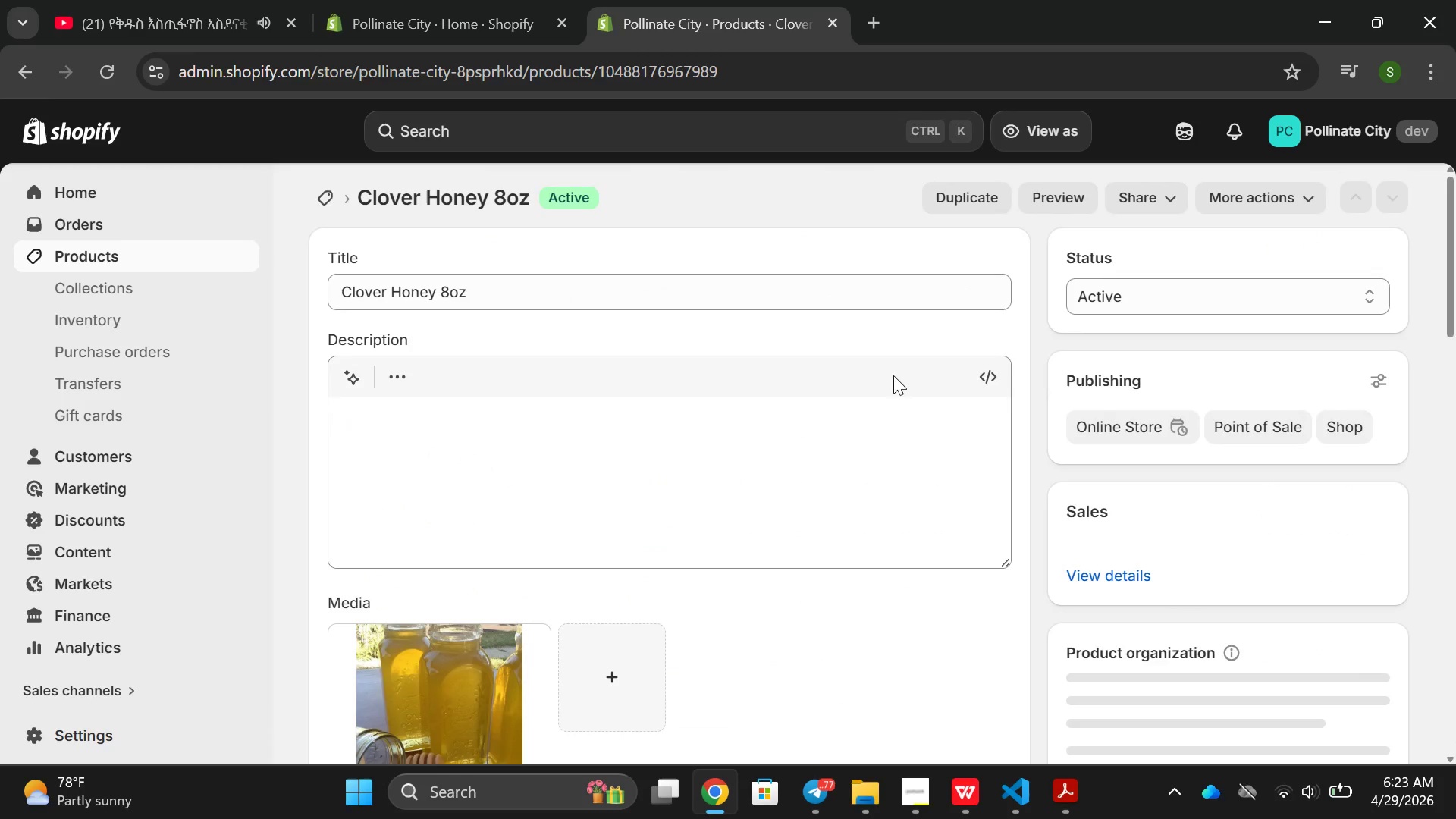 
scroll: coordinate [925, 576], scroll_direction: down, amount: 17.0
 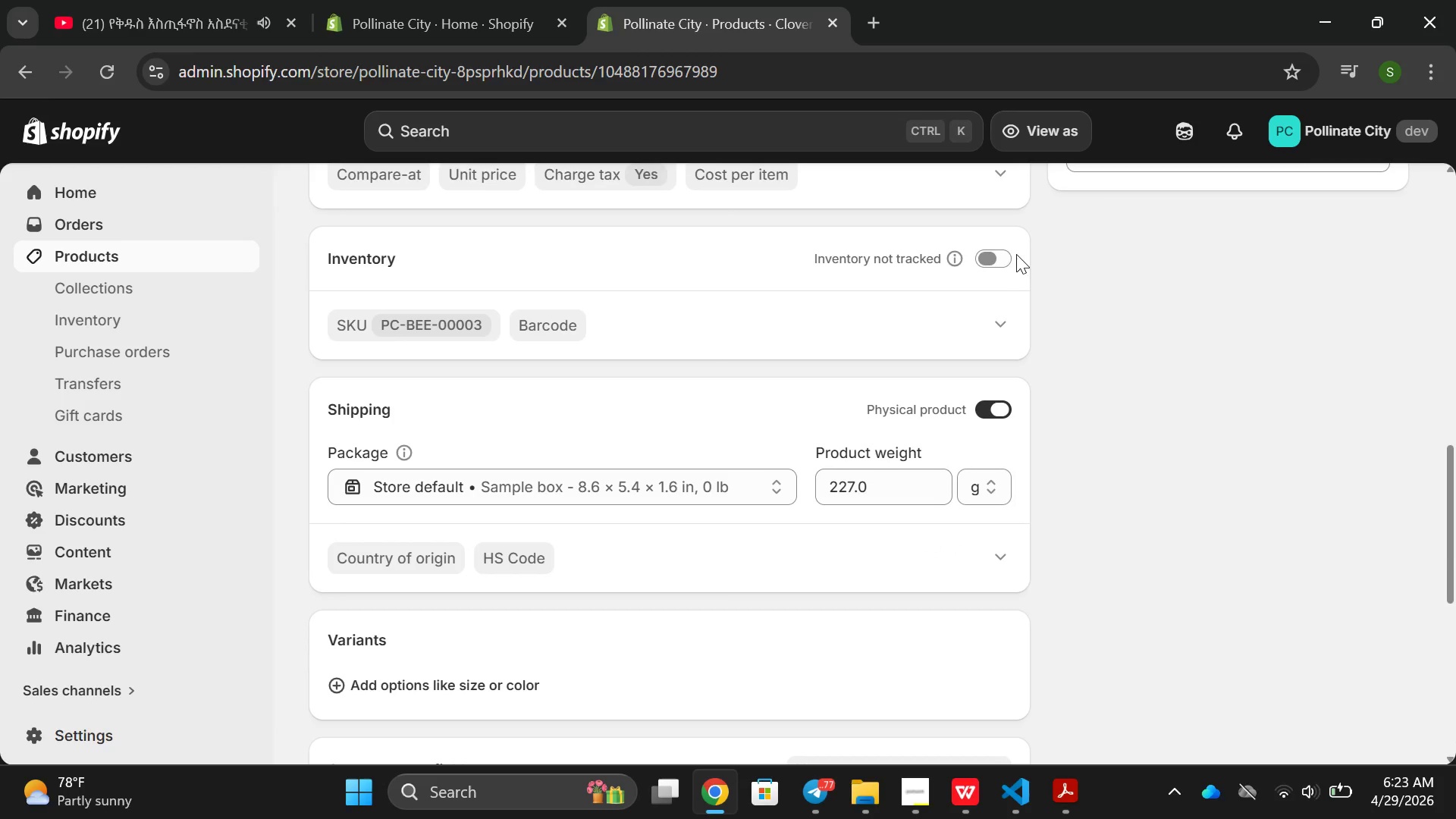 
left_click([982, 265])
 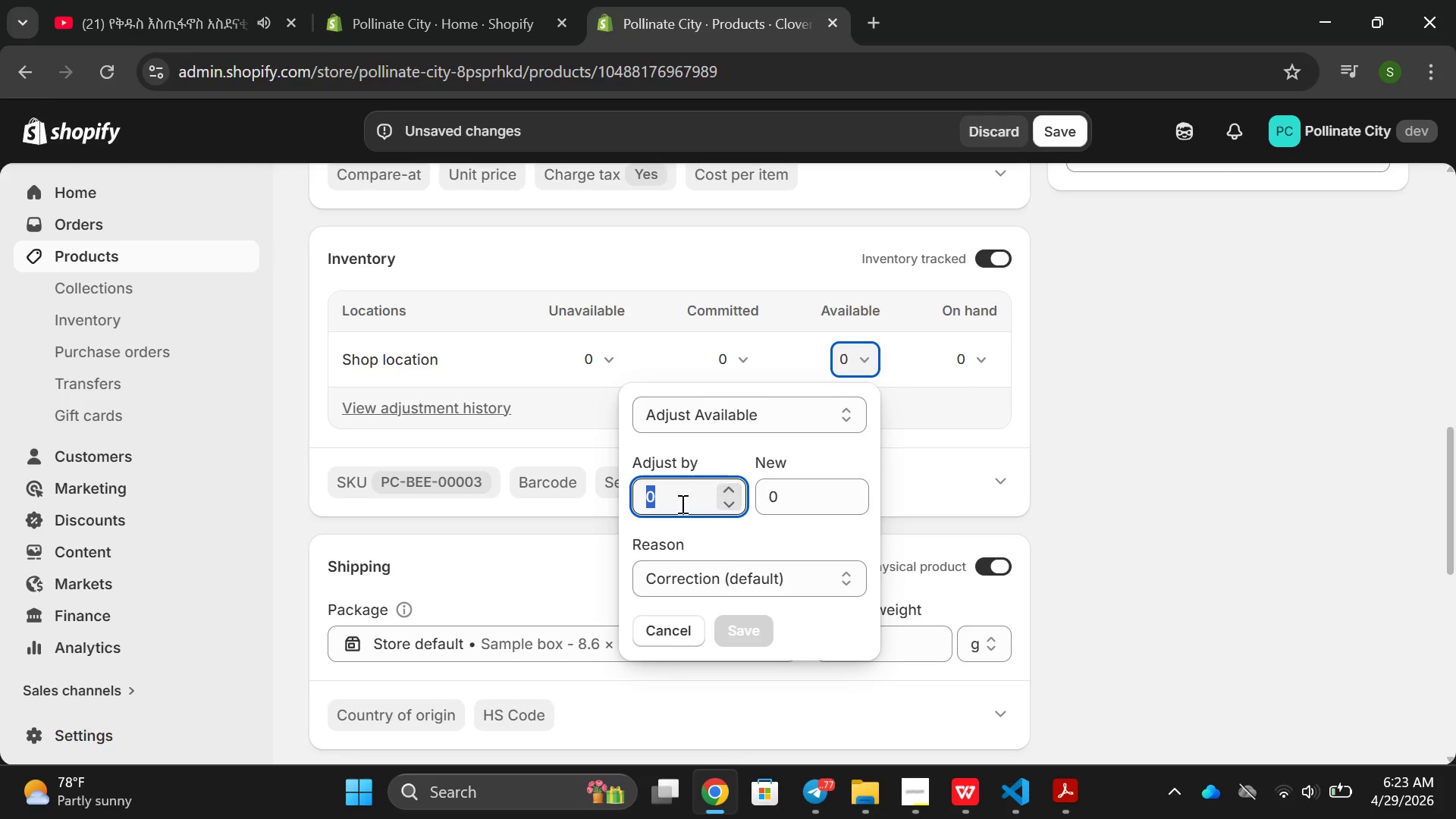 
type(2000)
 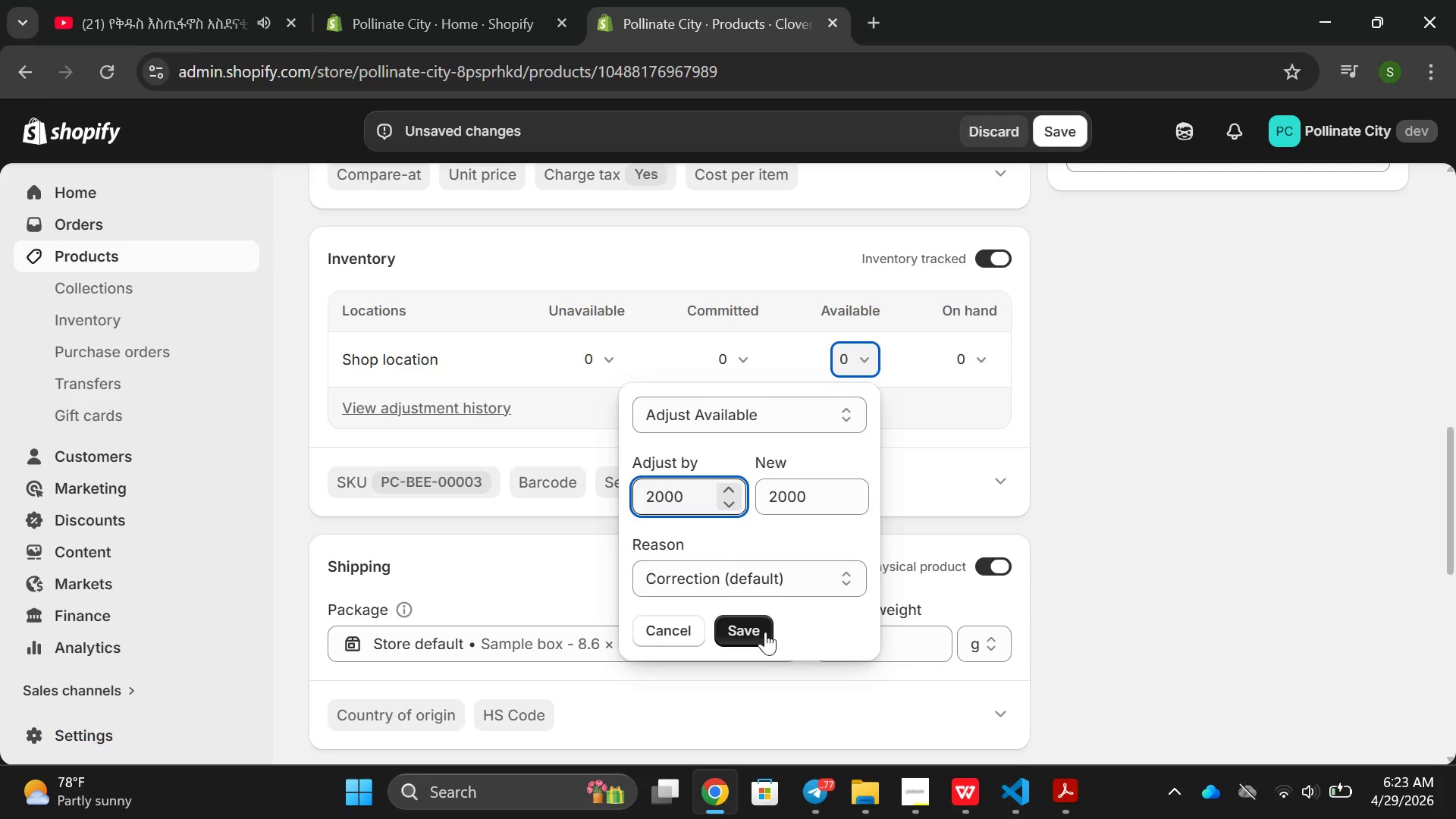 
left_click([760, 632])
 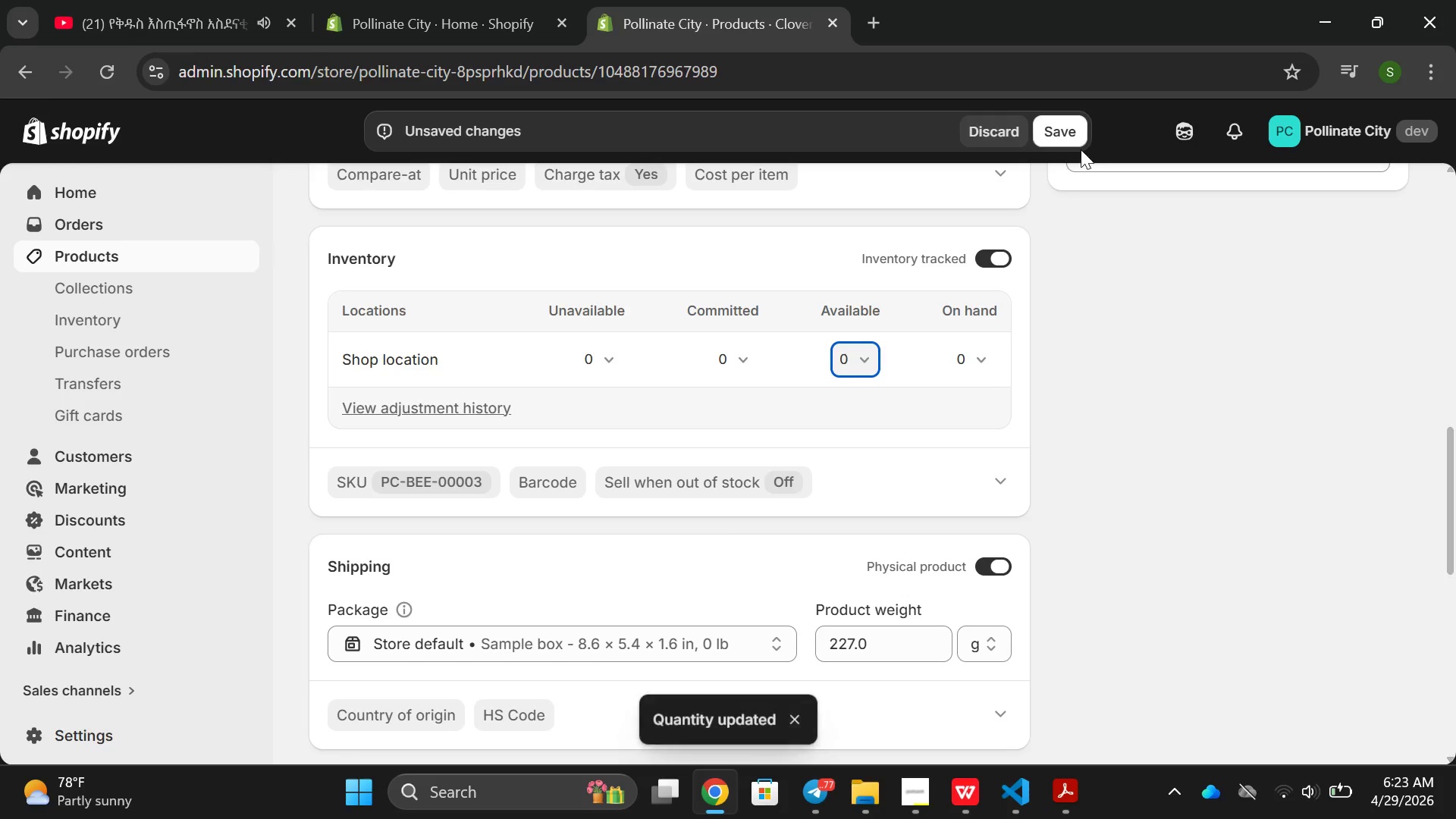 
left_click([1047, 124])
 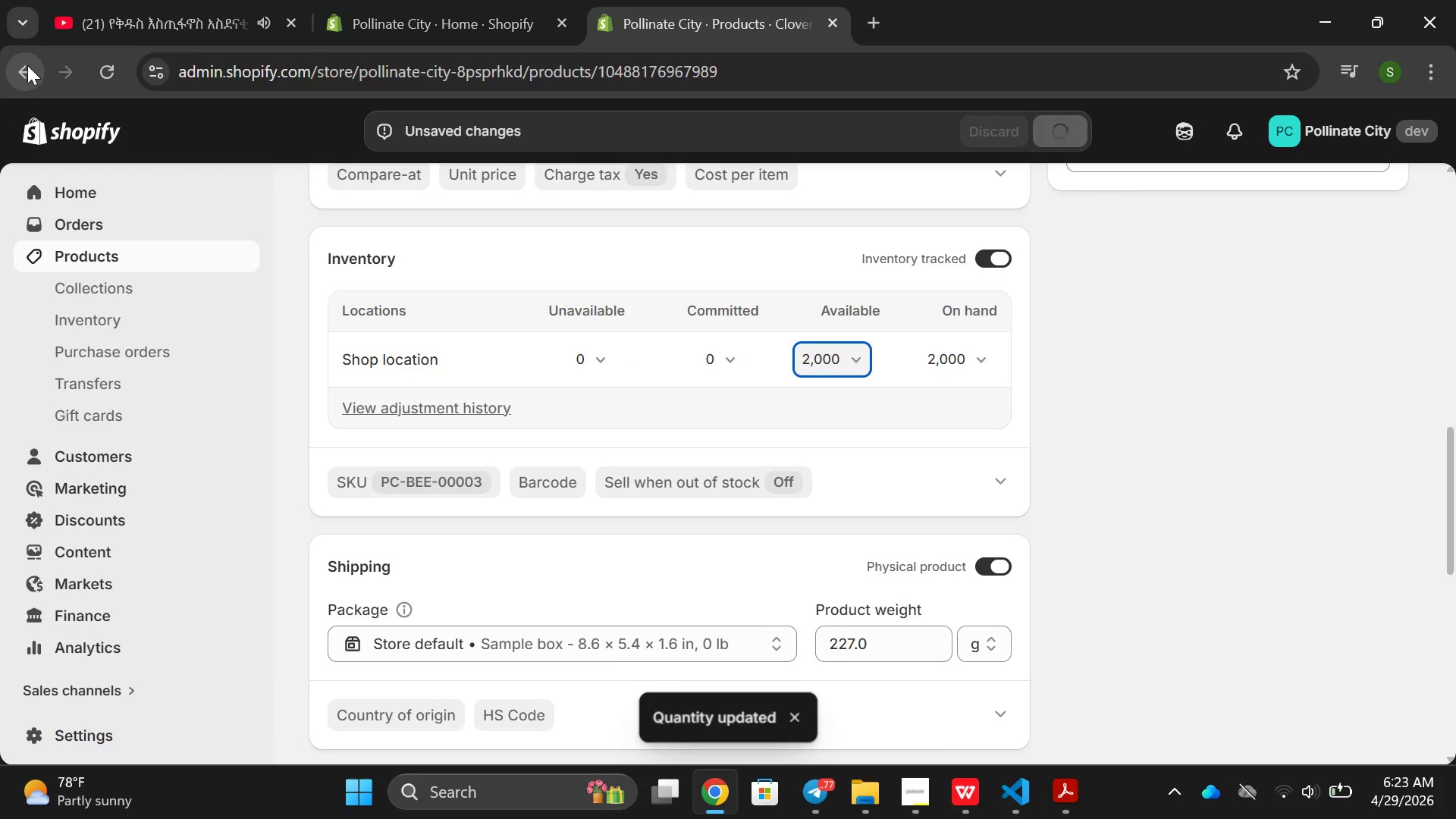 
double_click([35, 62])
 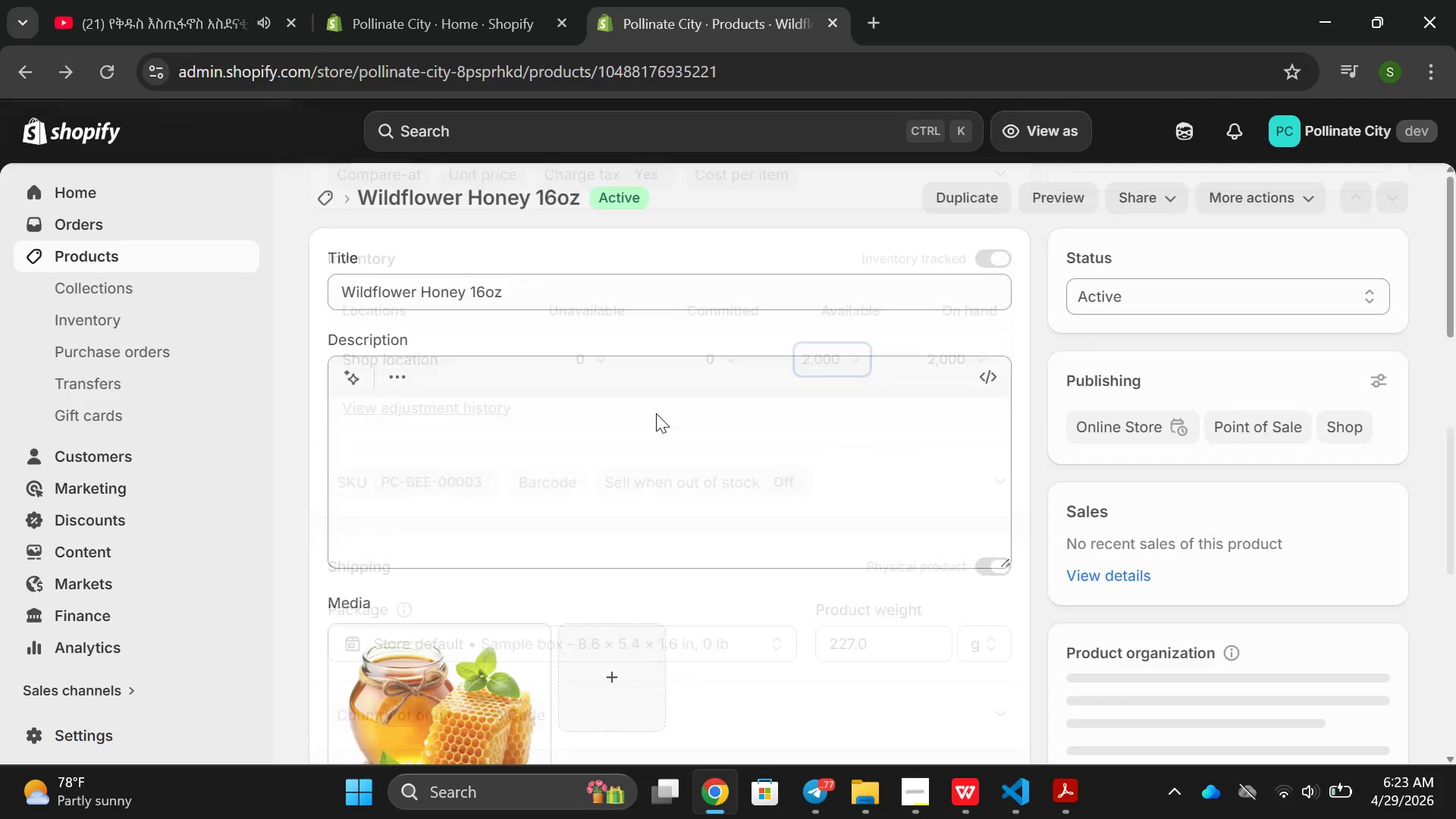 
scroll: coordinate [504, 449], scroll_direction: down, amount: 4.0
 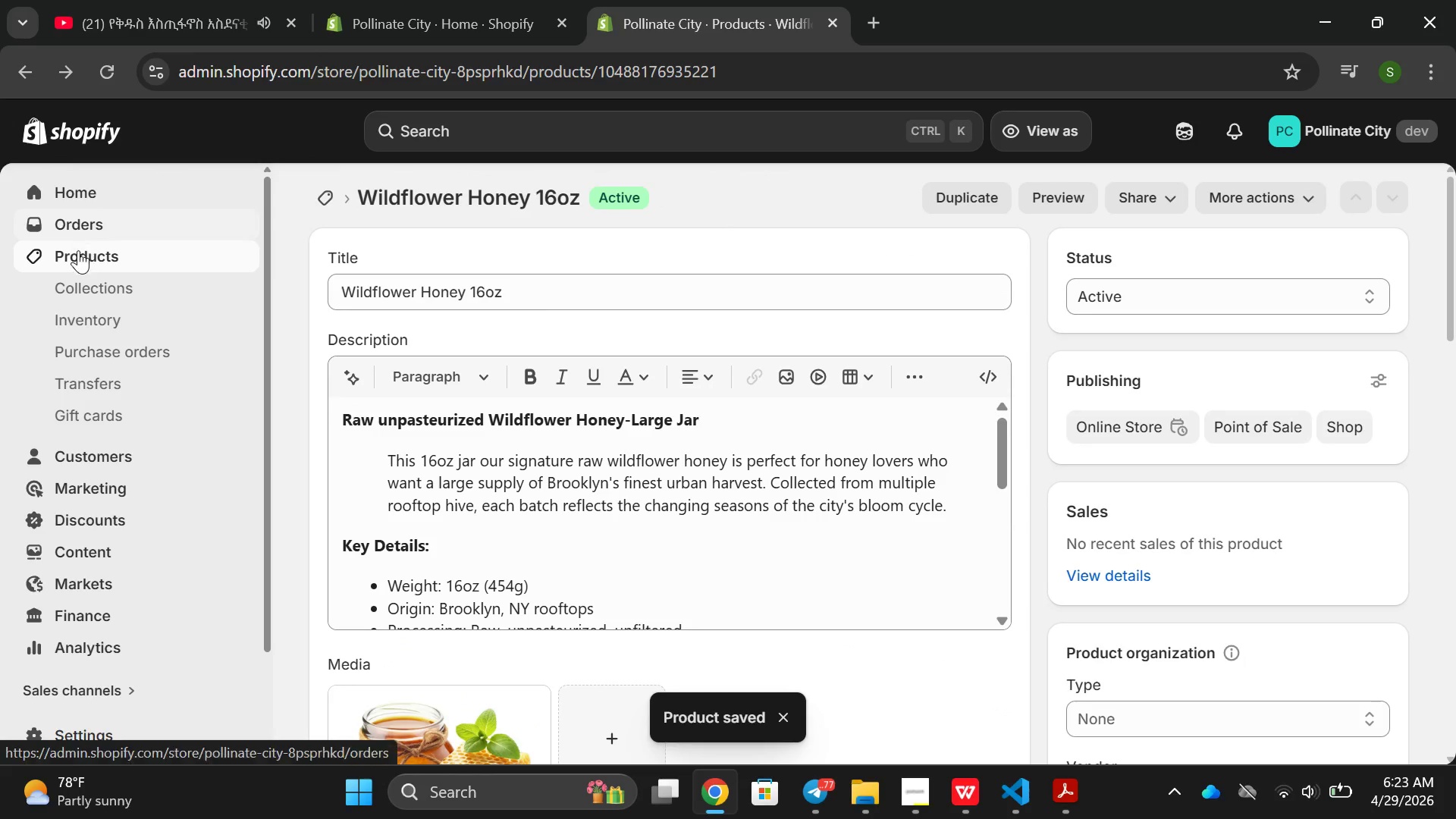 
left_click([78, 250])
 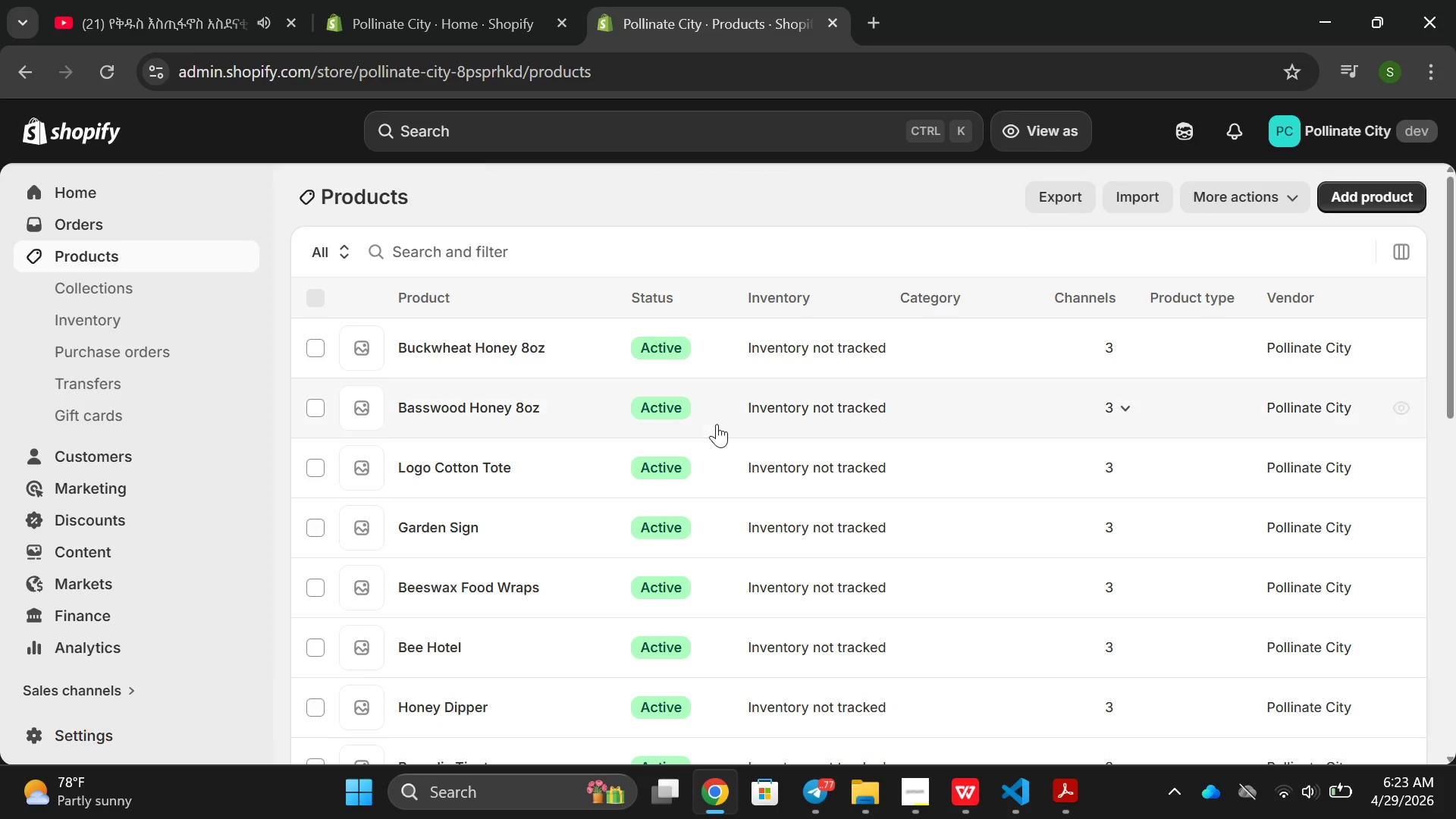 
scroll: coordinate [604, 496], scroll_direction: down, amount: 15.0
 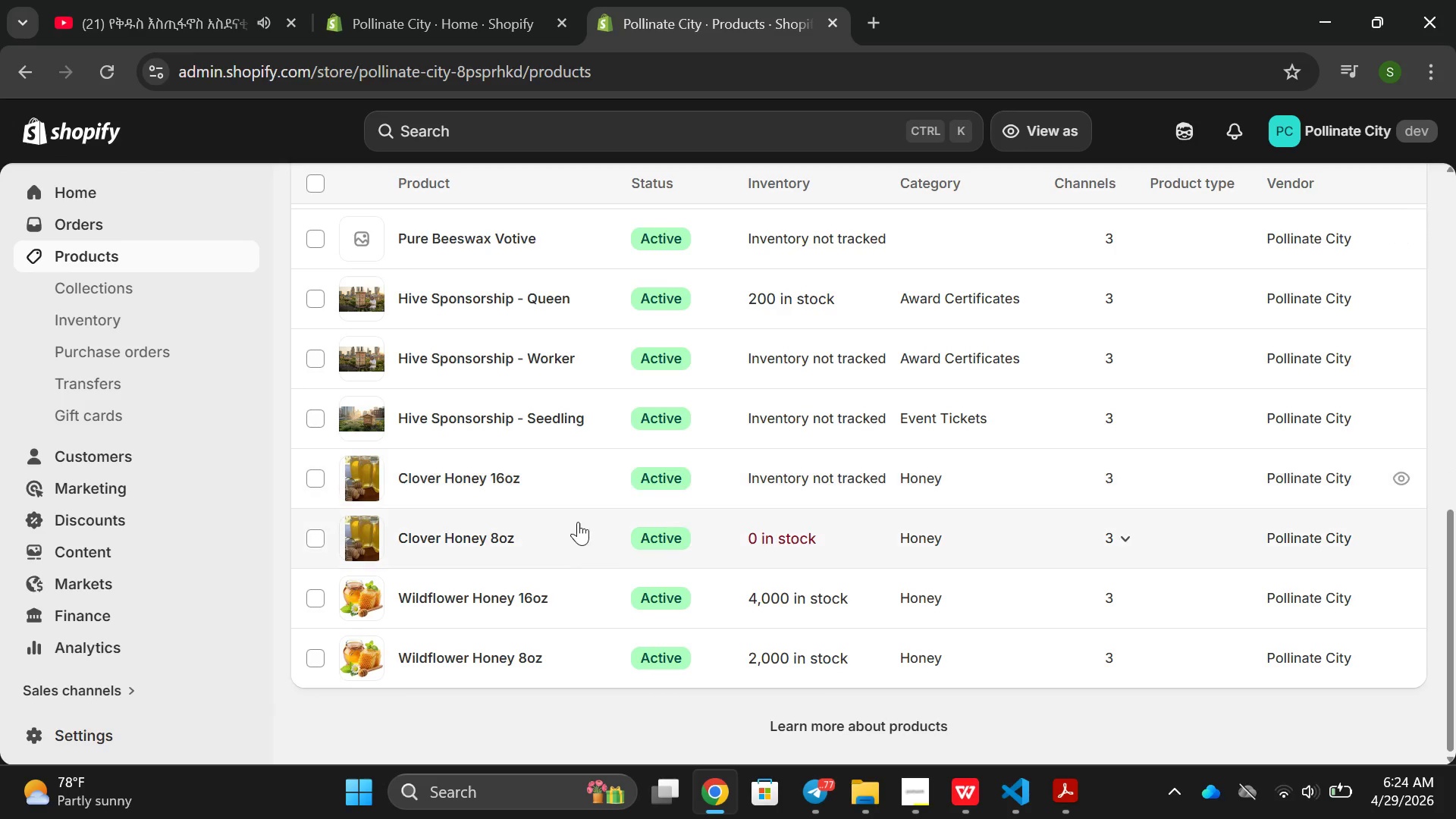 
left_click([575, 527])
 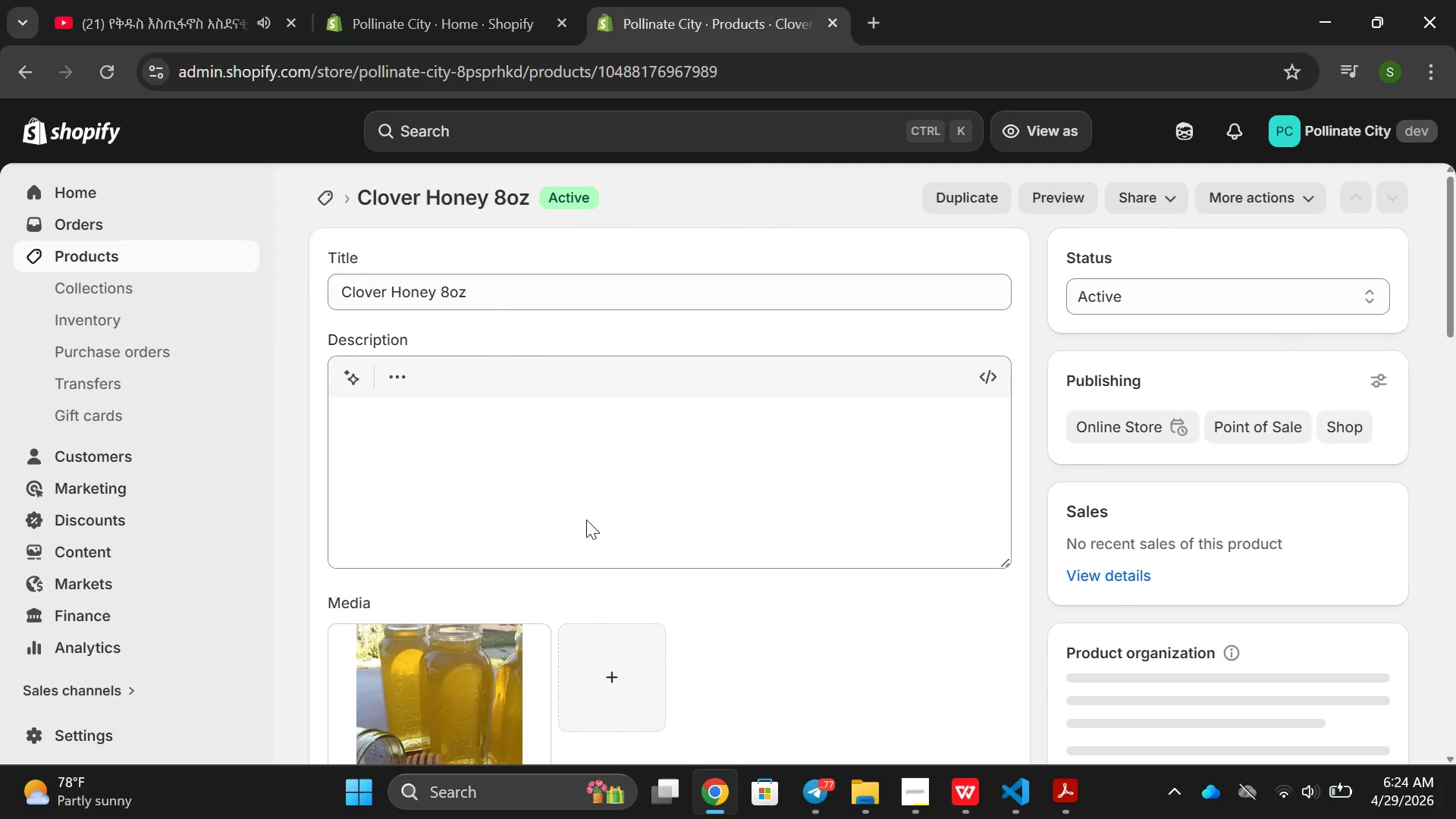 
scroll: coordinate [630, 491], scroll_direction: down, amount: 8.0
 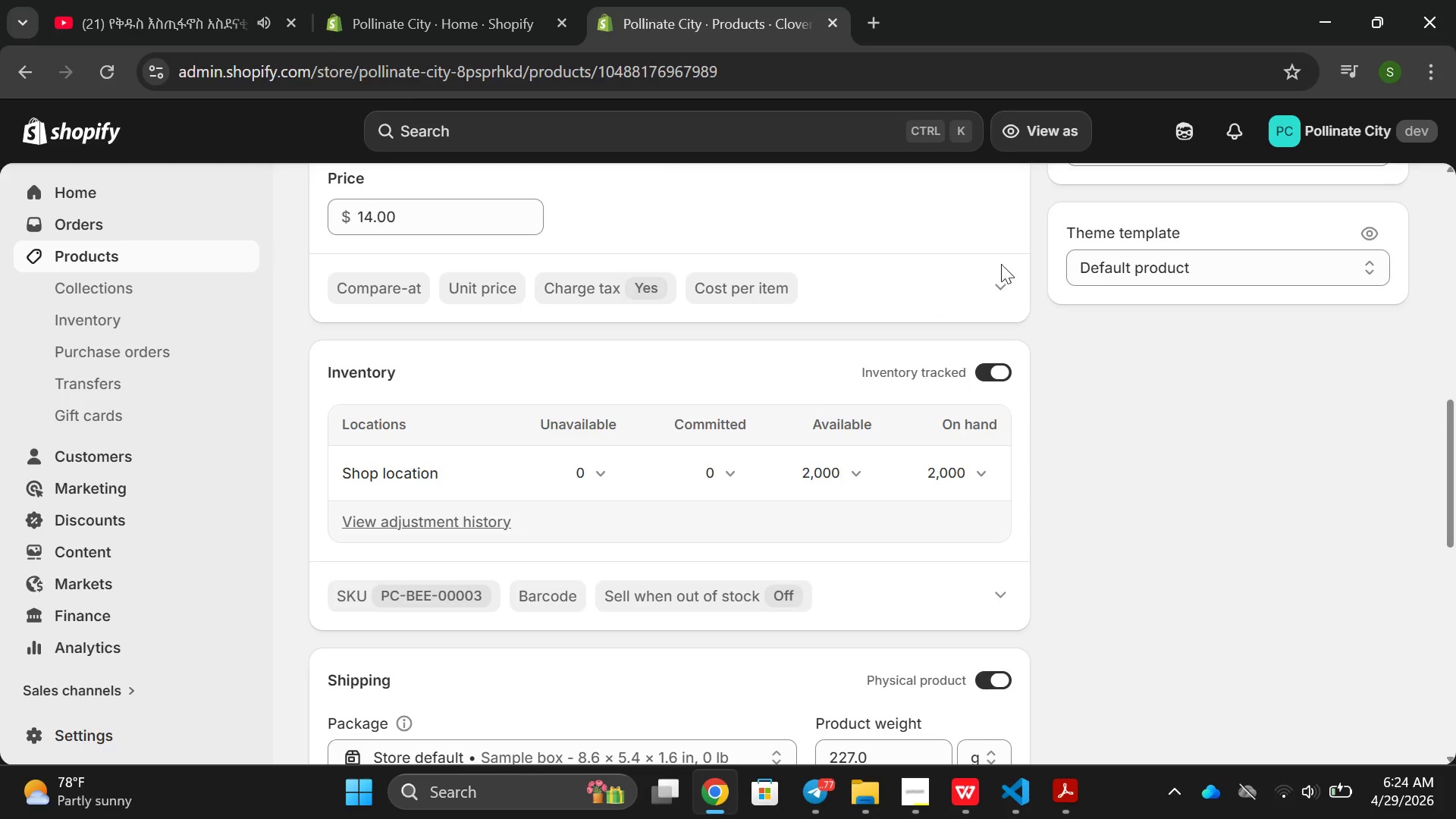 
left_click([844, 469])
 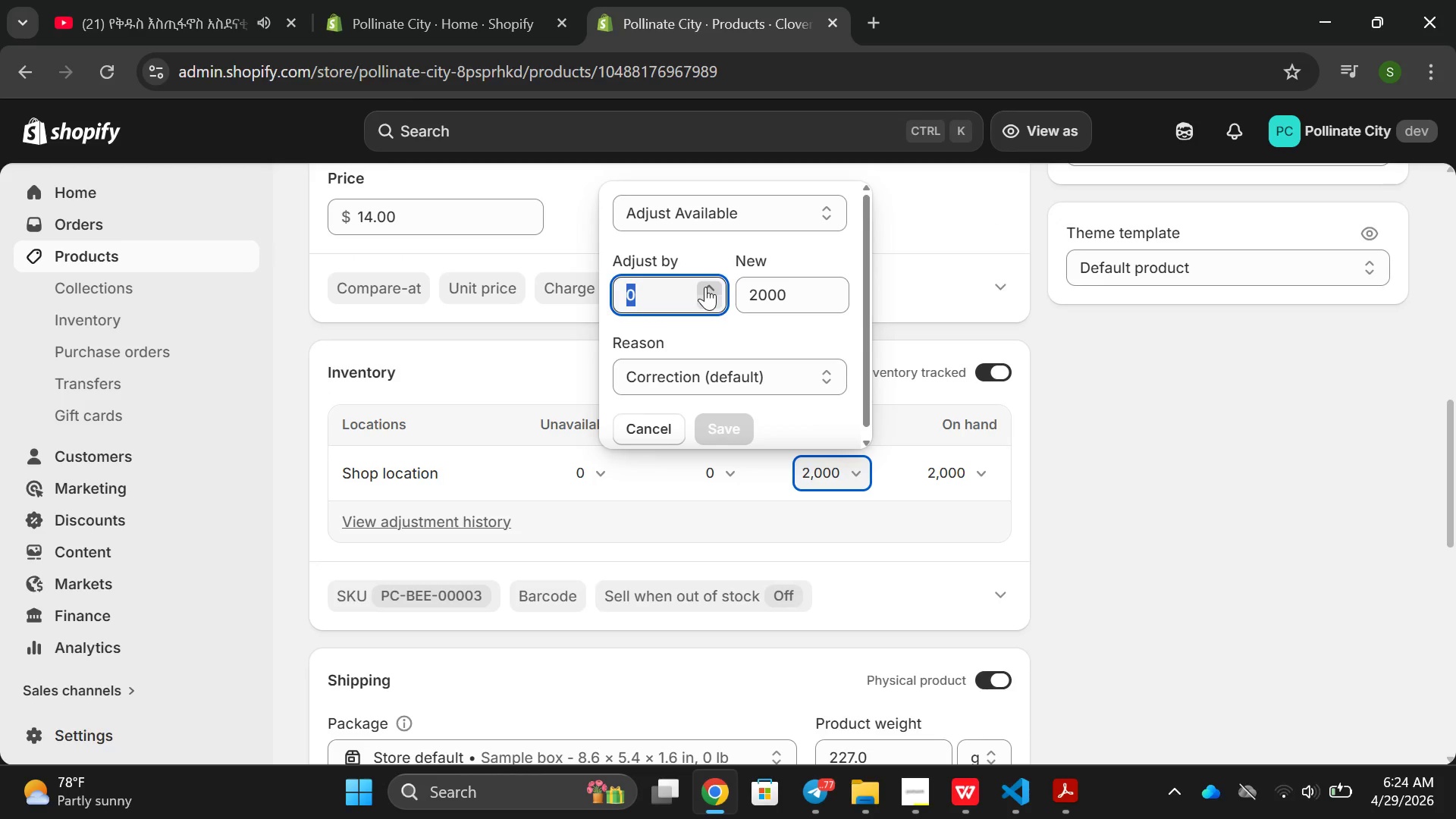 
type(2000)
 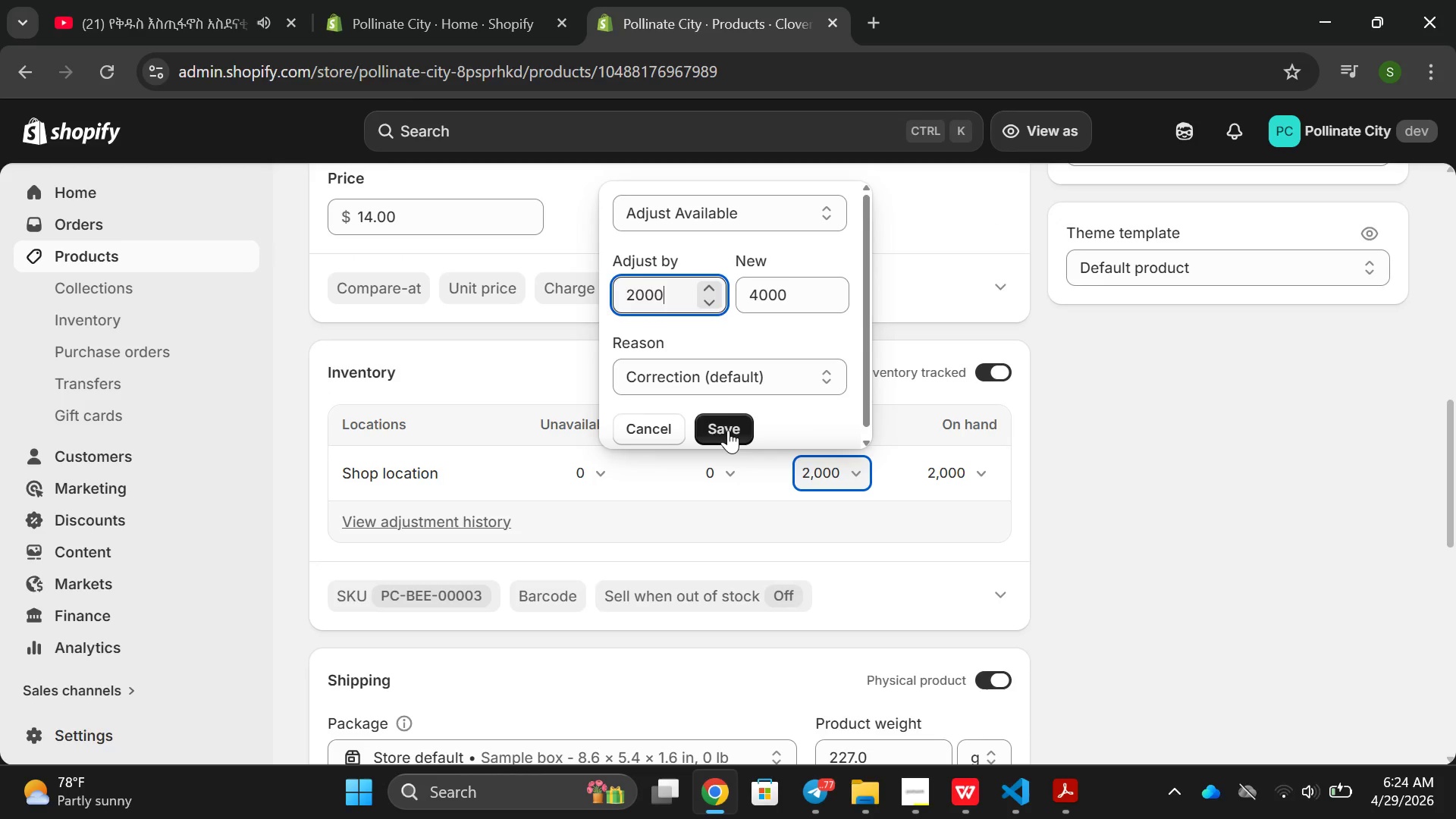 
left_click([728, 430])
 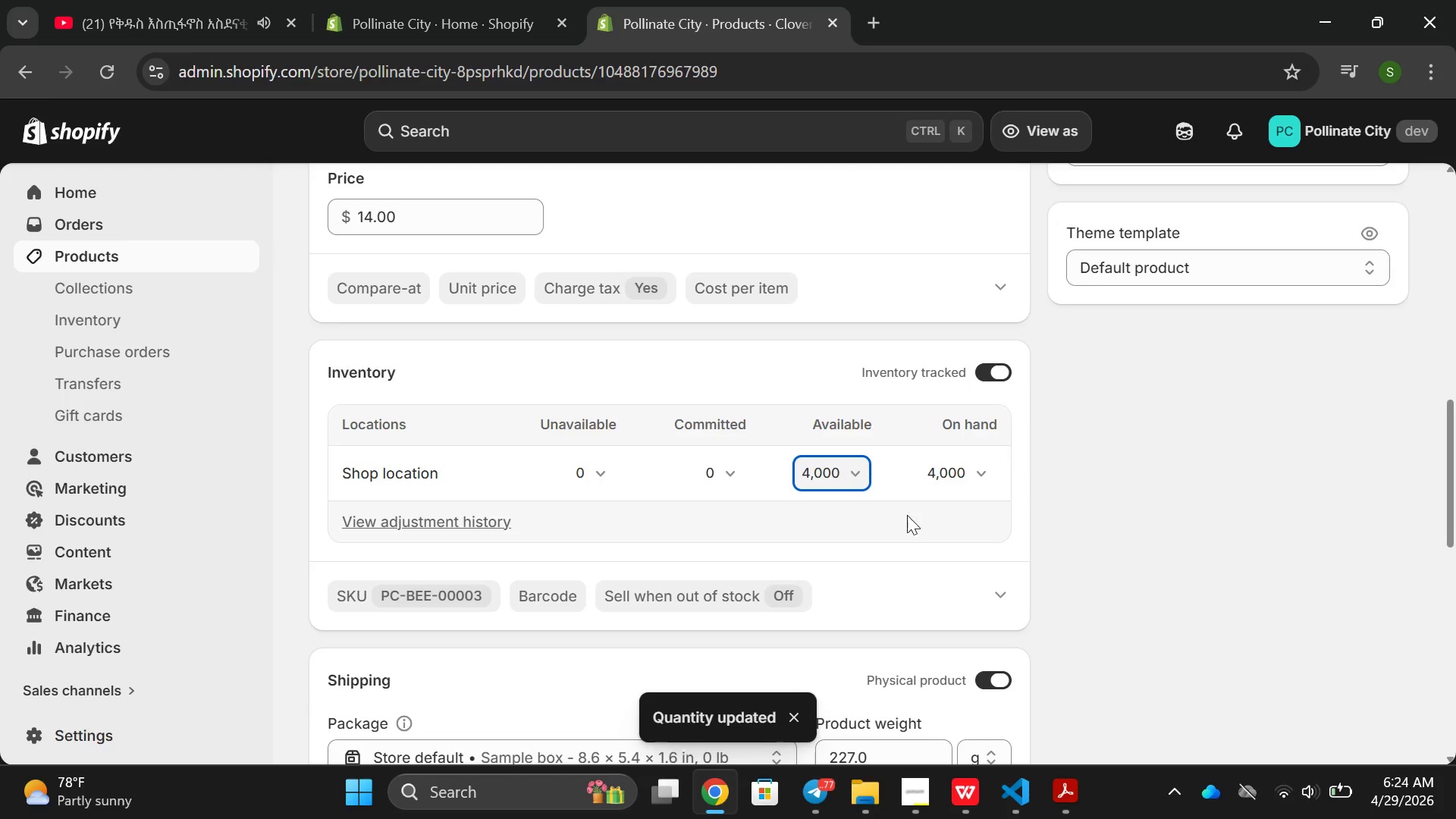 
scroll: coordinate [971, 495], scroll_direction: none, amount: 0.0
 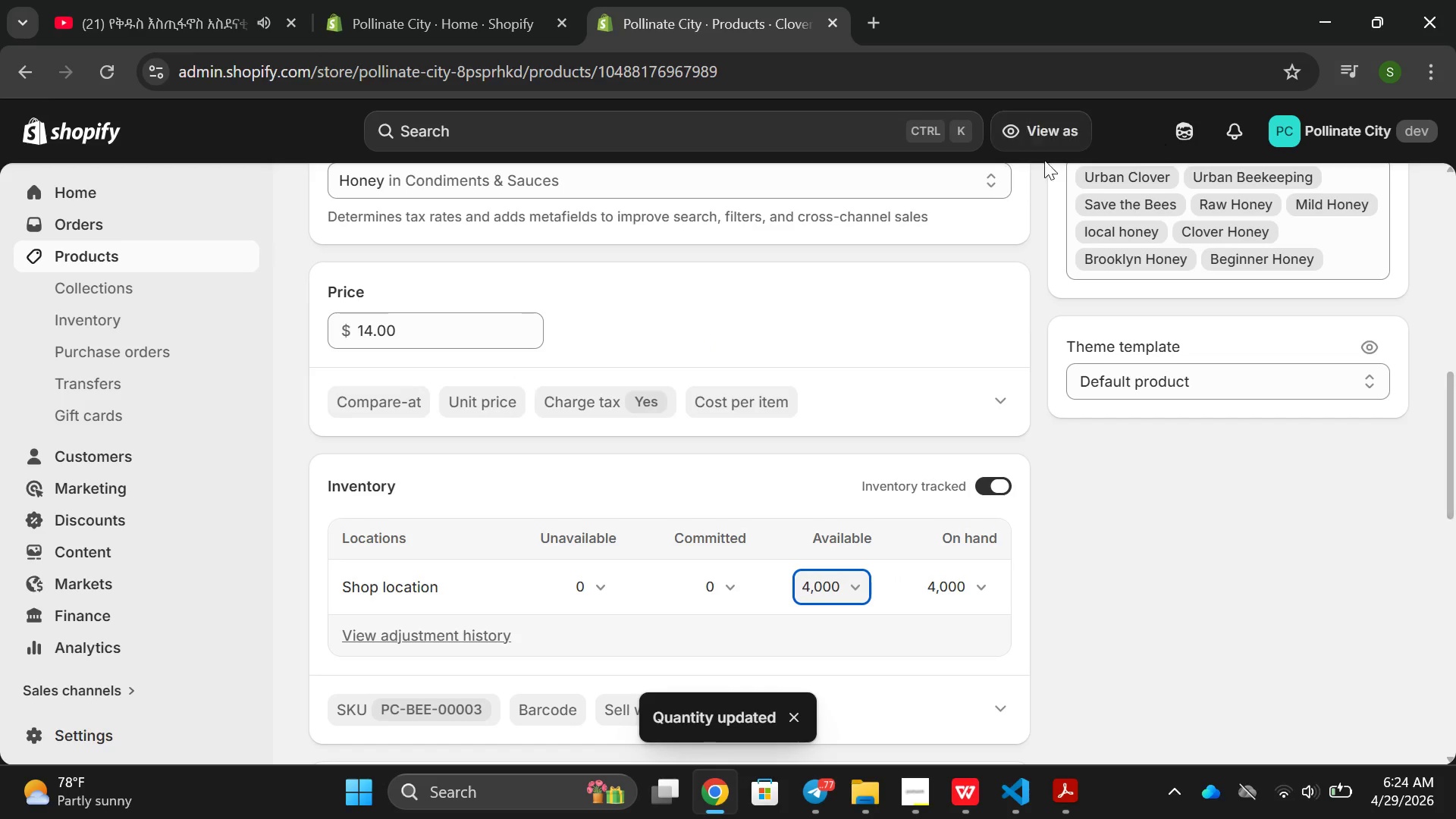 
scroll: coordinate [457, 300], scroll_direction: up, amount: 5.0
 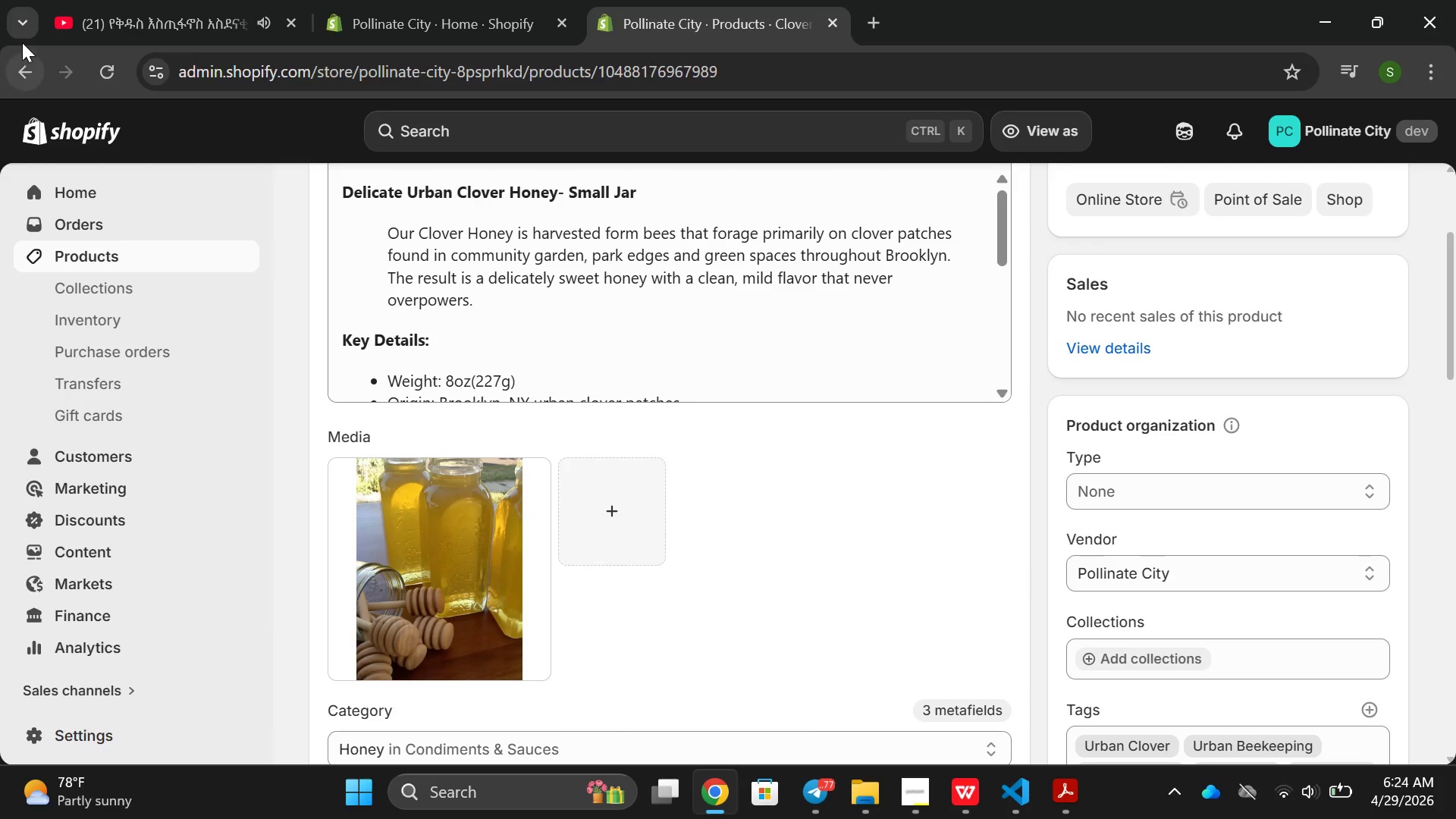 
left_click([8, 72])
 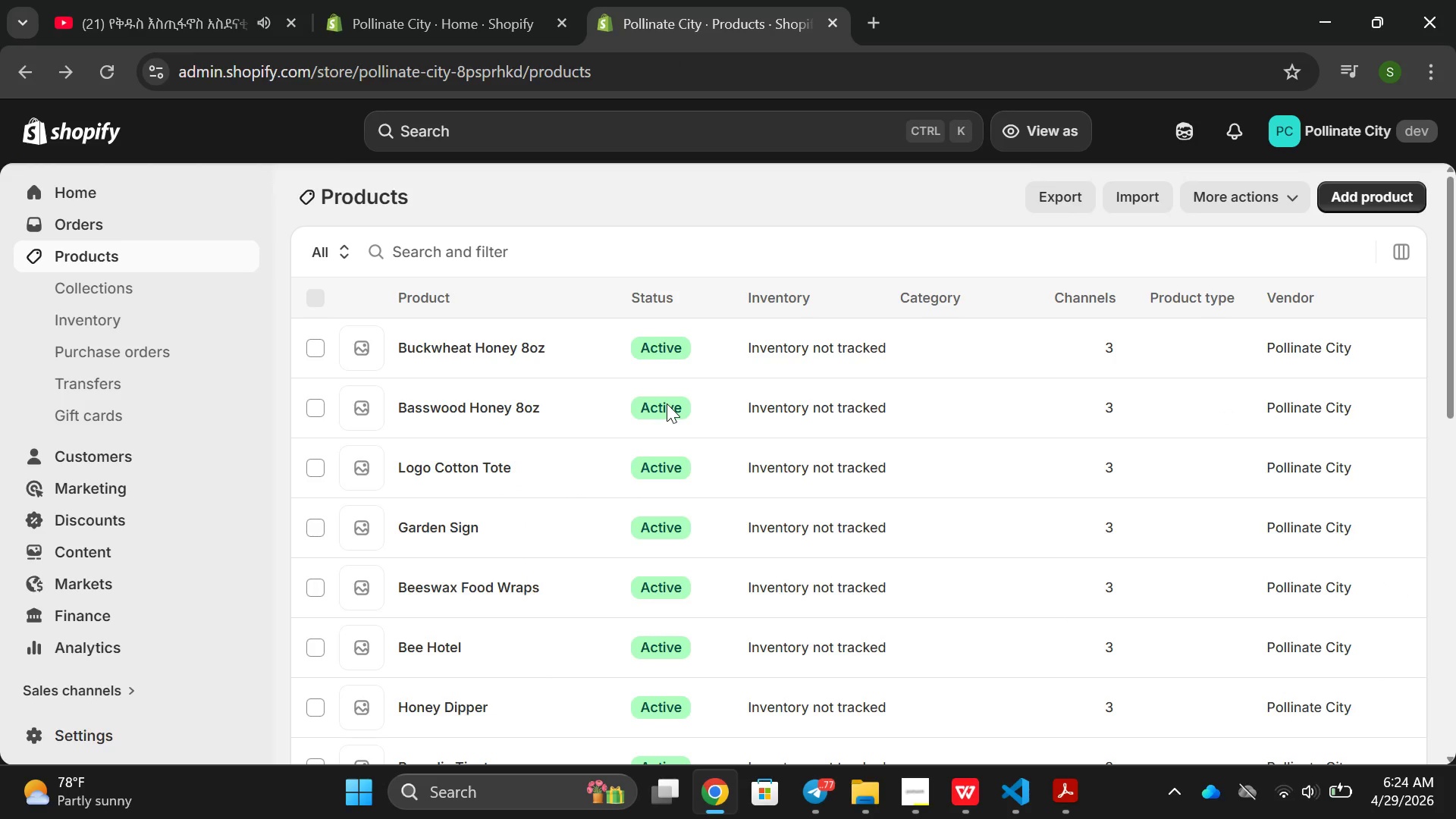 
scroll: coordinate [554, 573], scroll_direction: down, amount: 21.0
 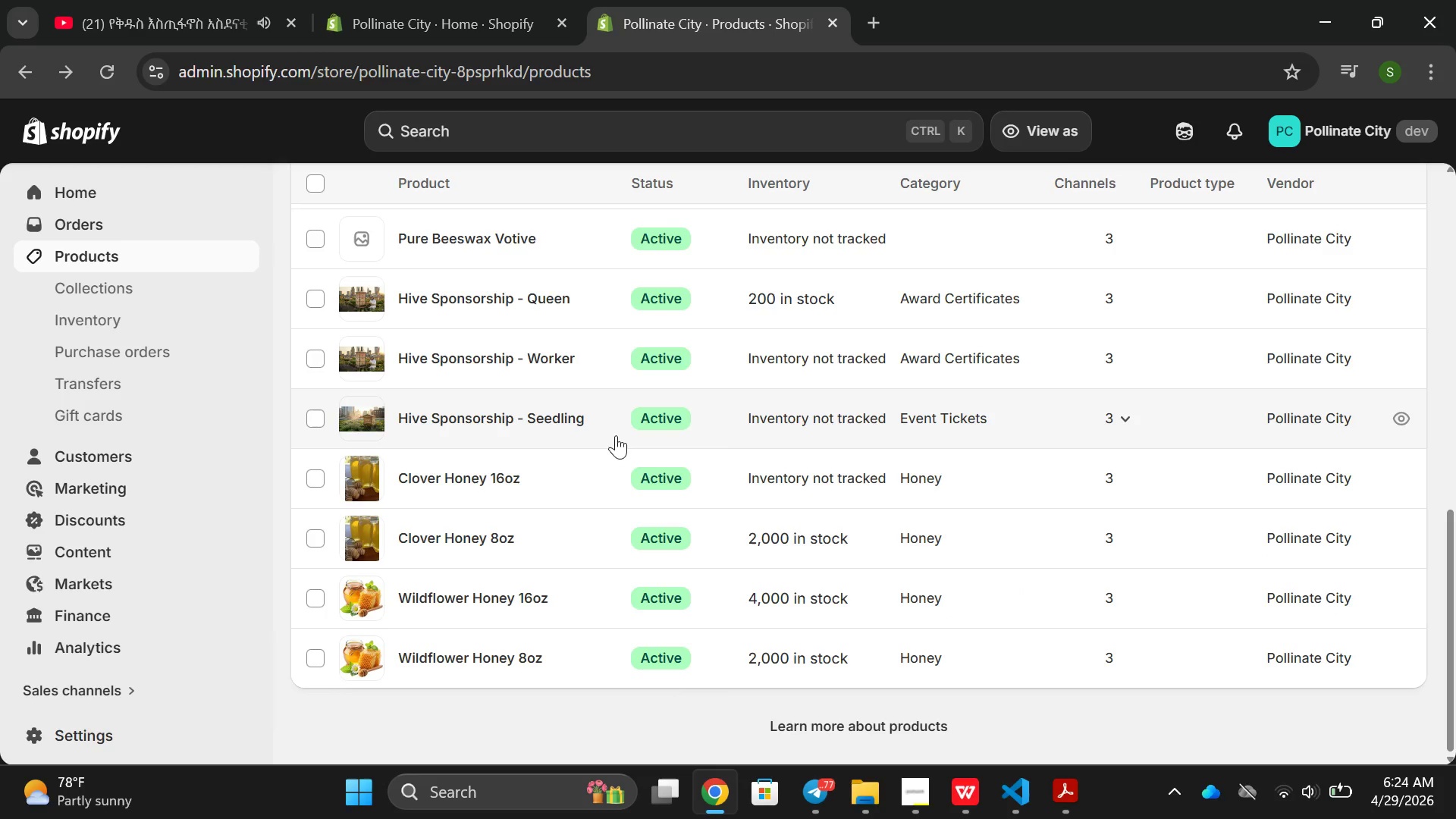 
double_click([590, 452])
 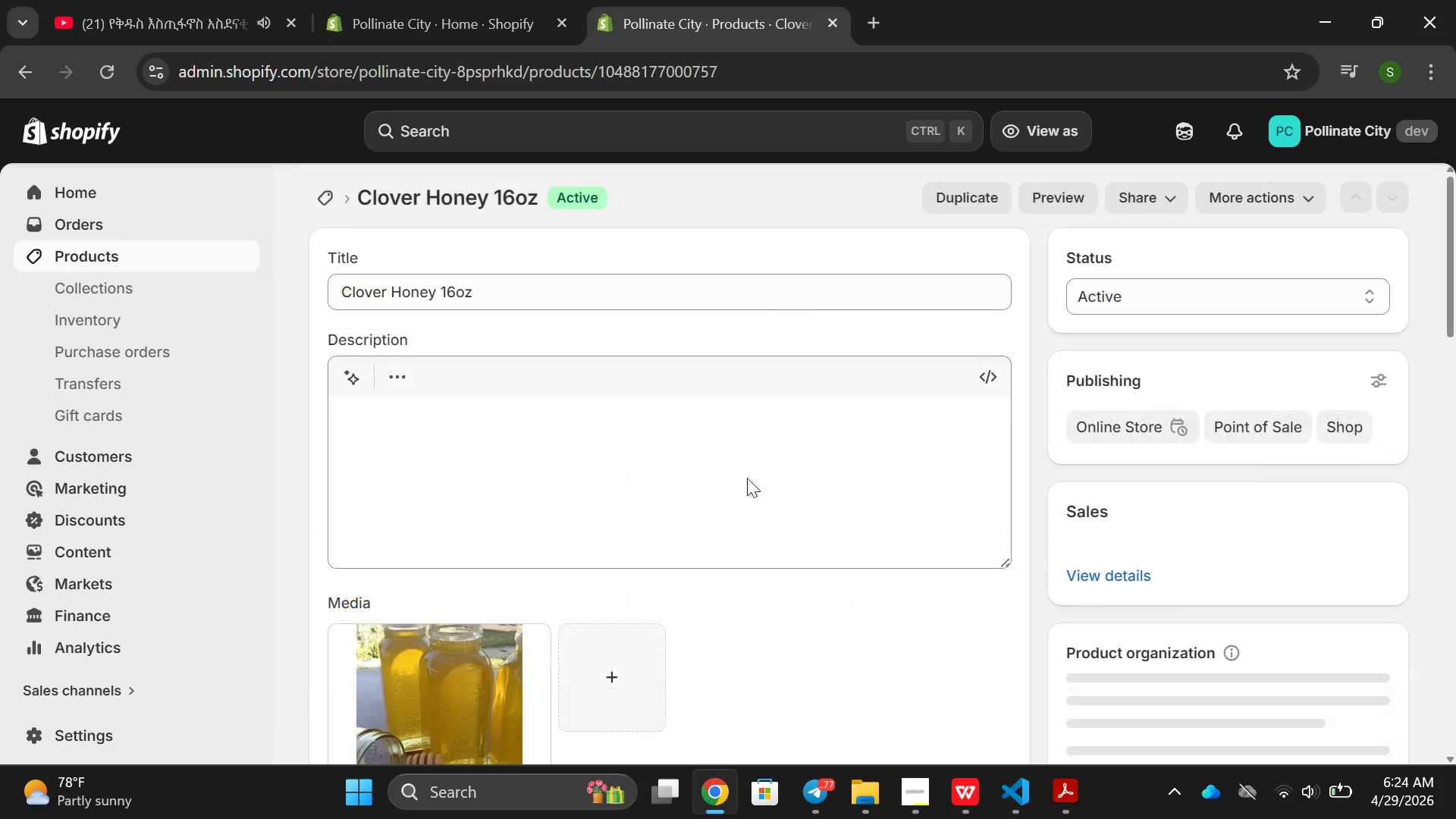 
scroll: coordinate [732, 525], scroll_direction: down, amount: 21.0
 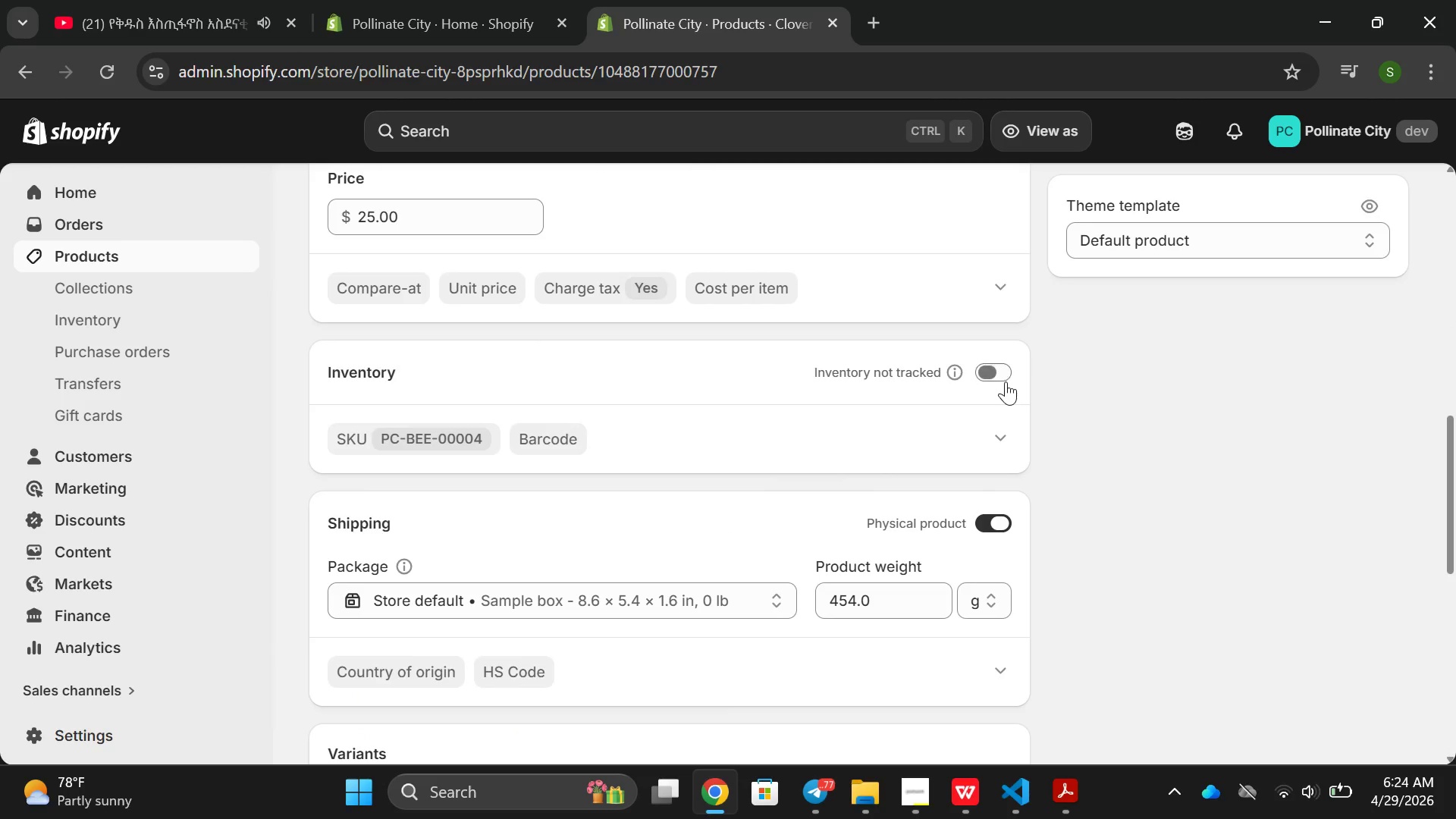 
left_click([995, 365])
 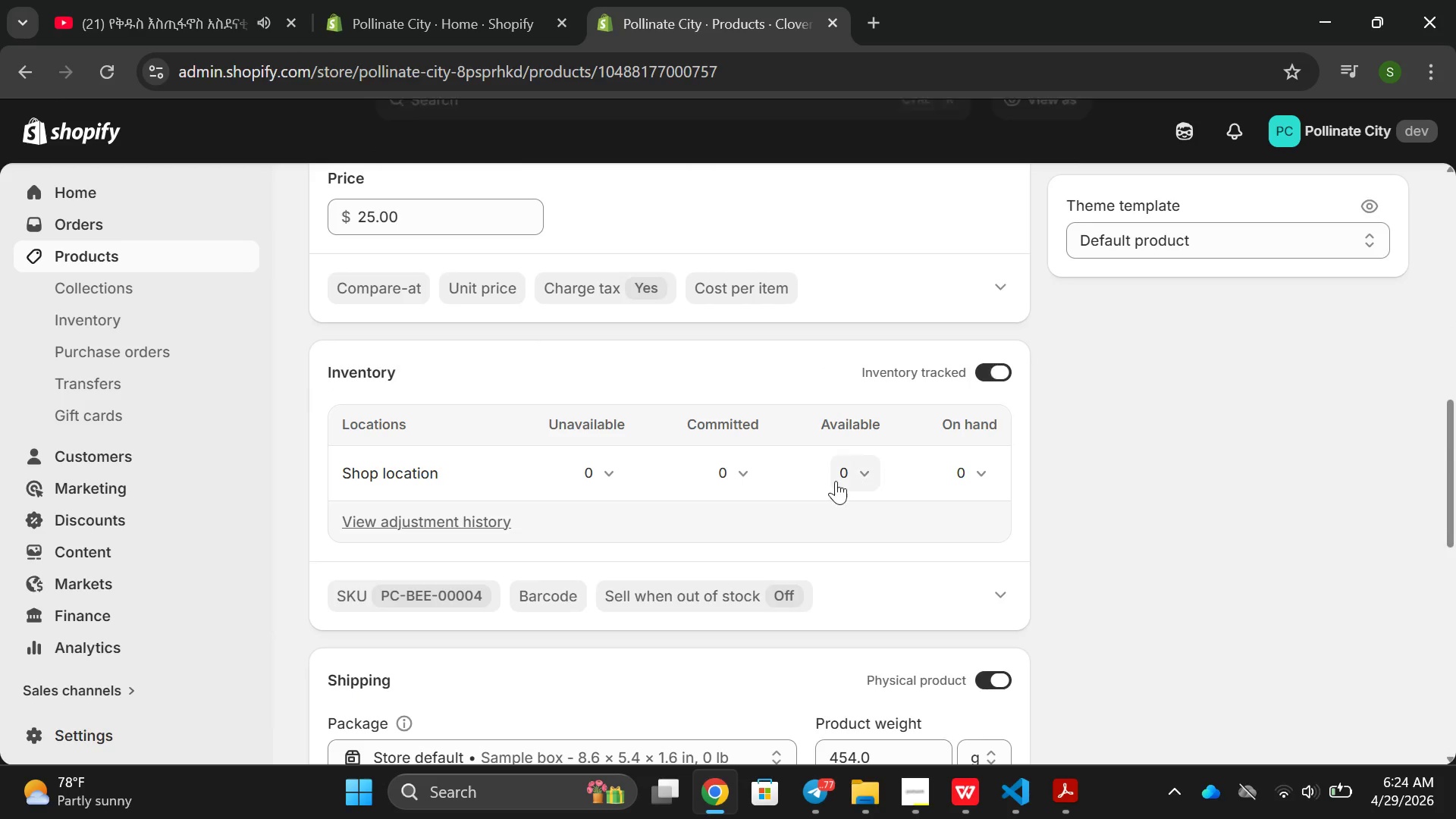 
left_click([833, 483])
 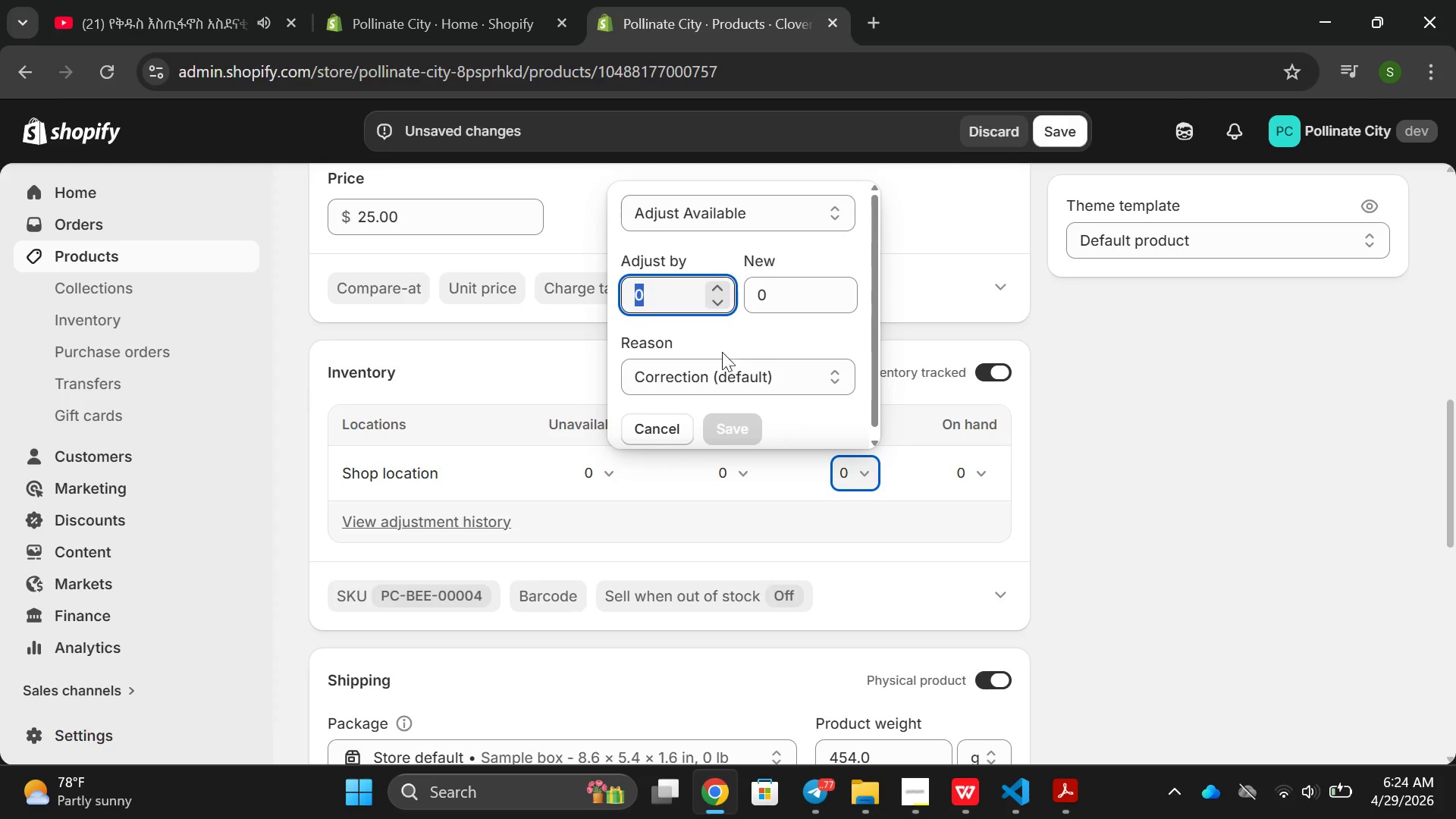 
type(200)
 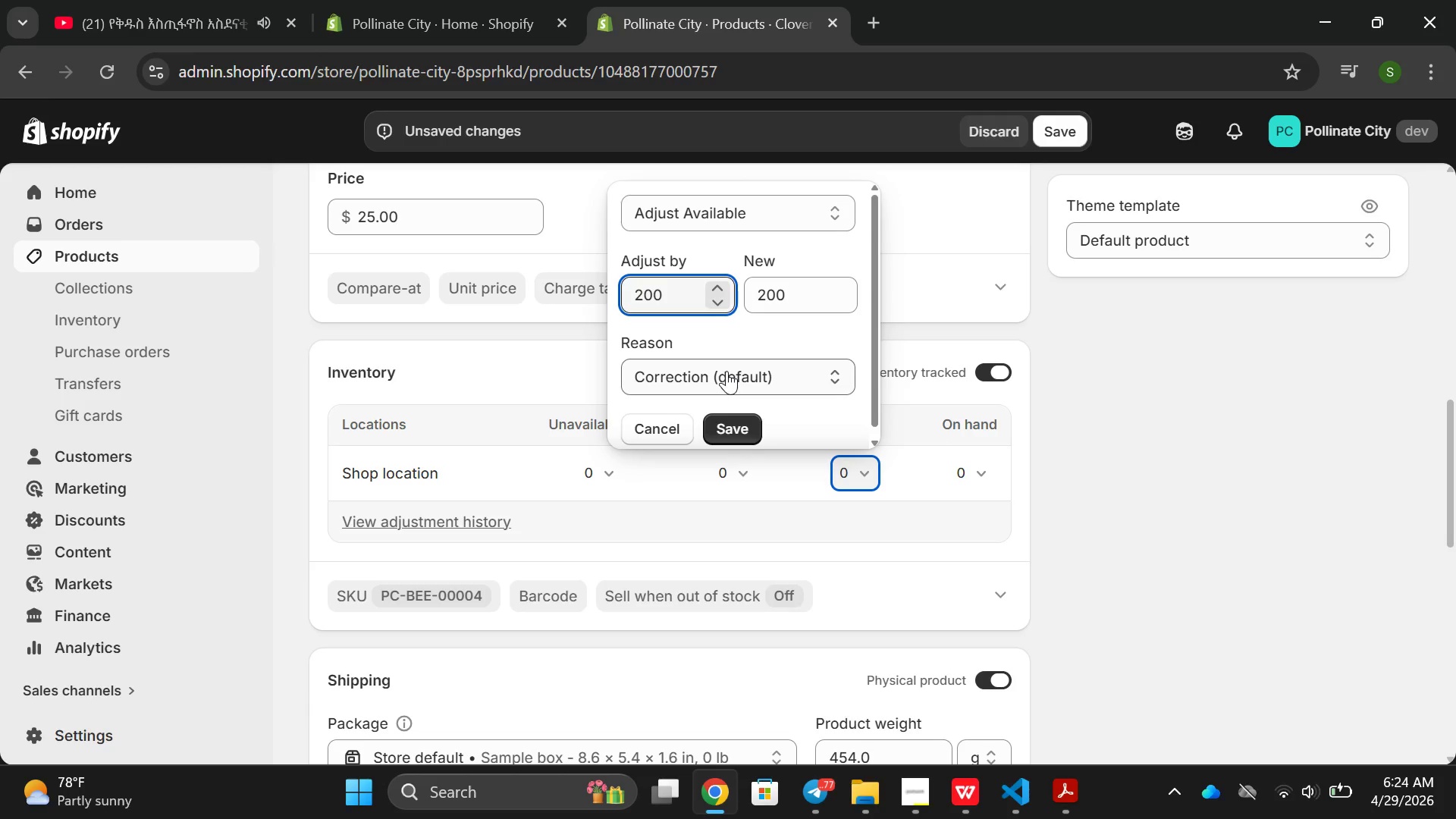 
key(0)
 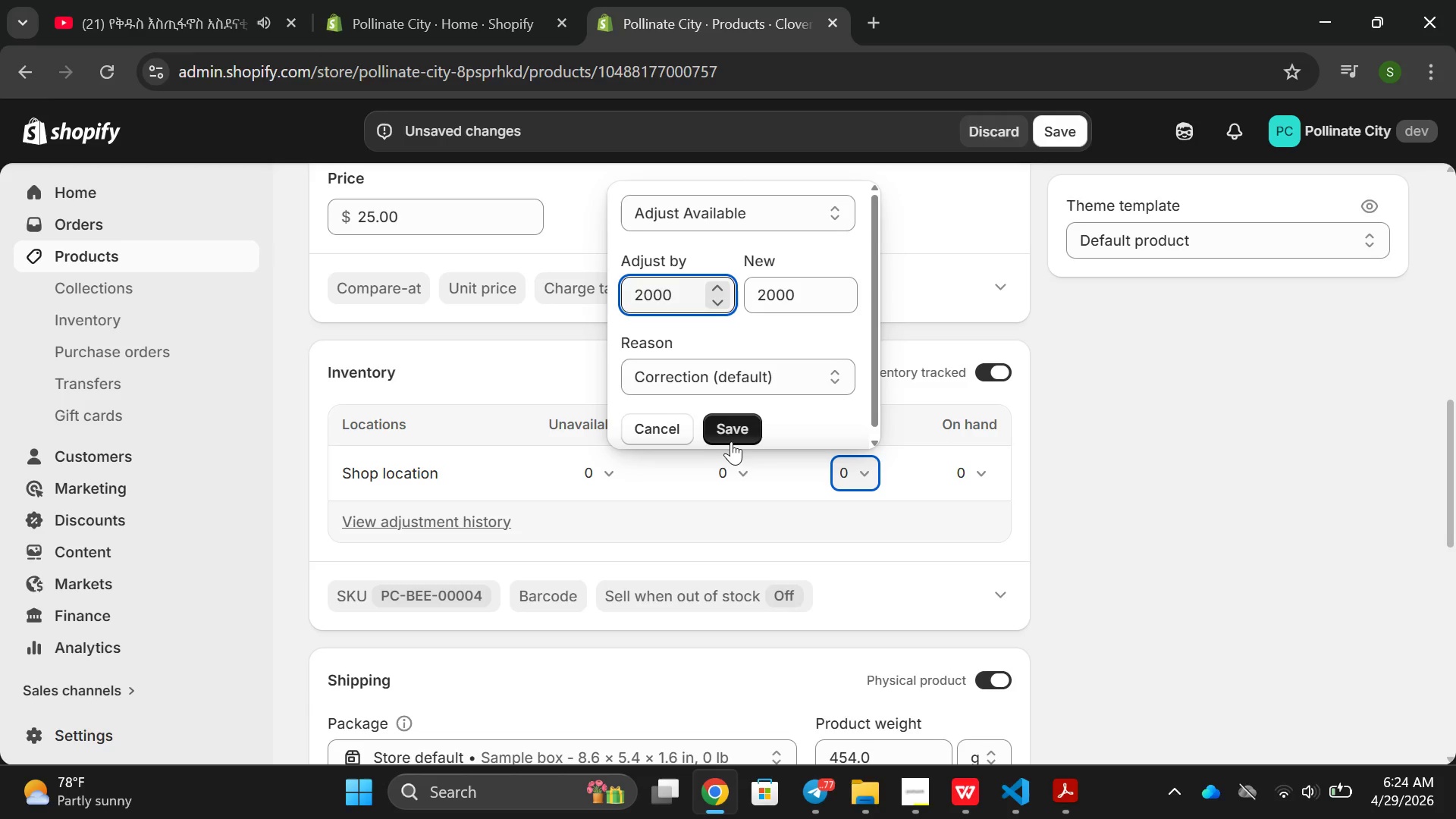 
left_click([732, 435])
 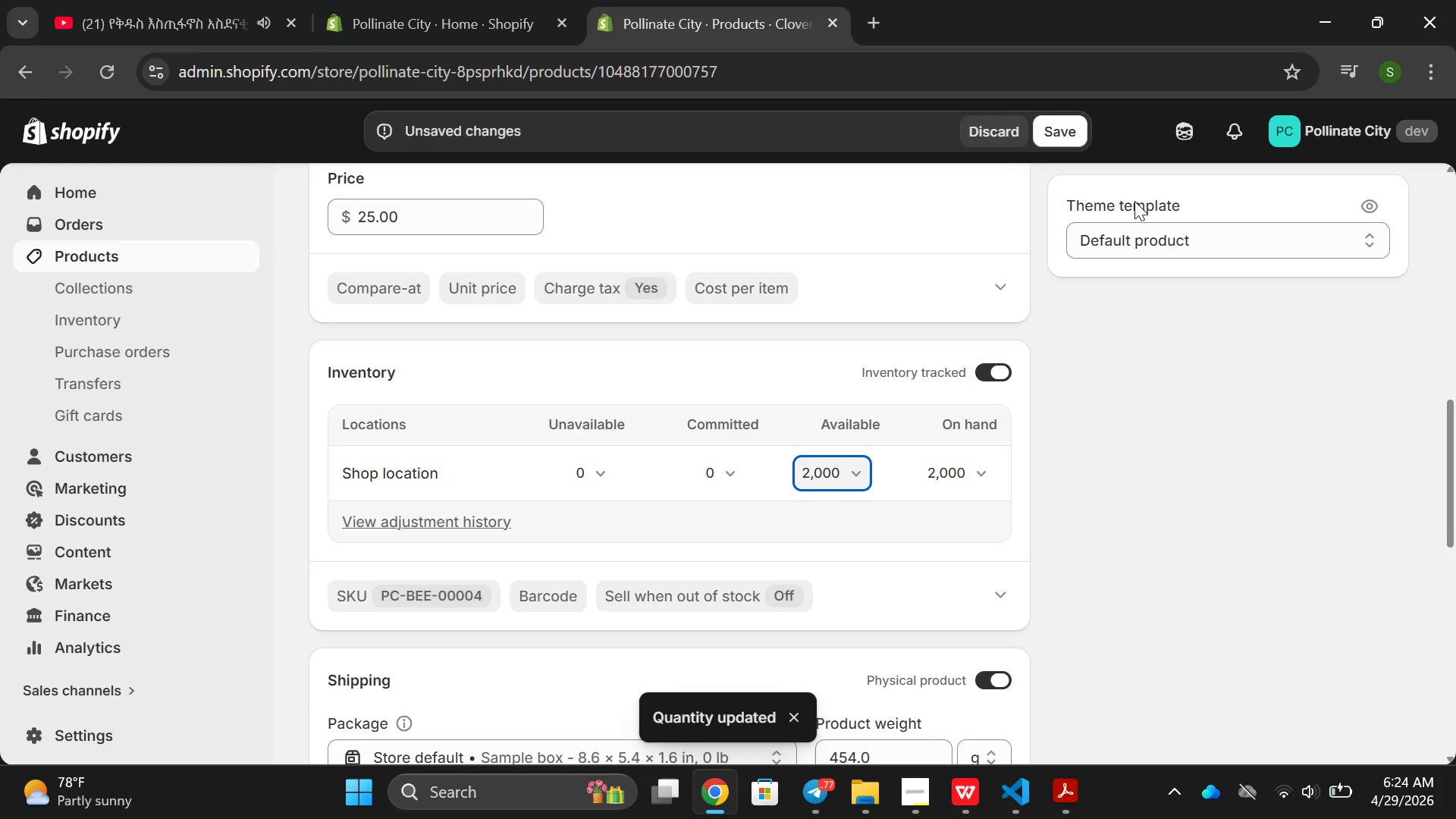 
left_click([1068, 109])
 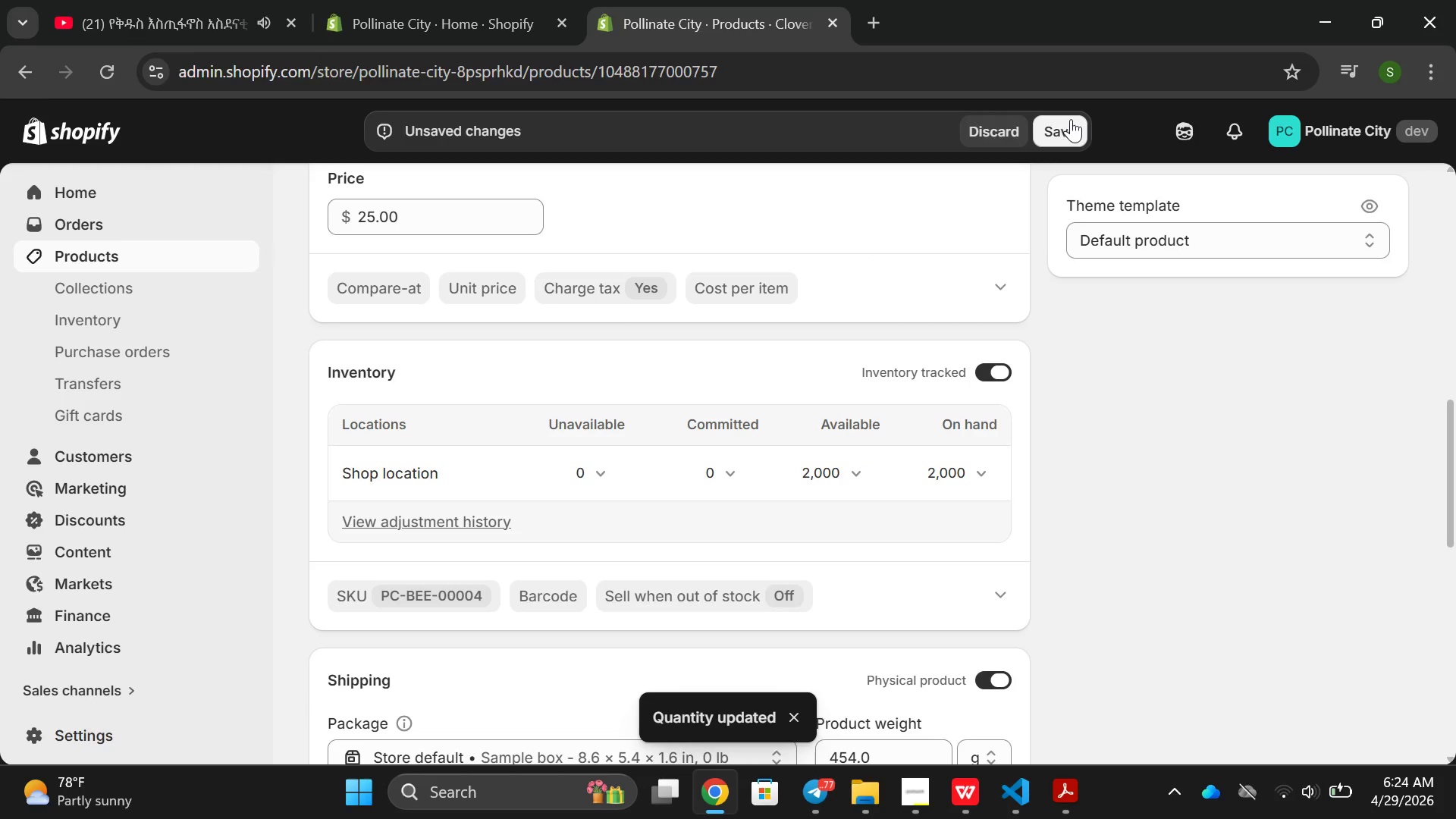 
left_click([1072, 124])
 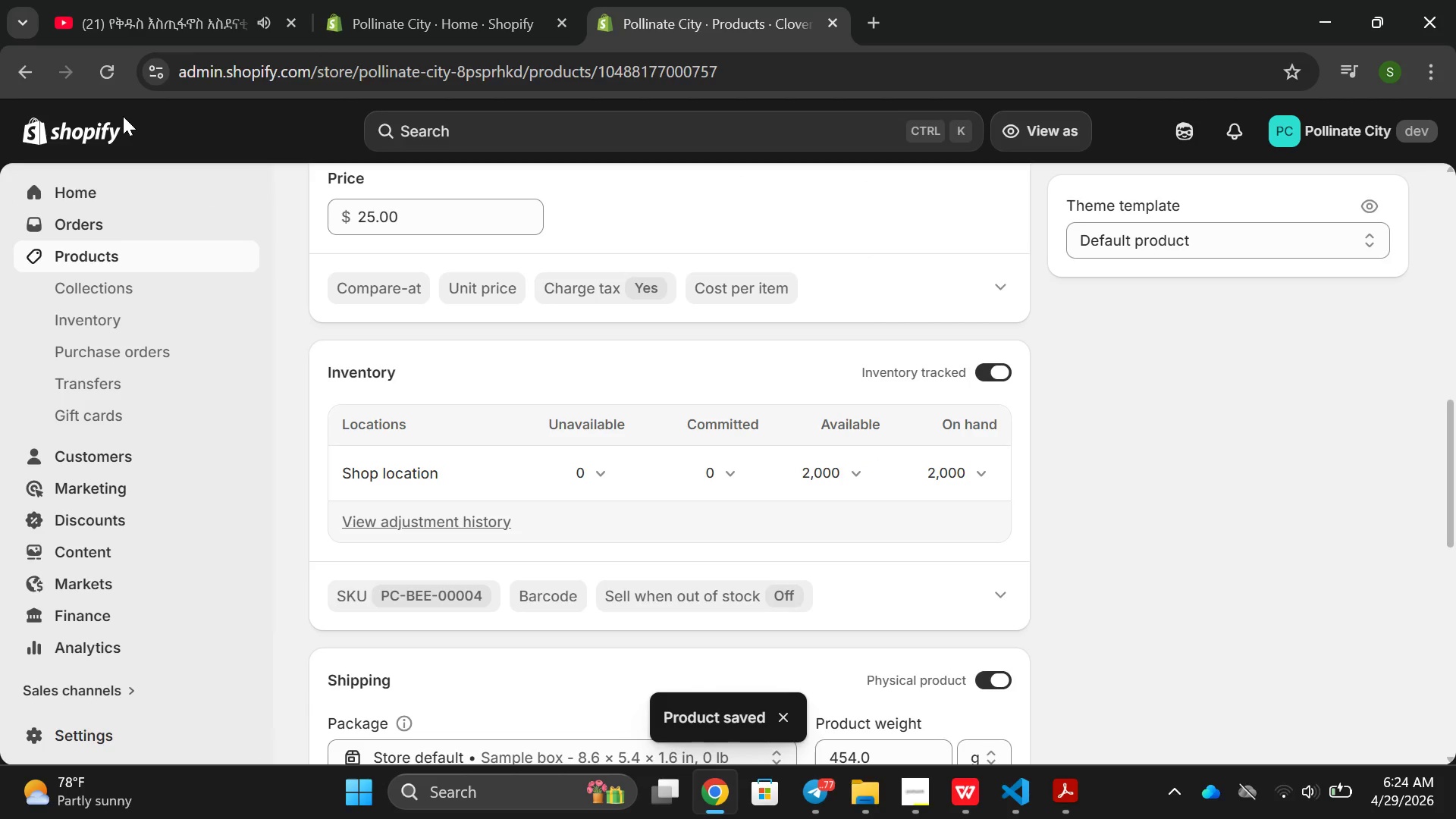 
wait(5.09)
 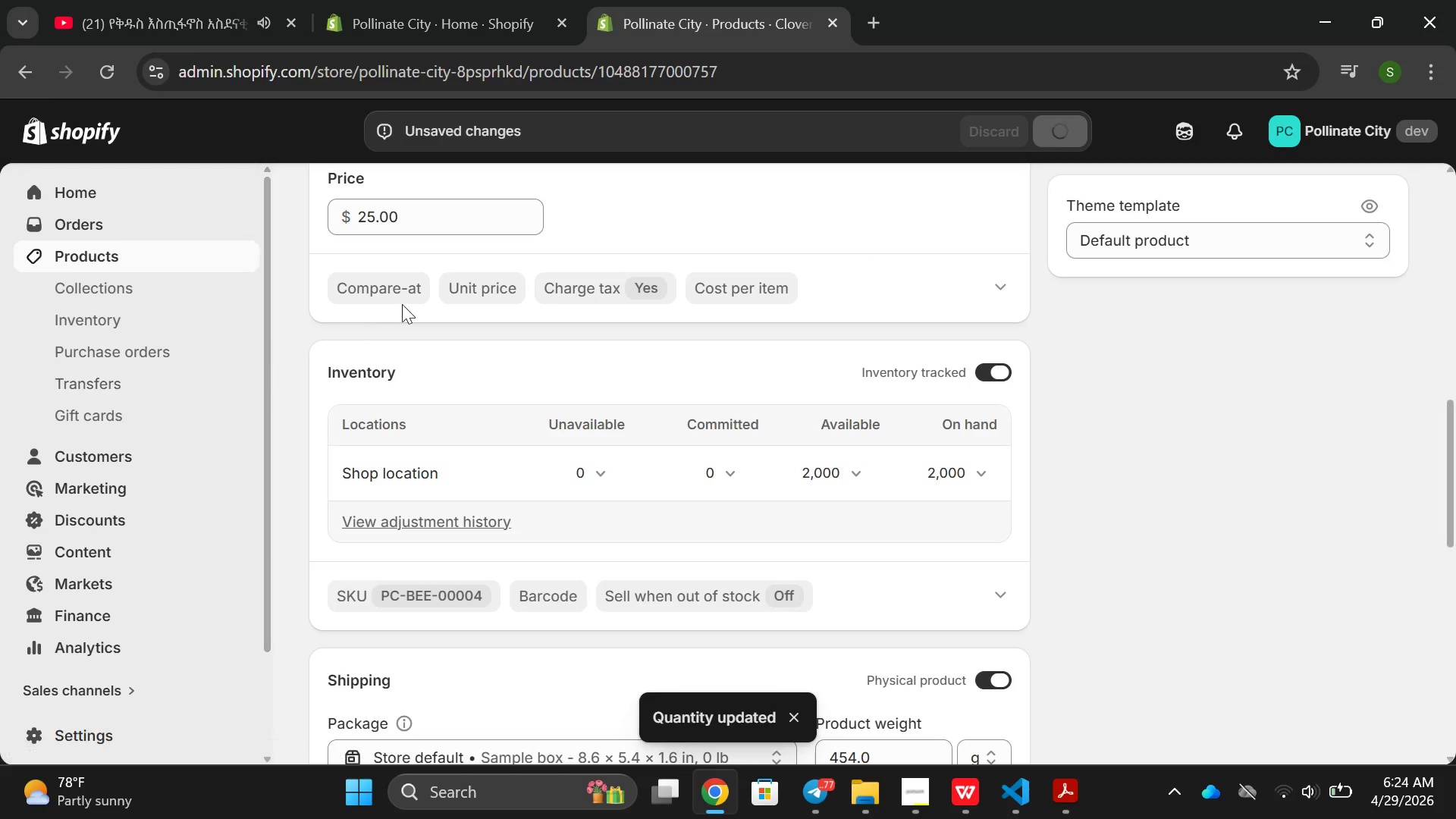 
left_click([11, 86])
 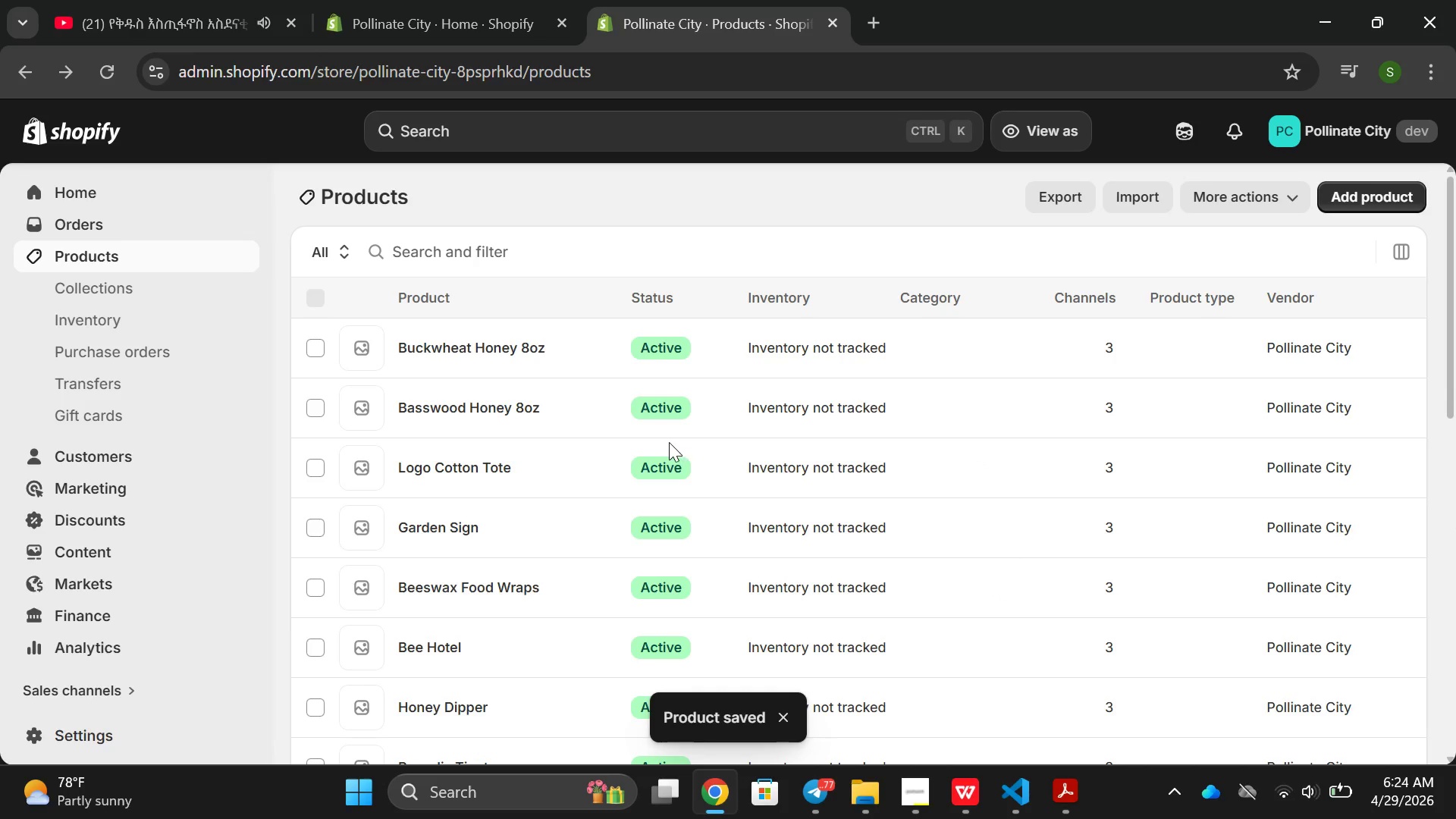 
scroll: coordinate [555, 552], scroll_direction: down, amount: 17.0
 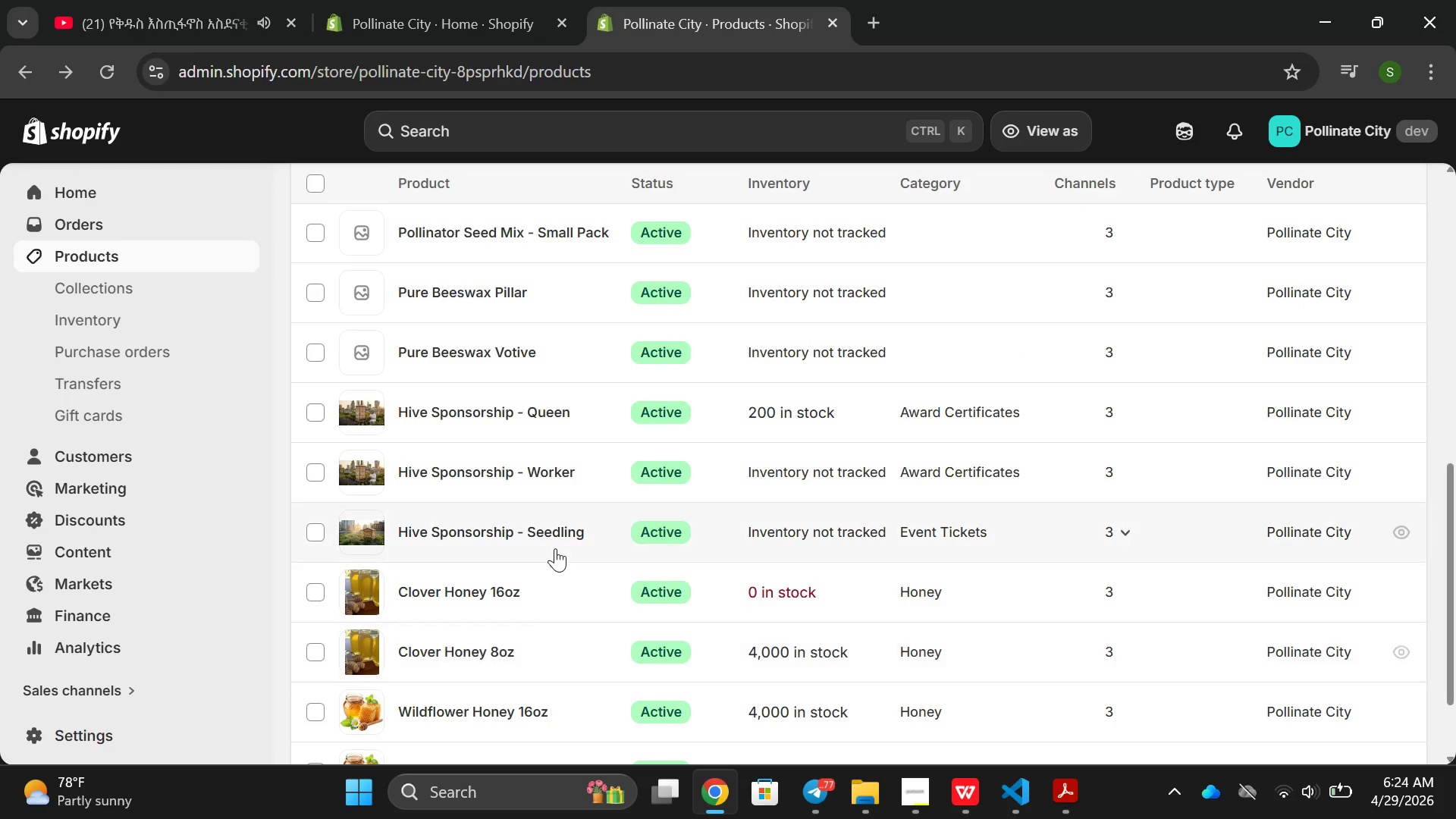 
scroll: coordinate [555, 546], scroll_direction: none, amount: 0.0
 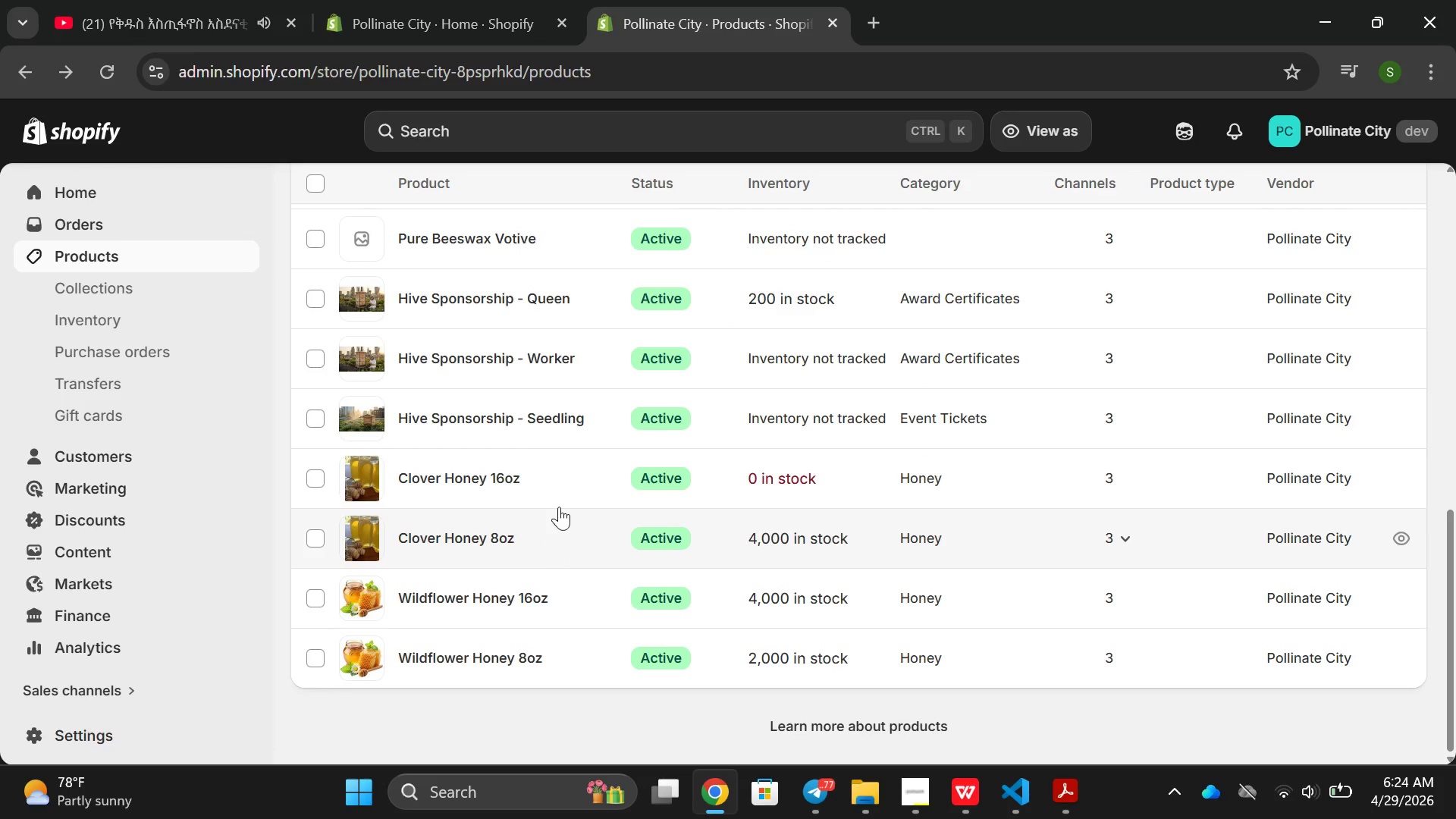 
left_click([559, 482])
 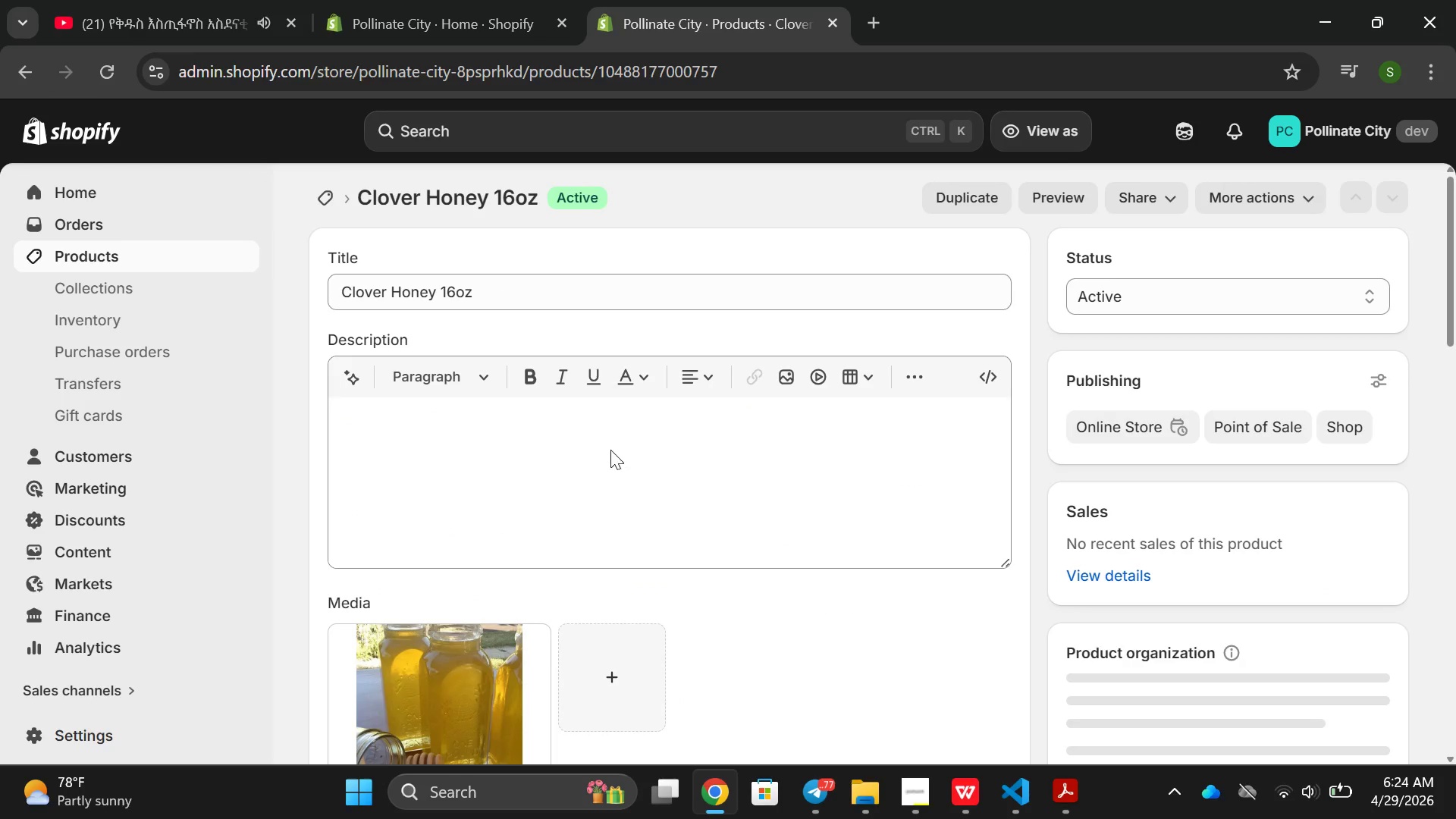 
scroll: coordinate [588, 537], scroll_direction: down, amount: 21.0
 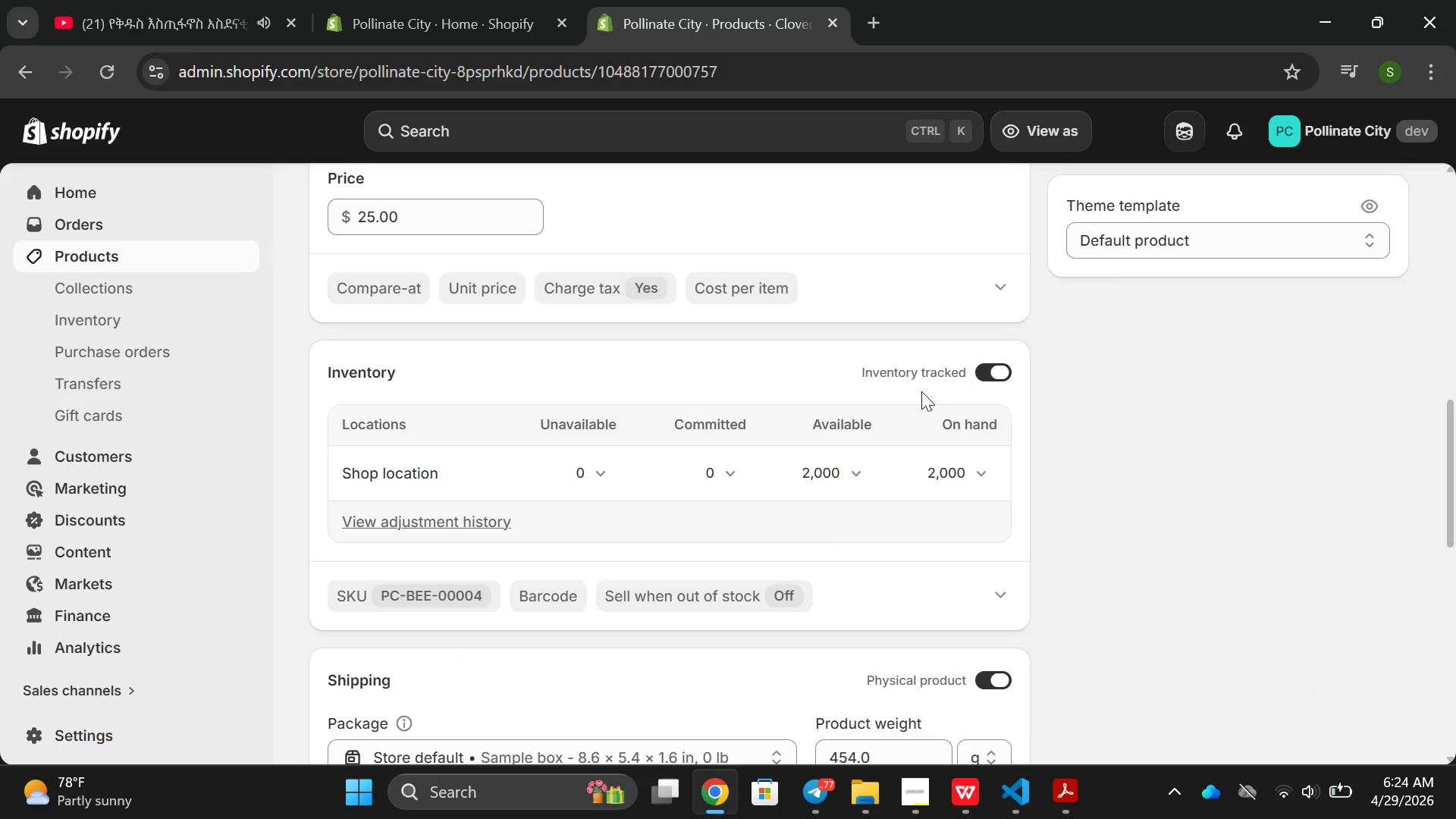 
left_click([848, 477])
 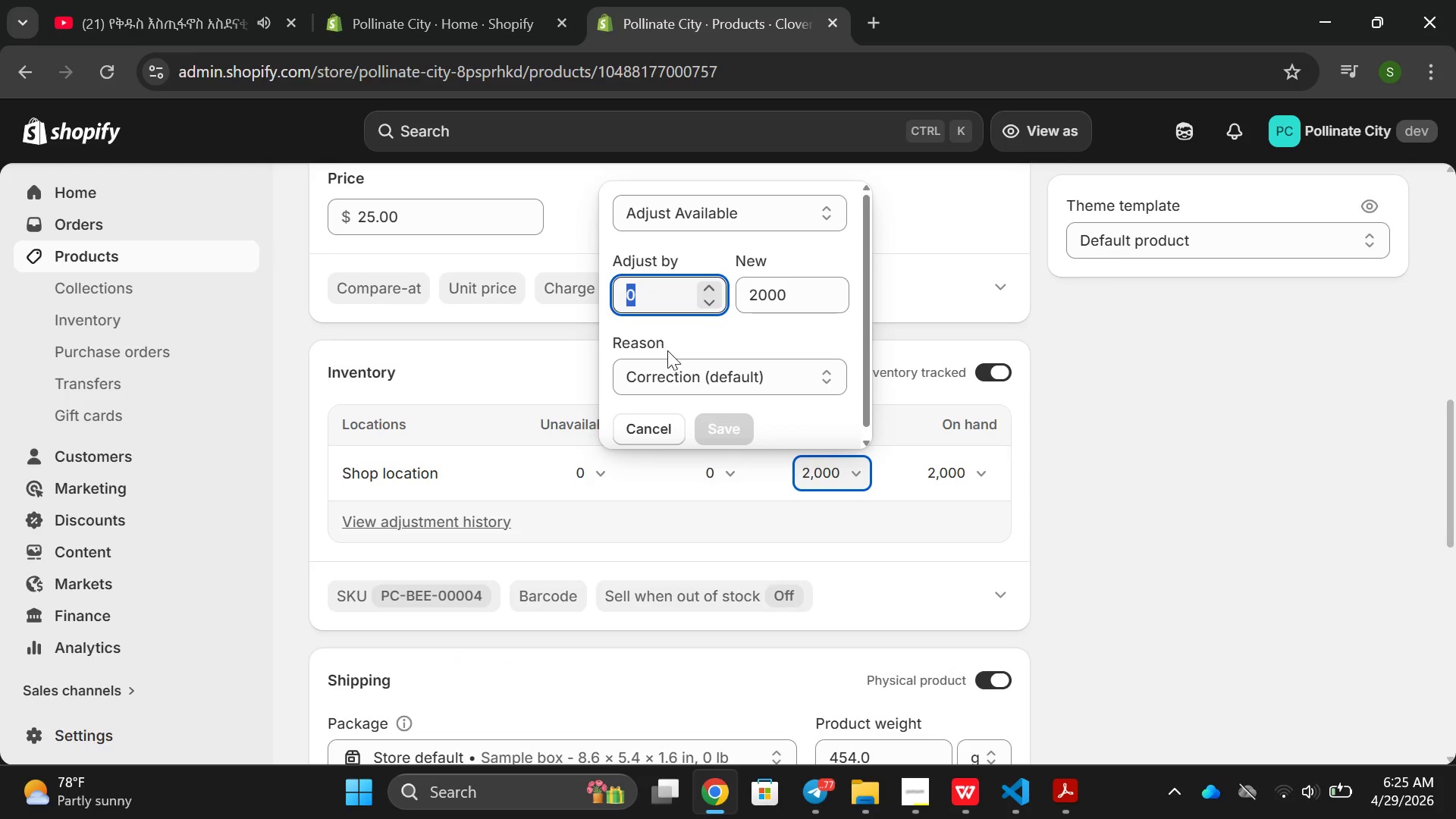 
type(200)
 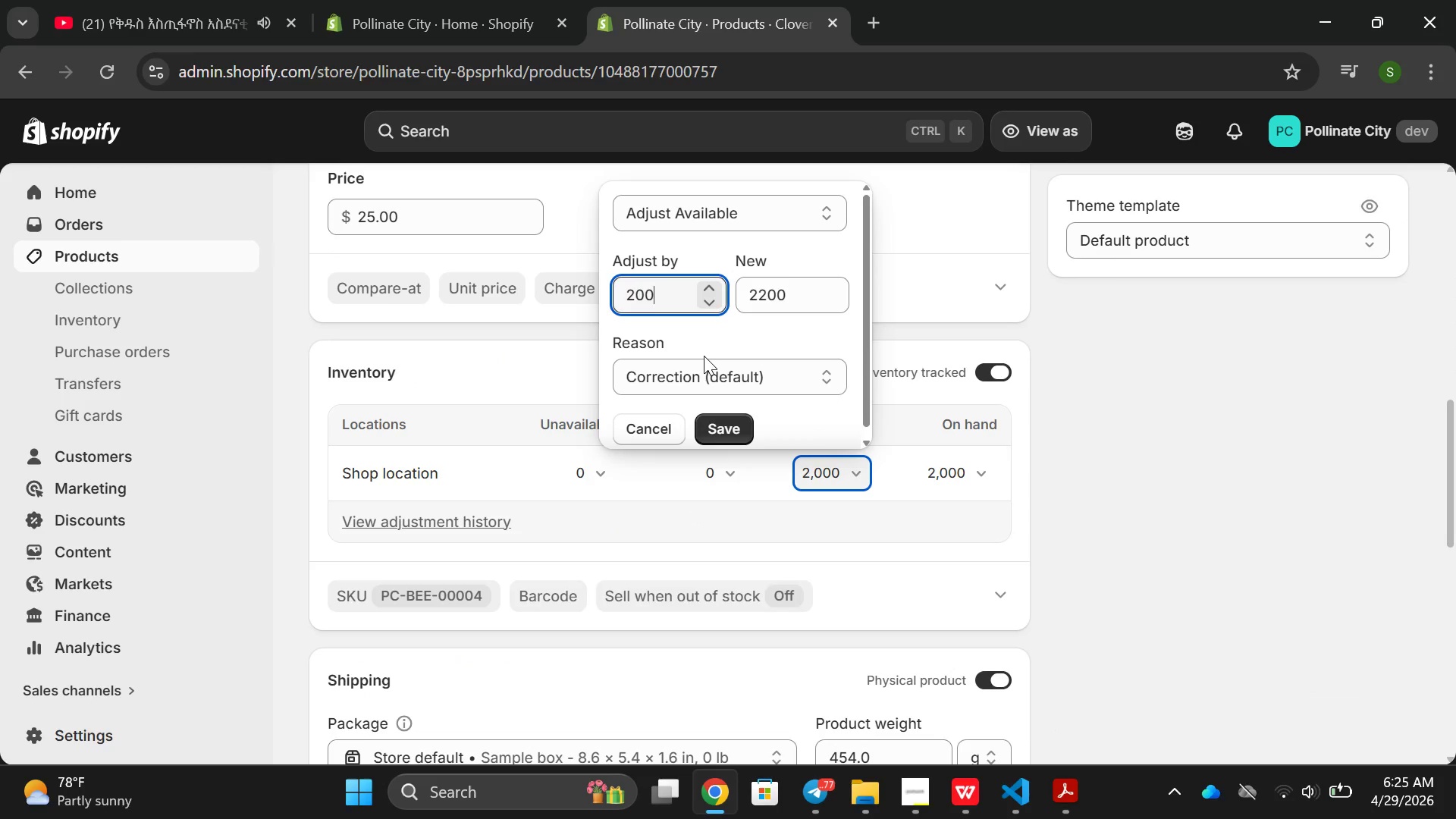 
key(0)
 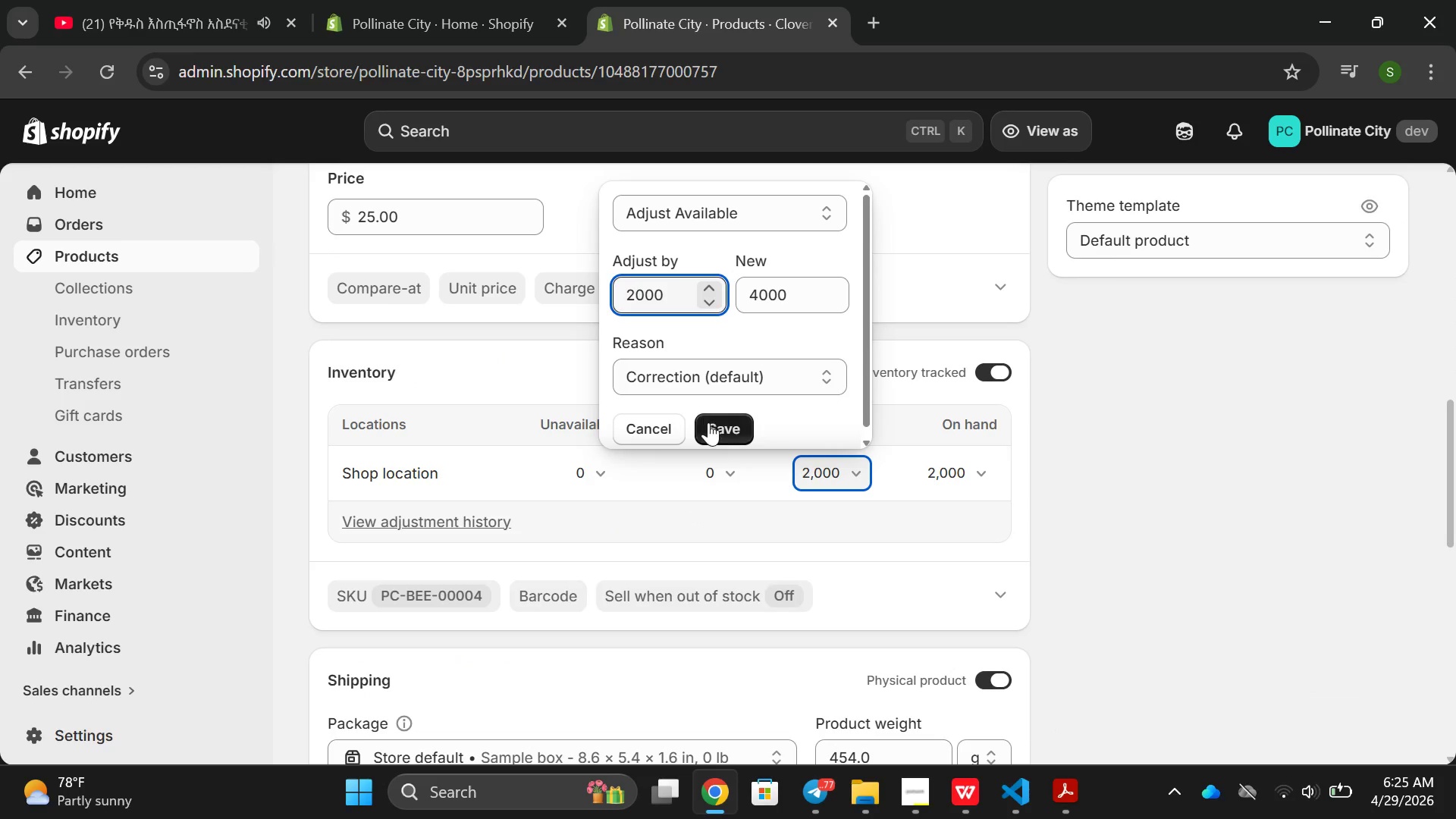 
left_click([708, 422])
 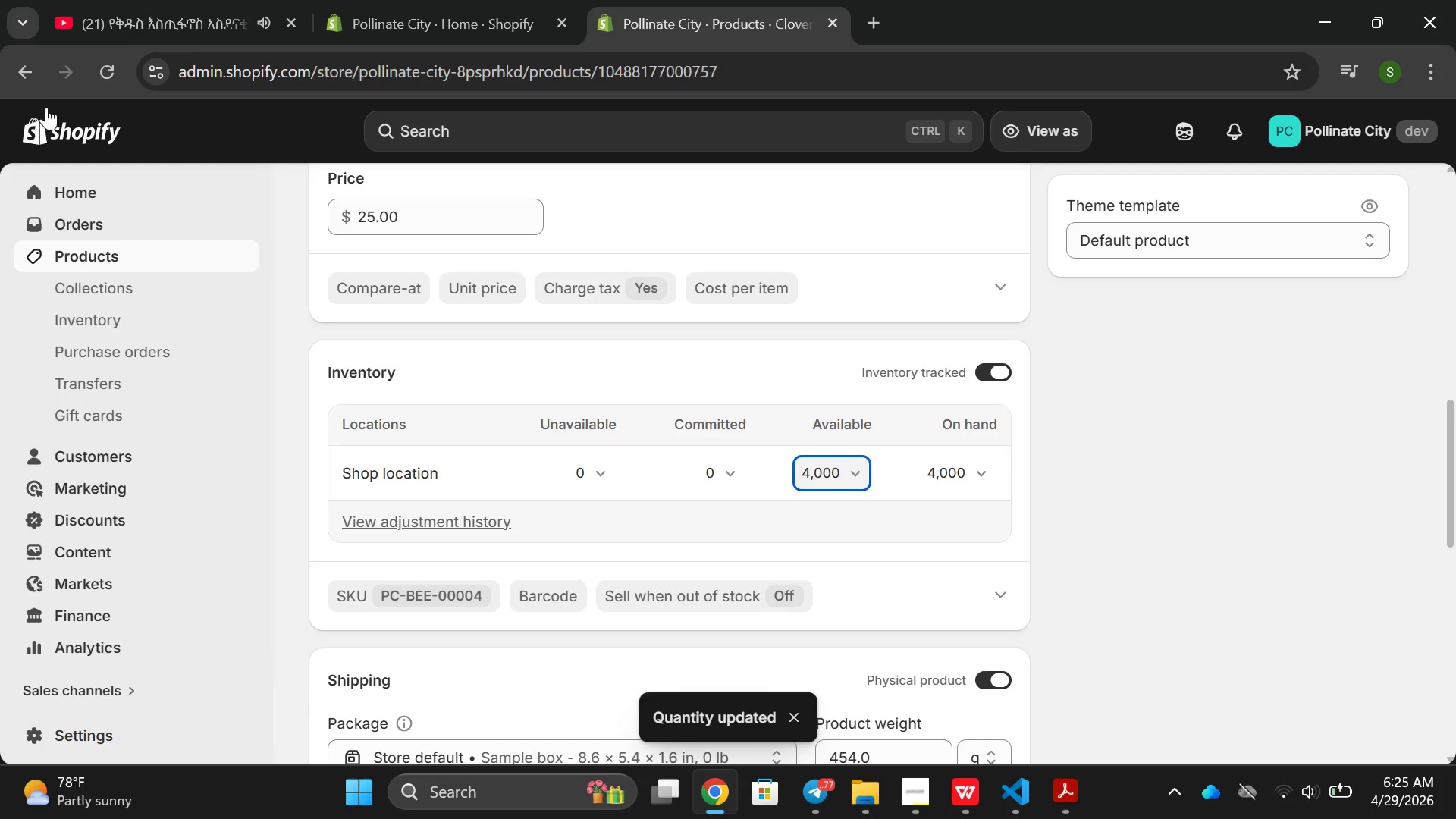 
left_click([33, 74])
 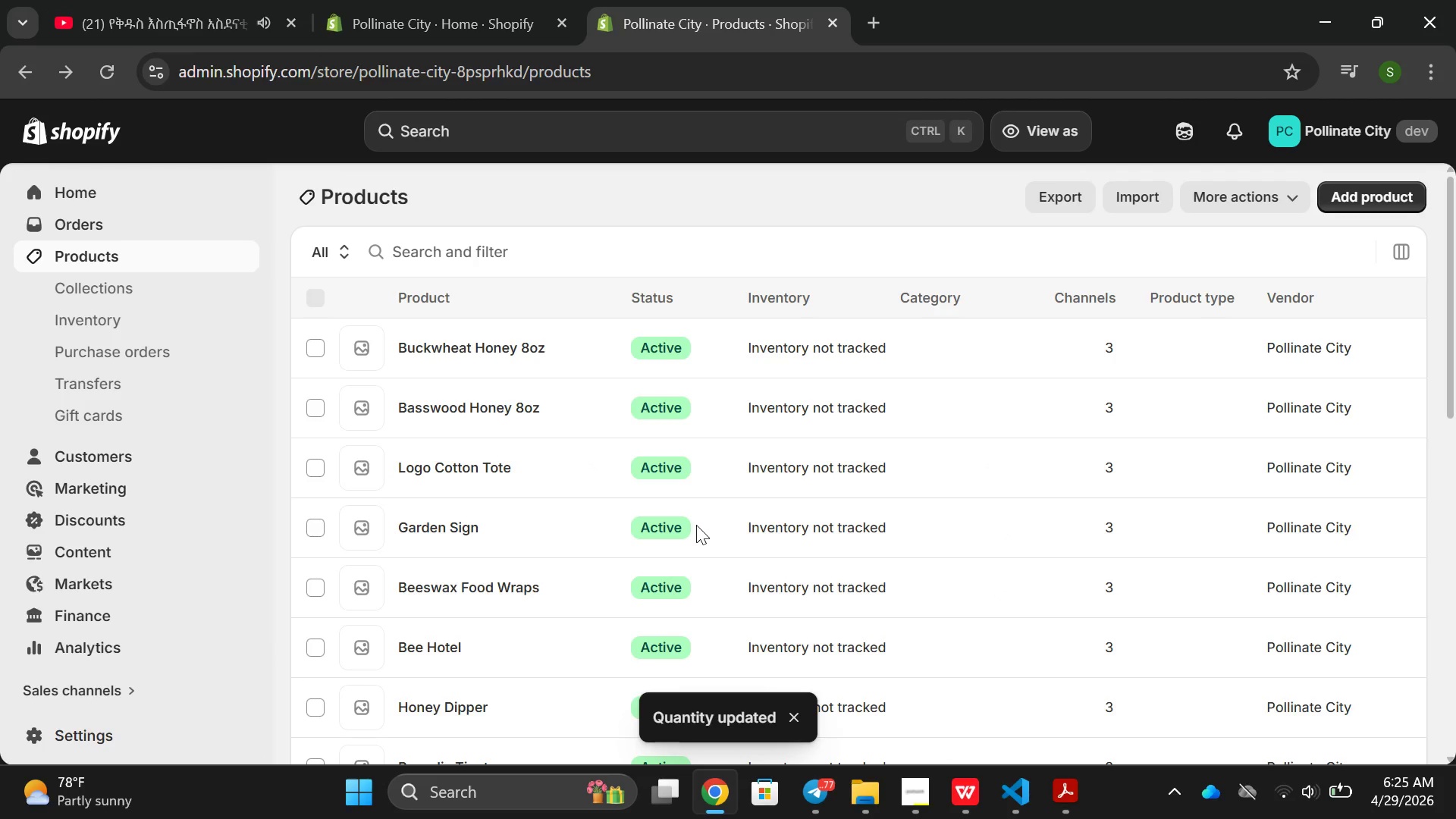 
scroll: coordinate [567, 608], scroll_direction: down, amount: 24.0
 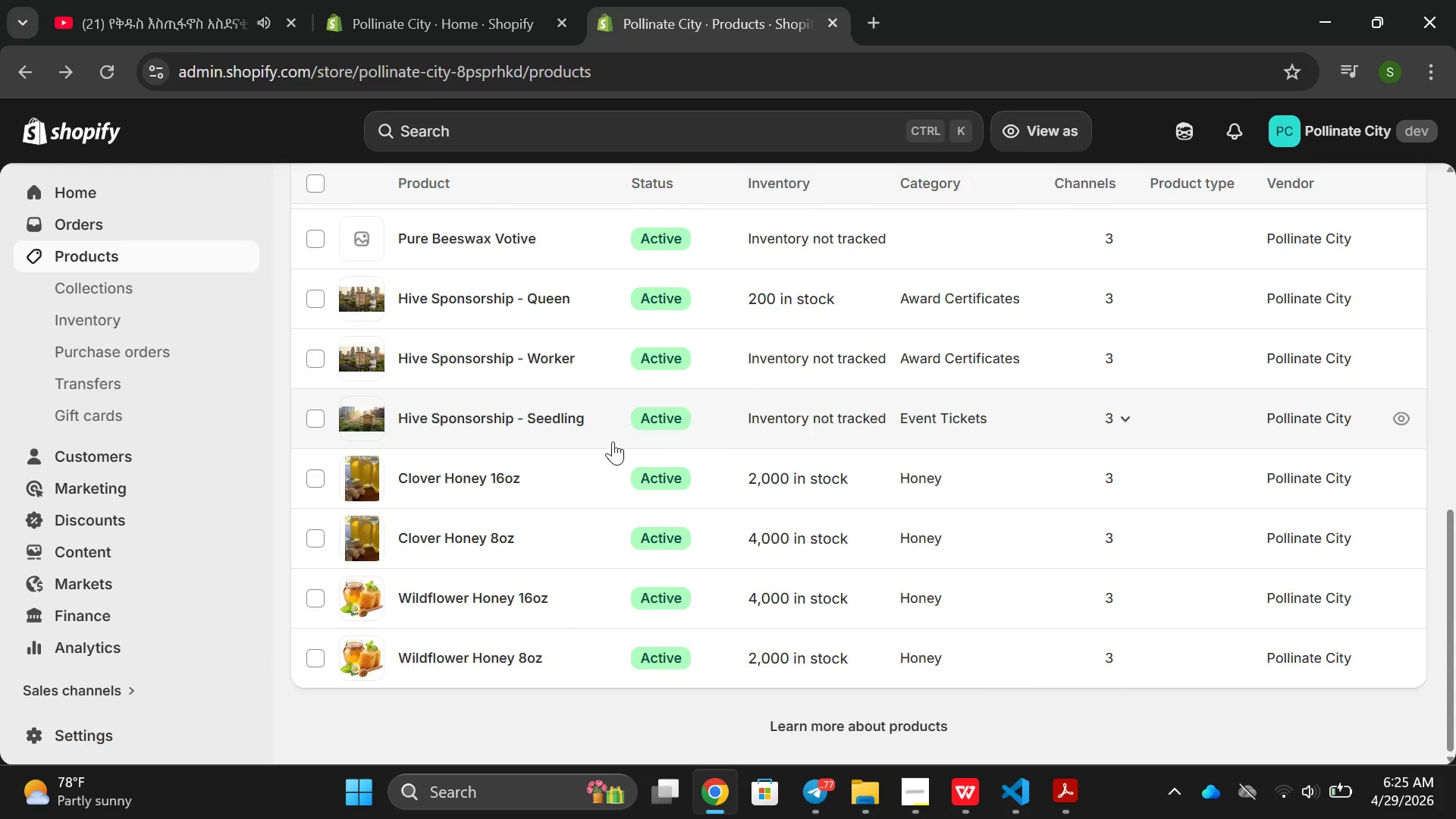 
left_click([616, 420])
 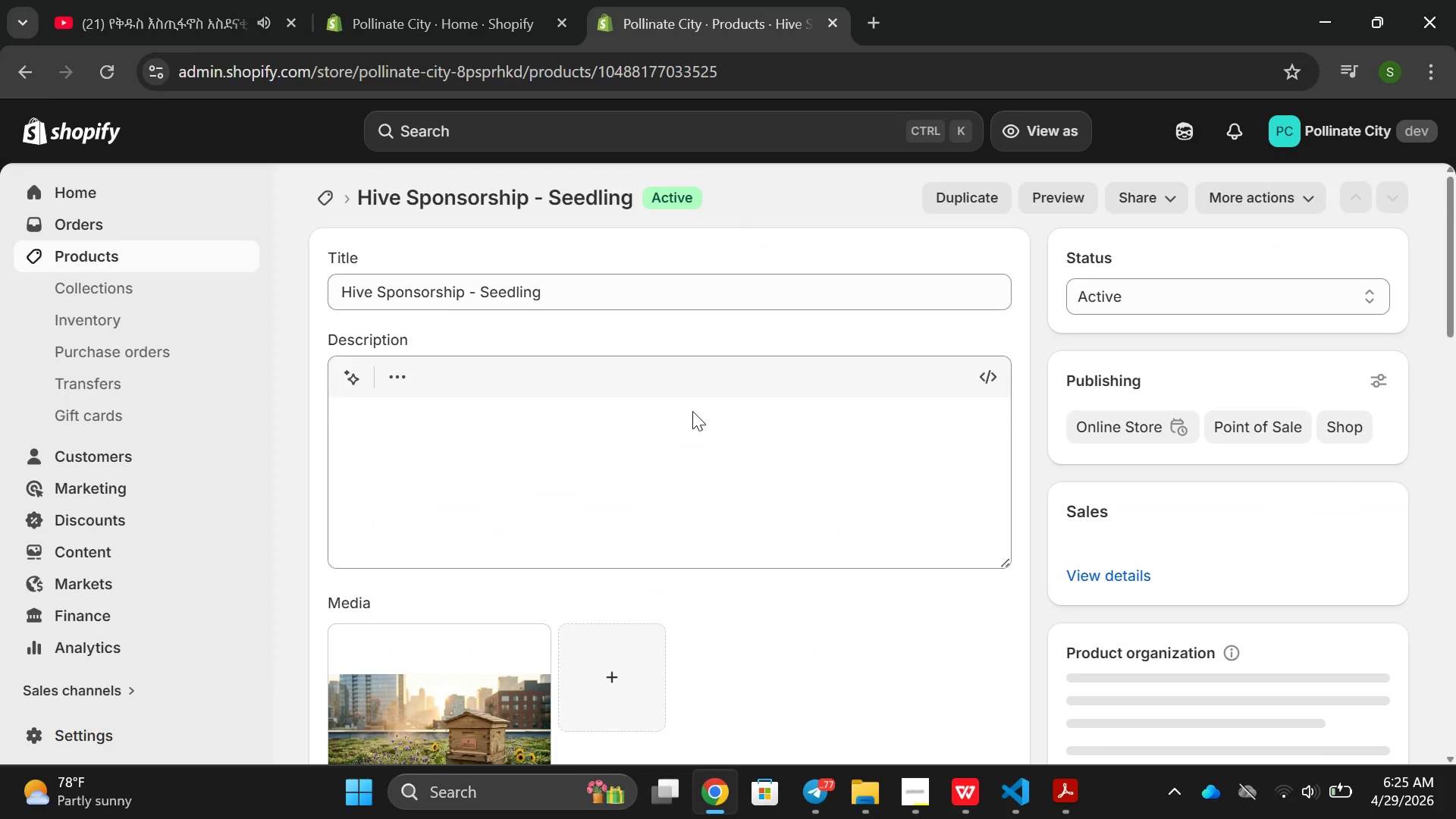 
scroll: coordinate [639, 430], scroll_direction: down, amount: 25.0
 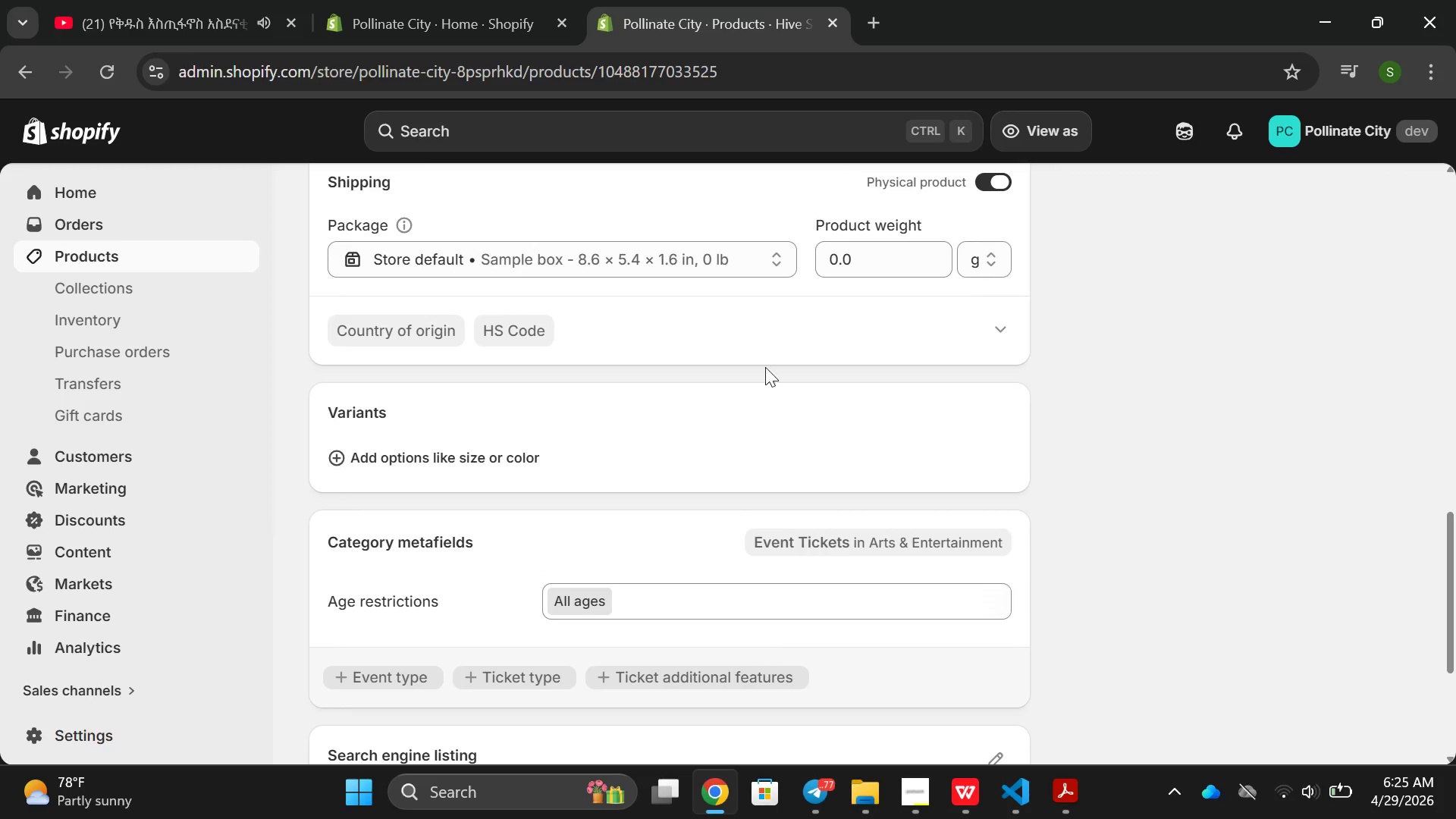 
scroll: coordinate [767, 360], scroll_direction: up, amount: 2.0
 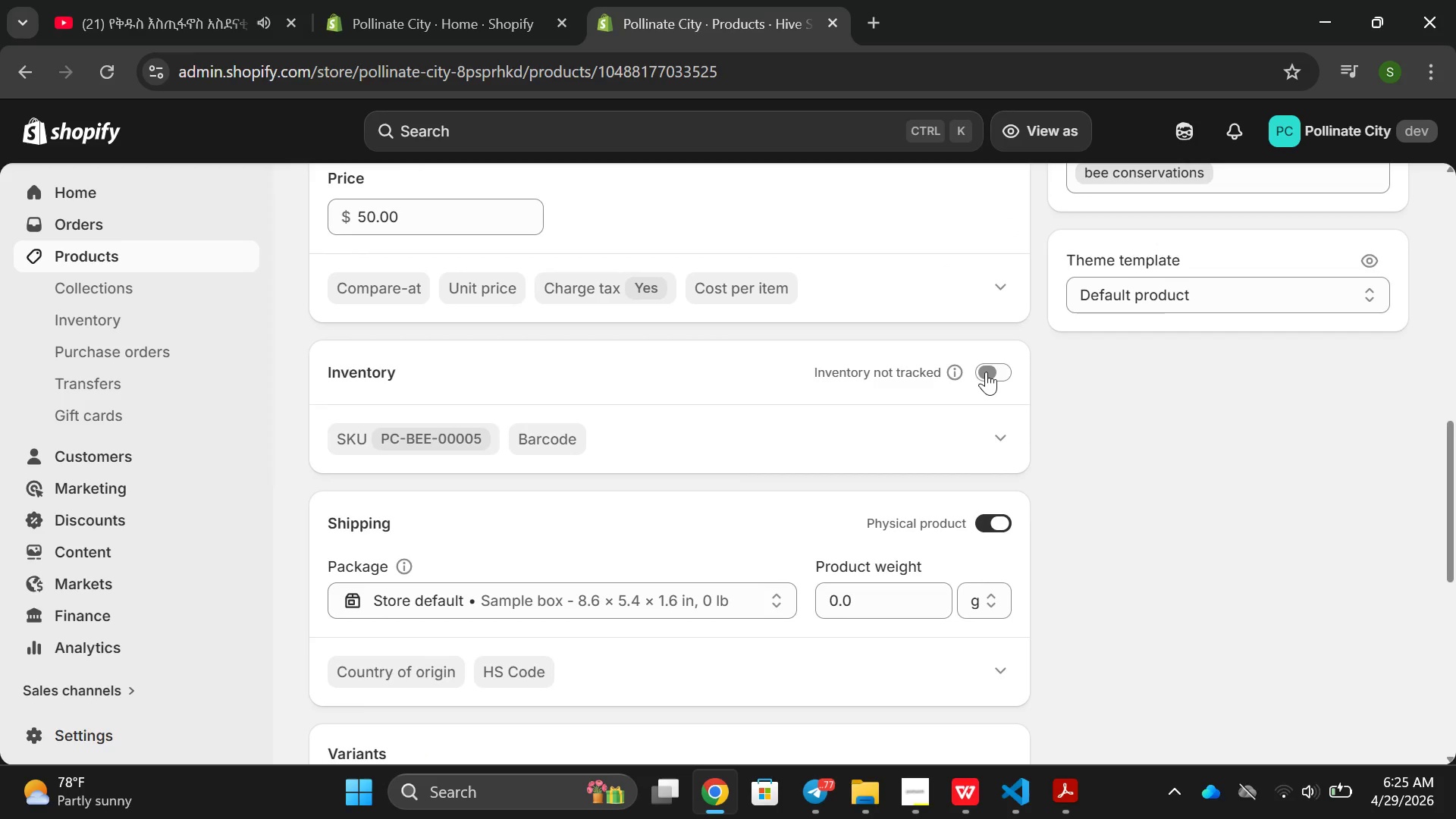 
left_click([990, 371])
 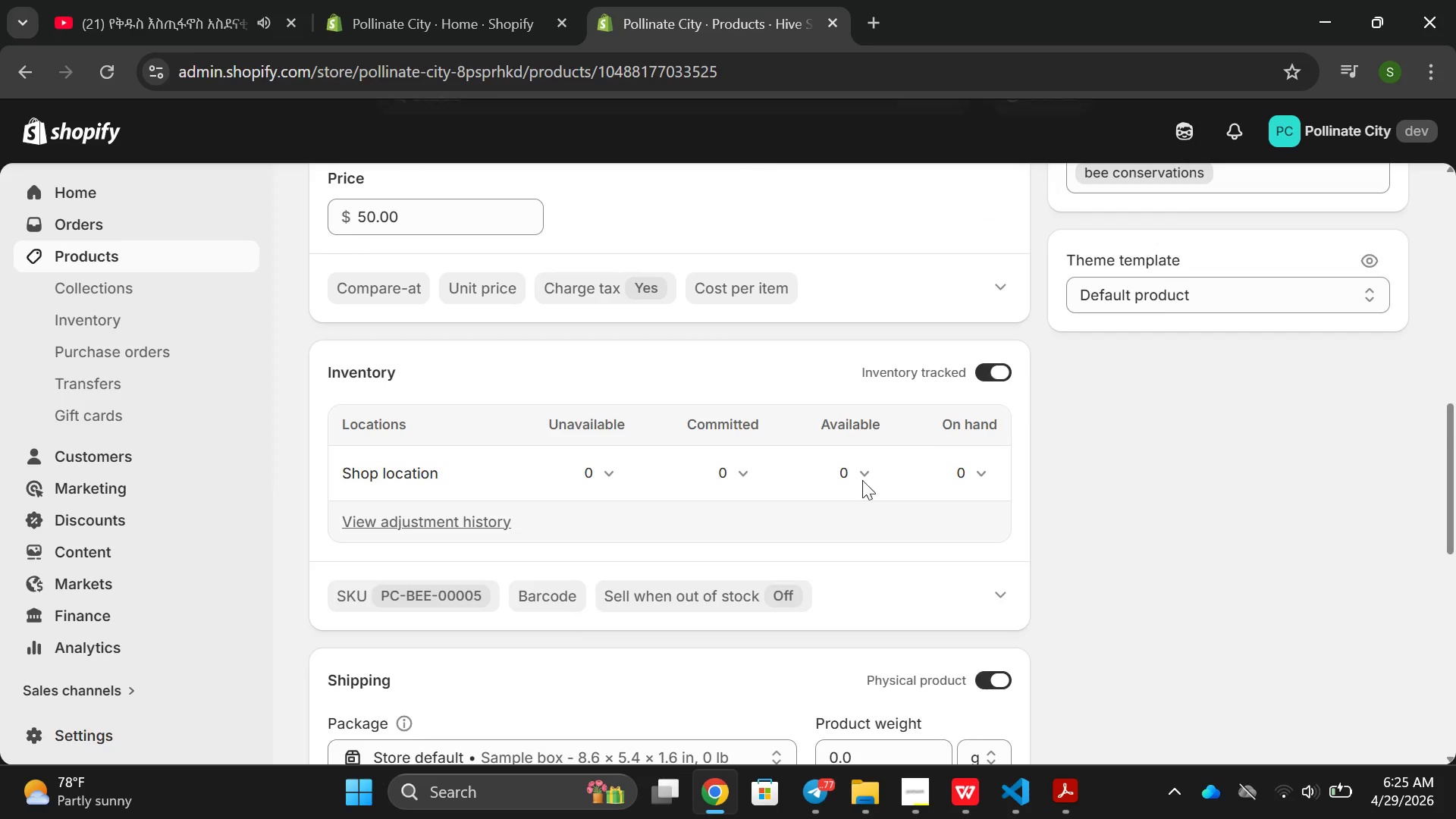 
left_click([861, 481])
 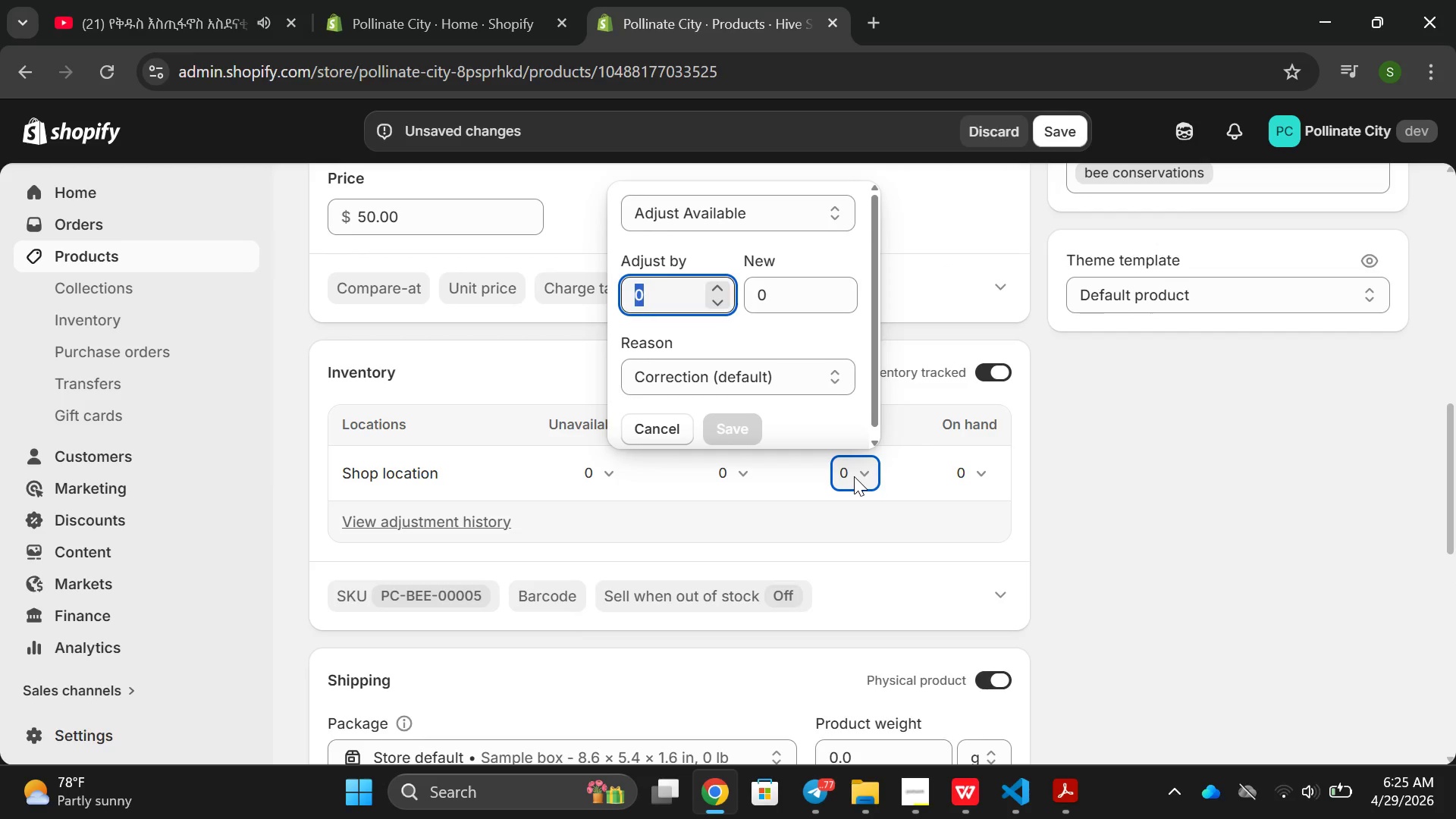 
type(2000)
 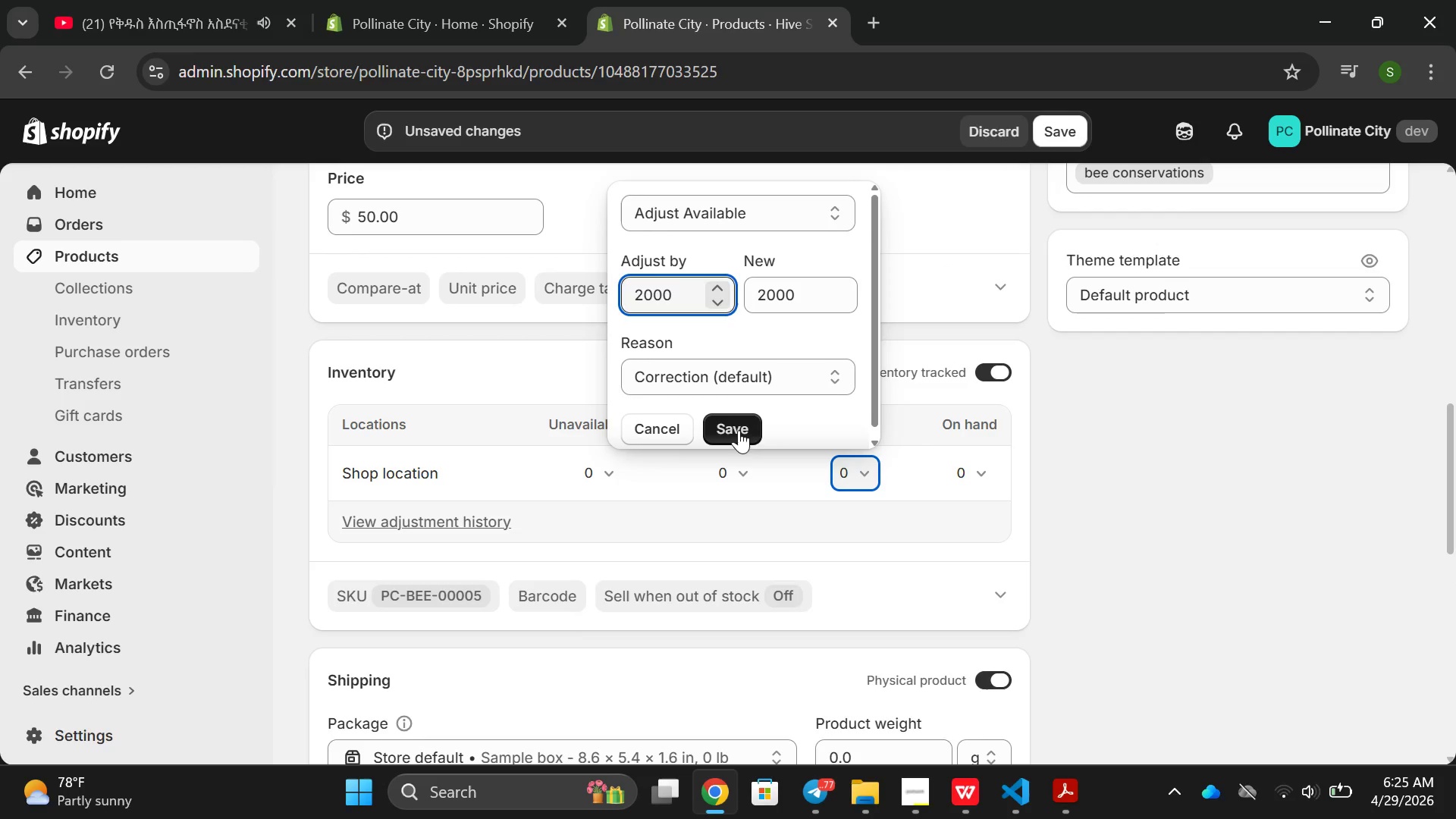 
left_click([746, 428])
 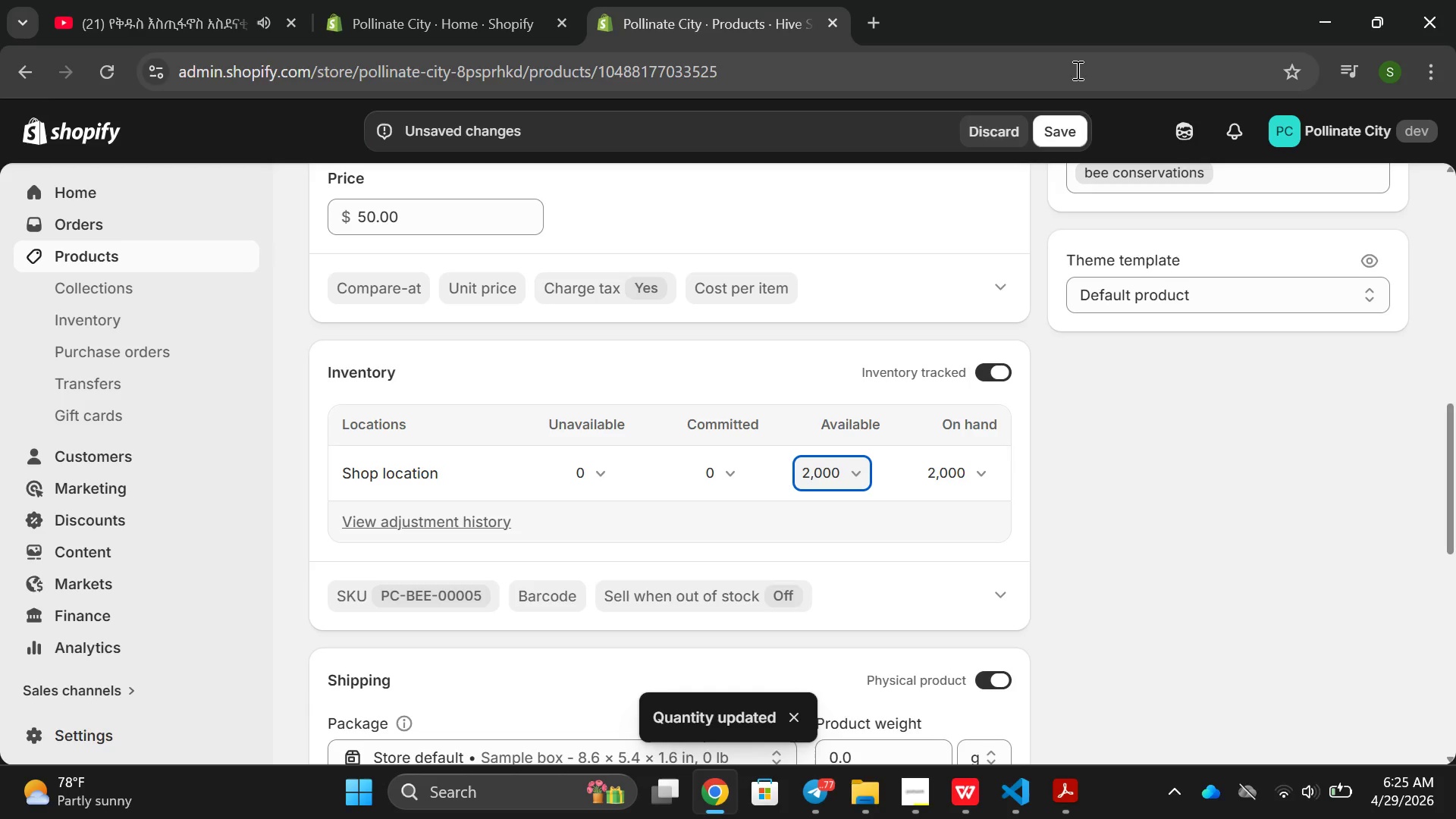 
left_click([1046, 146])
 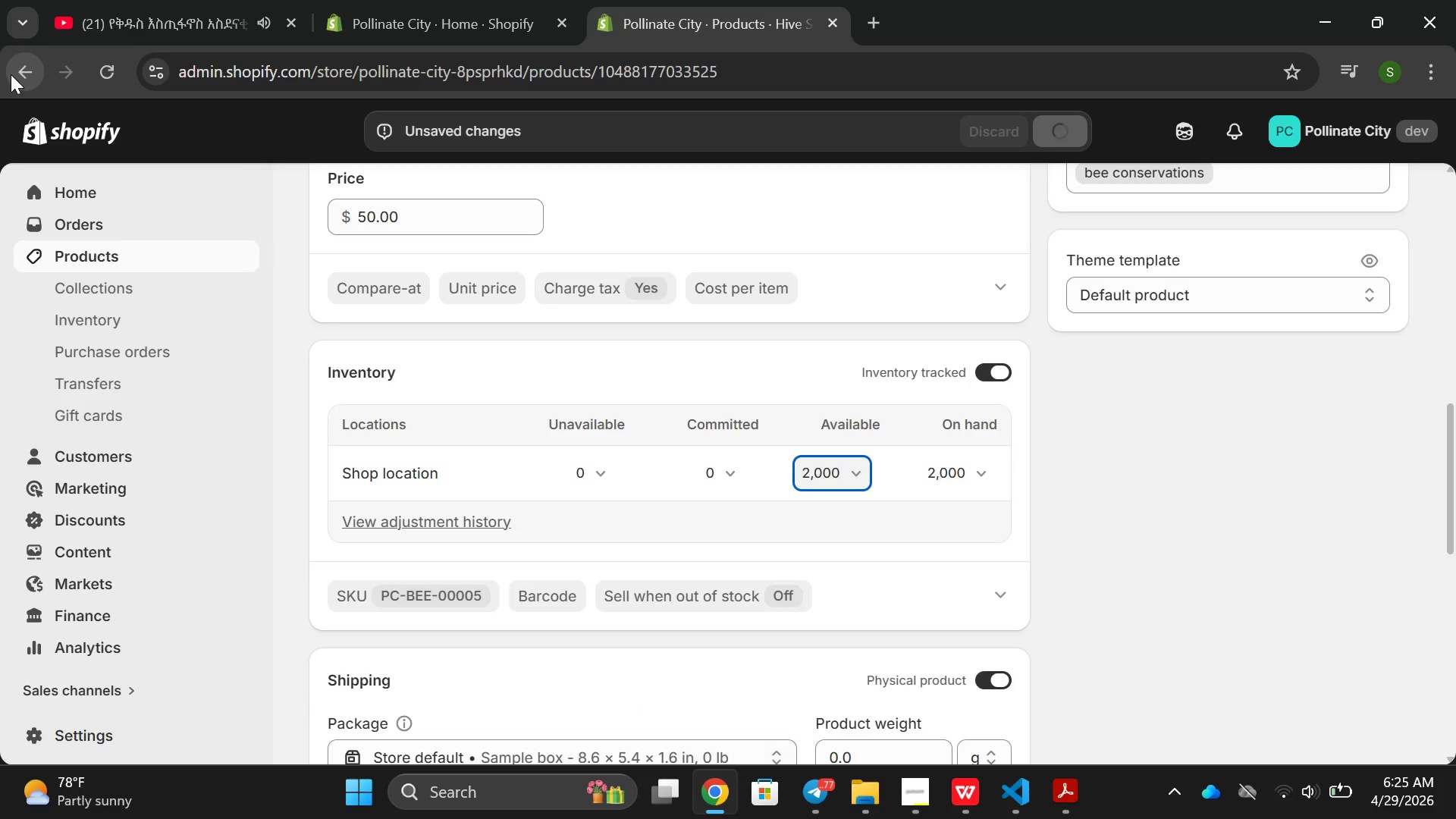 
left_click([11, 74])
 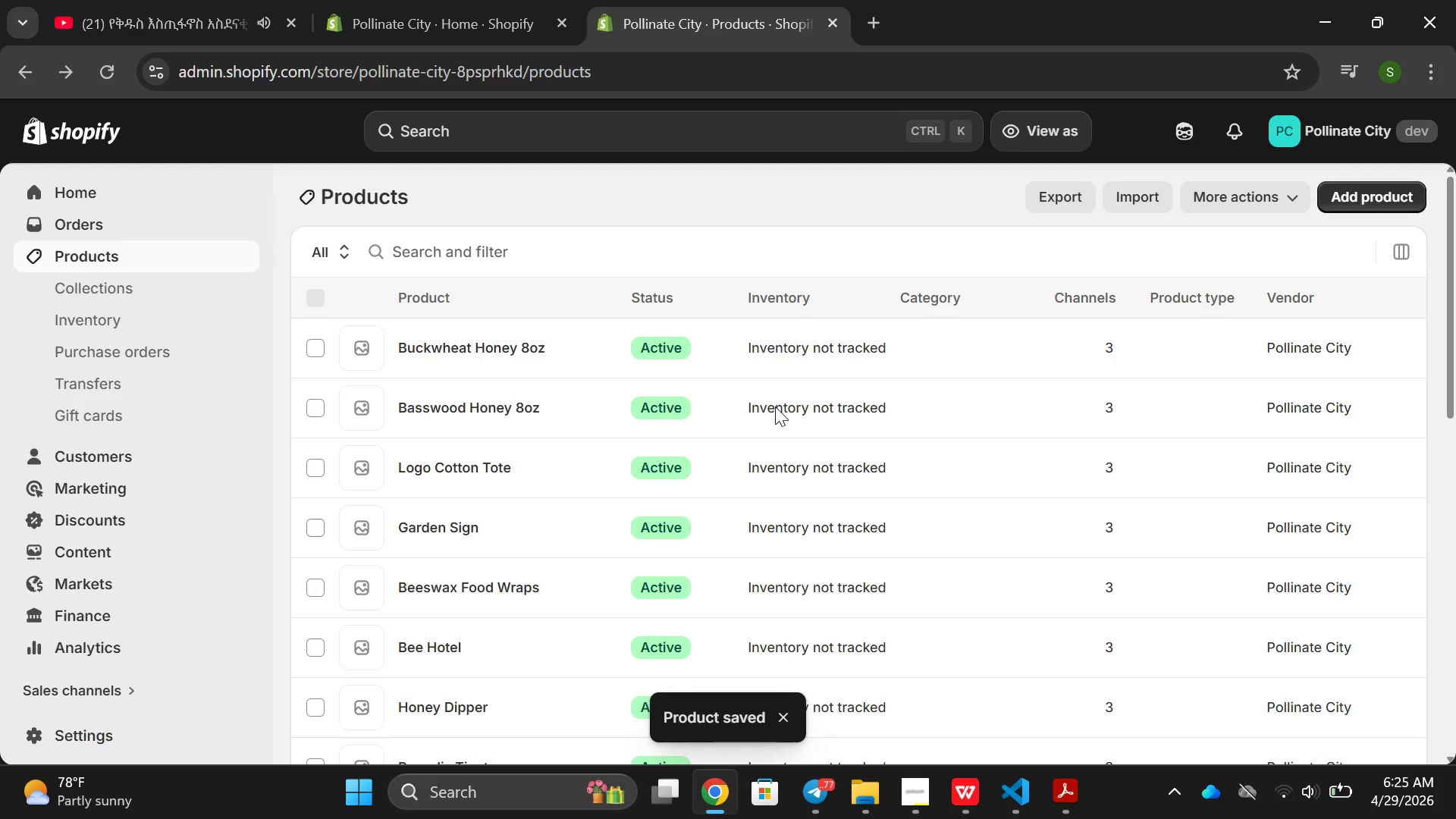 
scroll: coordinate [772, 406], scroll_direction: down, amount: 7.0
 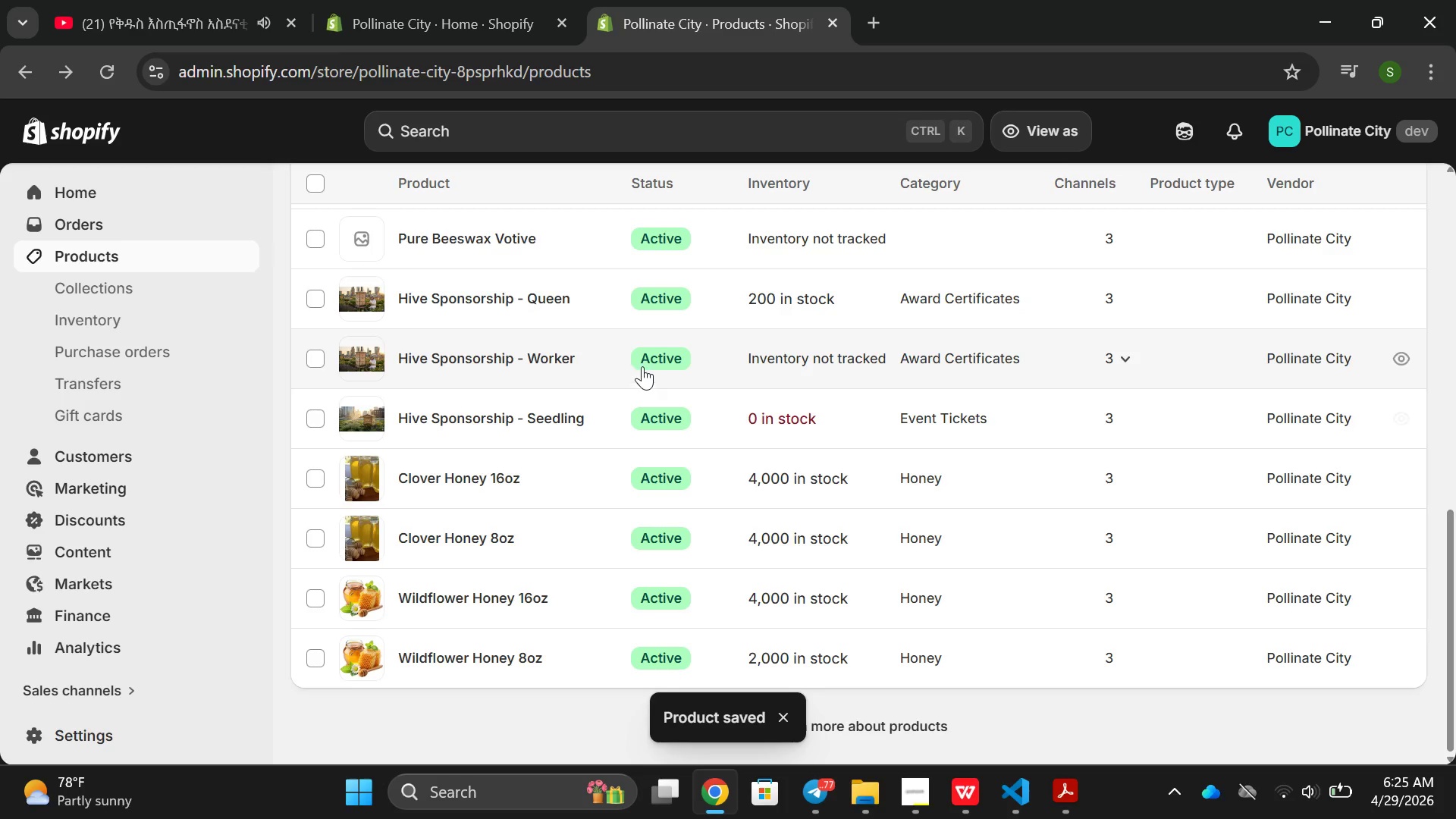 
left_click([559, 362])
 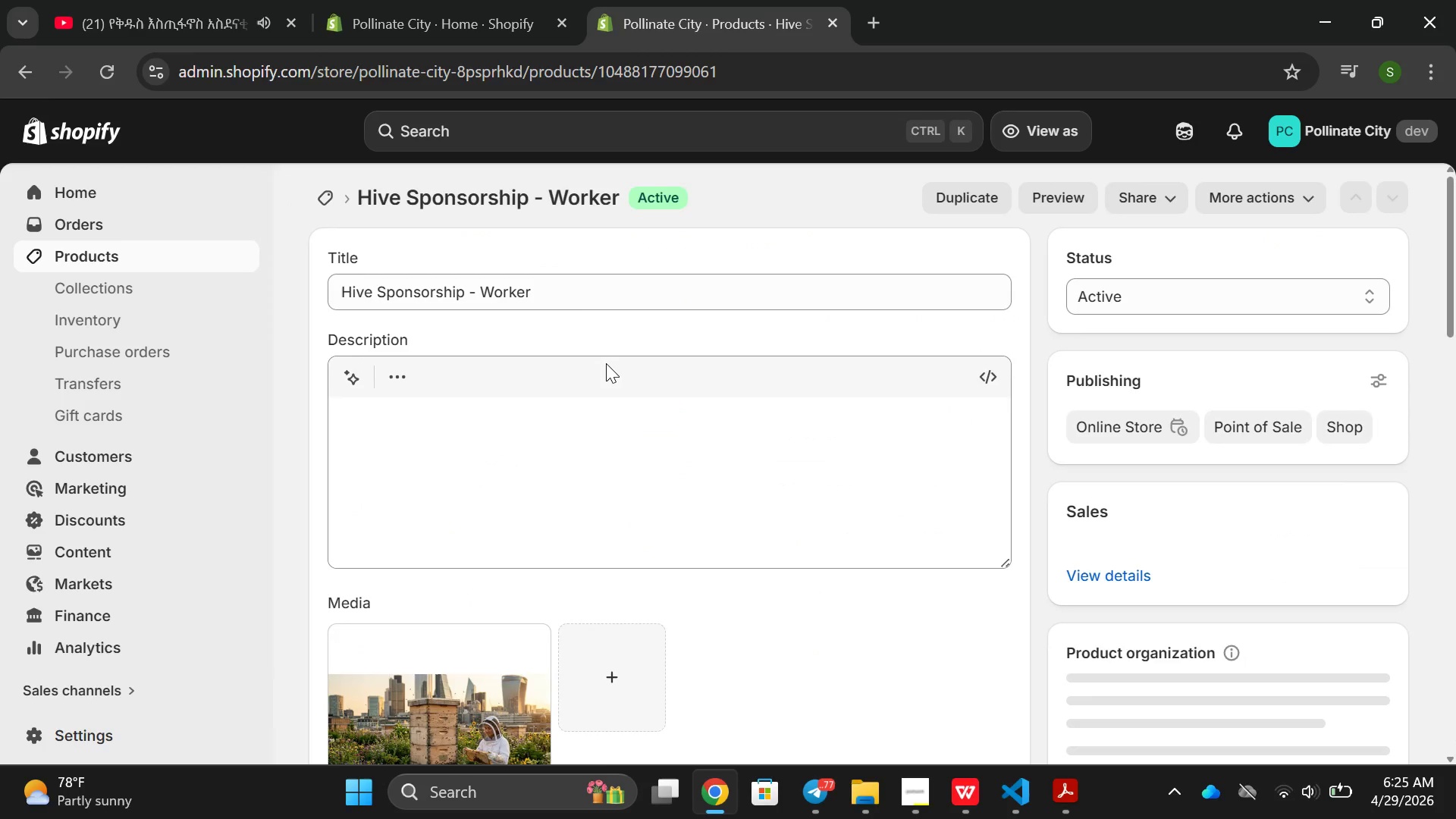 
scroll: coordinate [680, 430], scroll_direction: down, amount: 14.0
 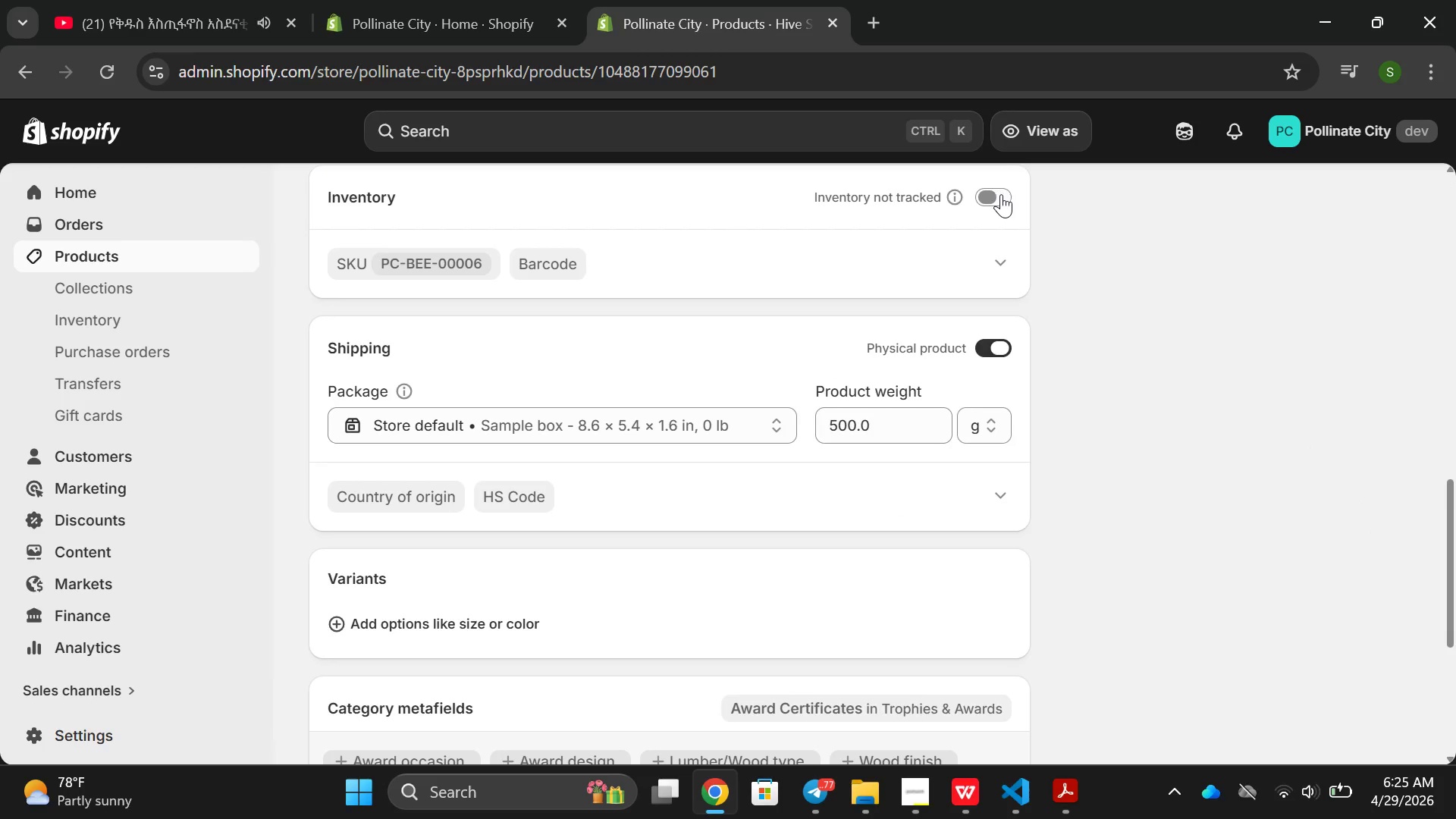 
left_click([1001, 194])
 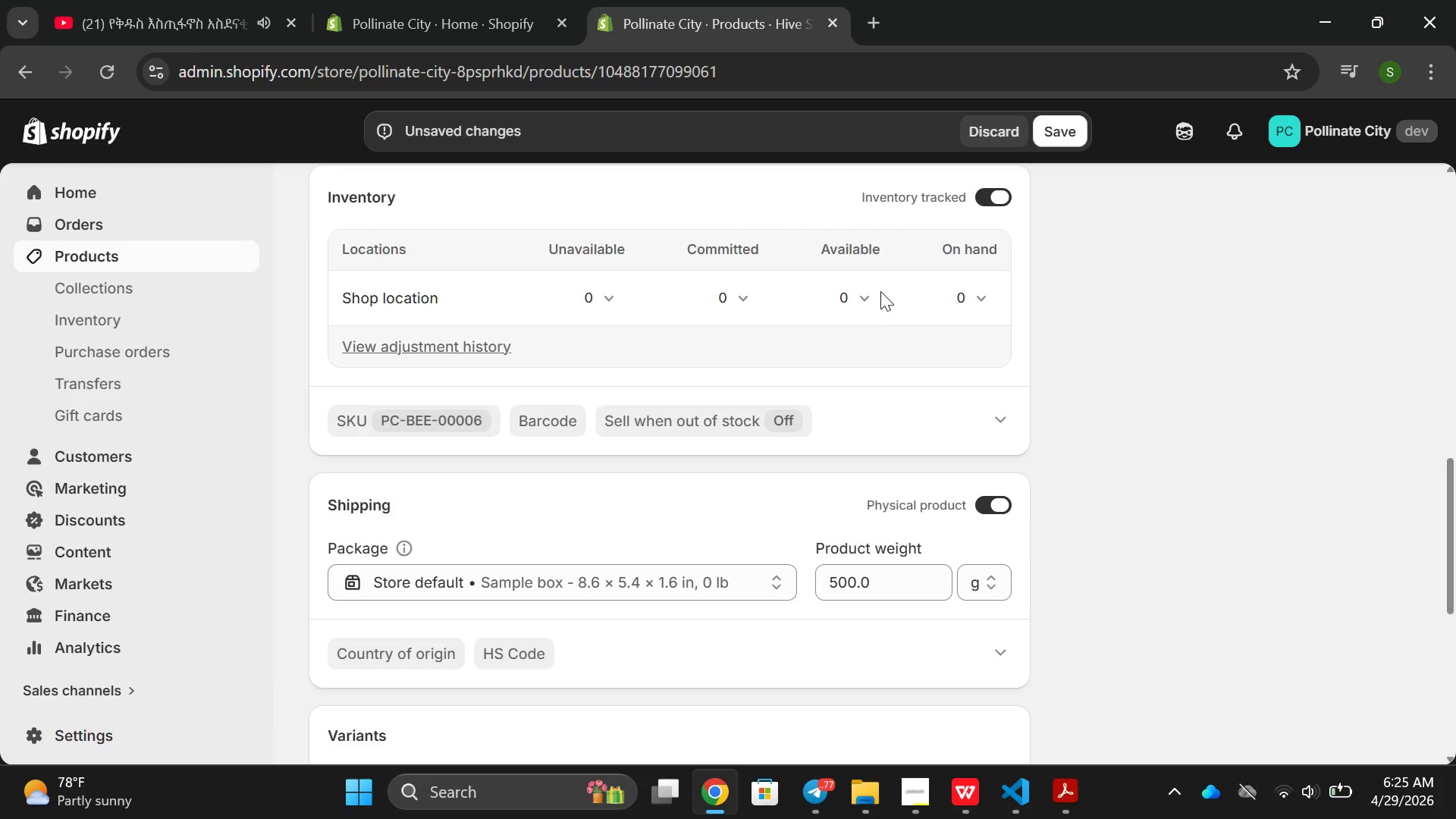 
left_click([879, 293])
 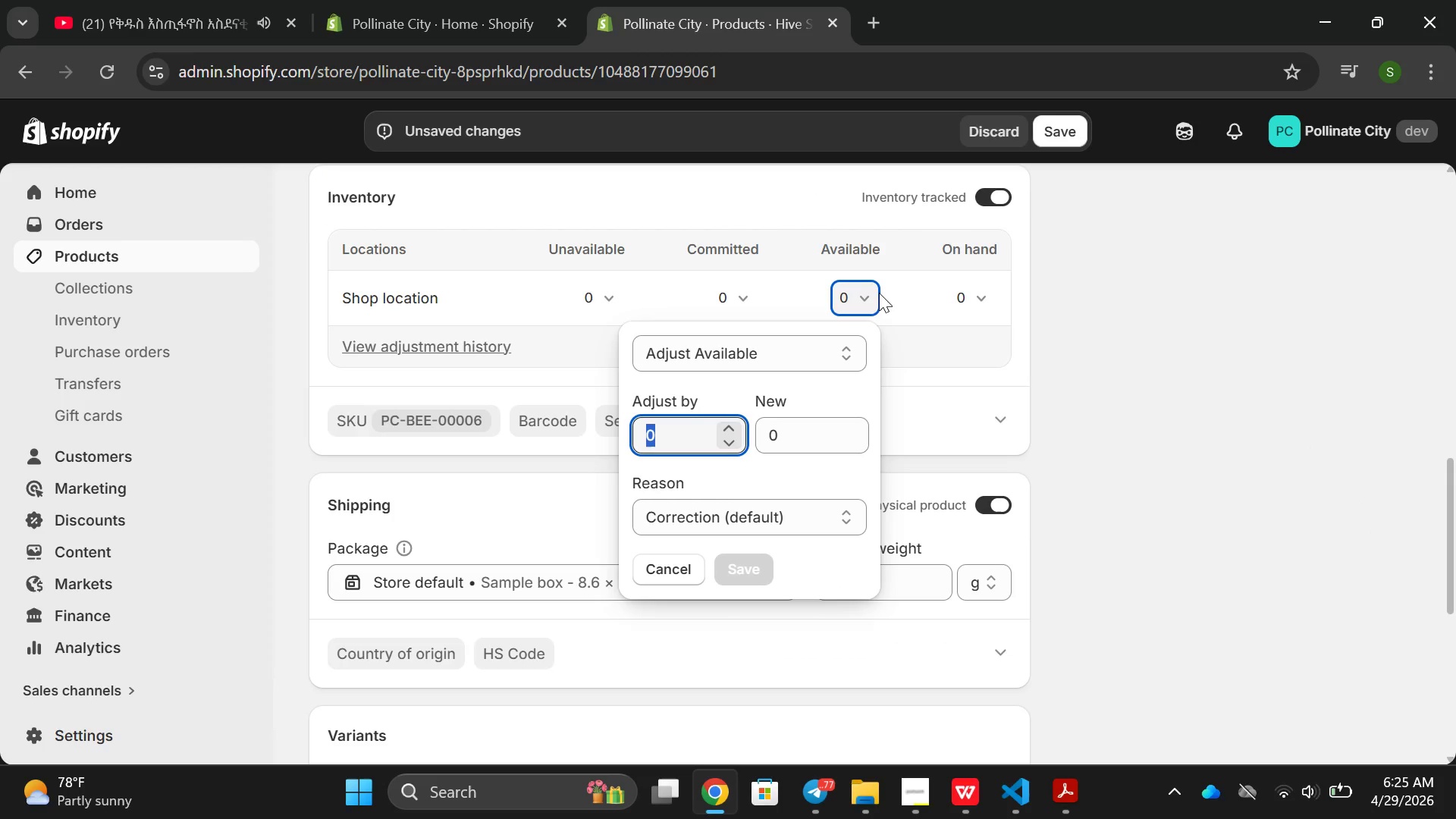 
type(2000)
 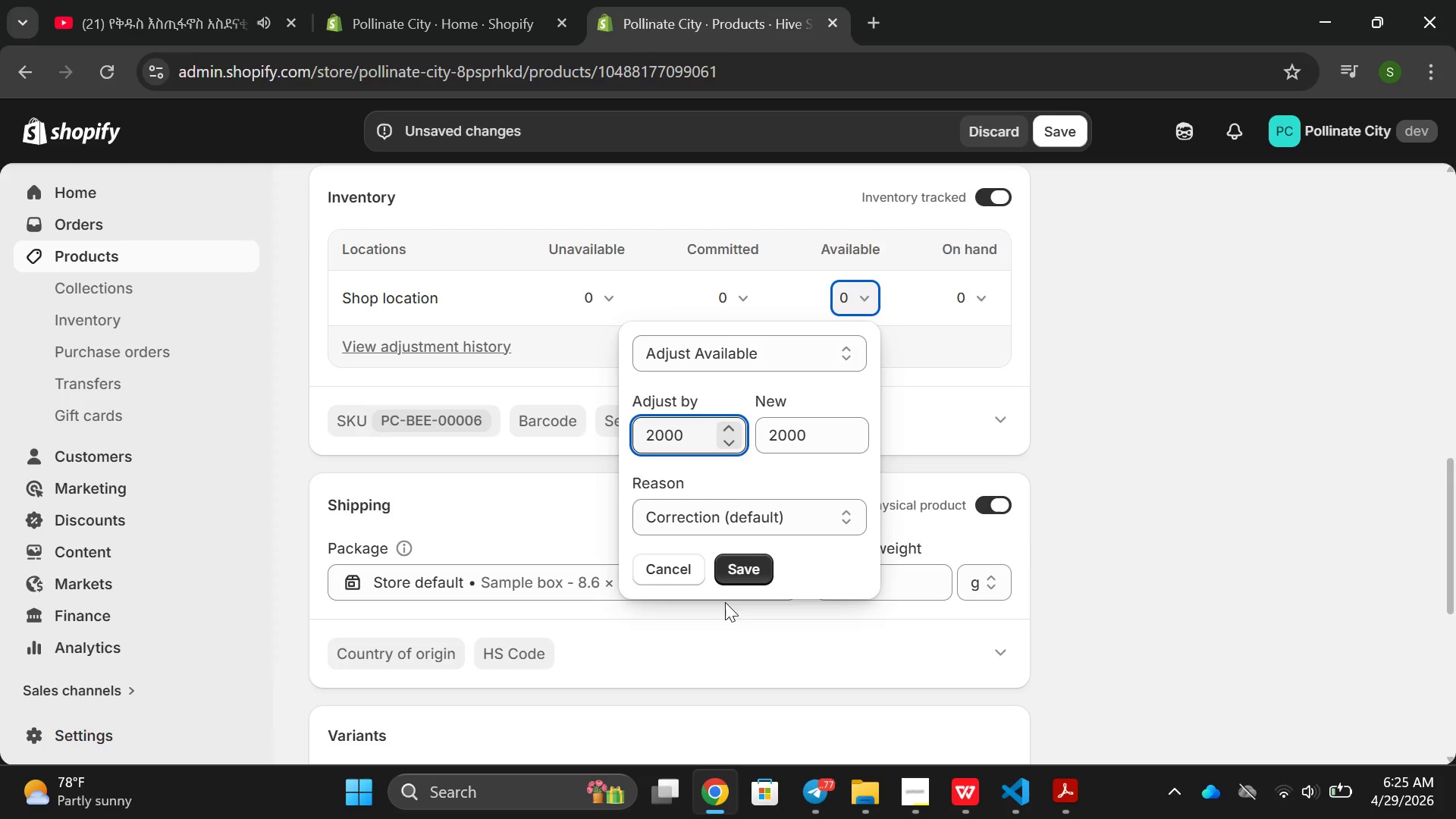 
left_click([725, 584])
 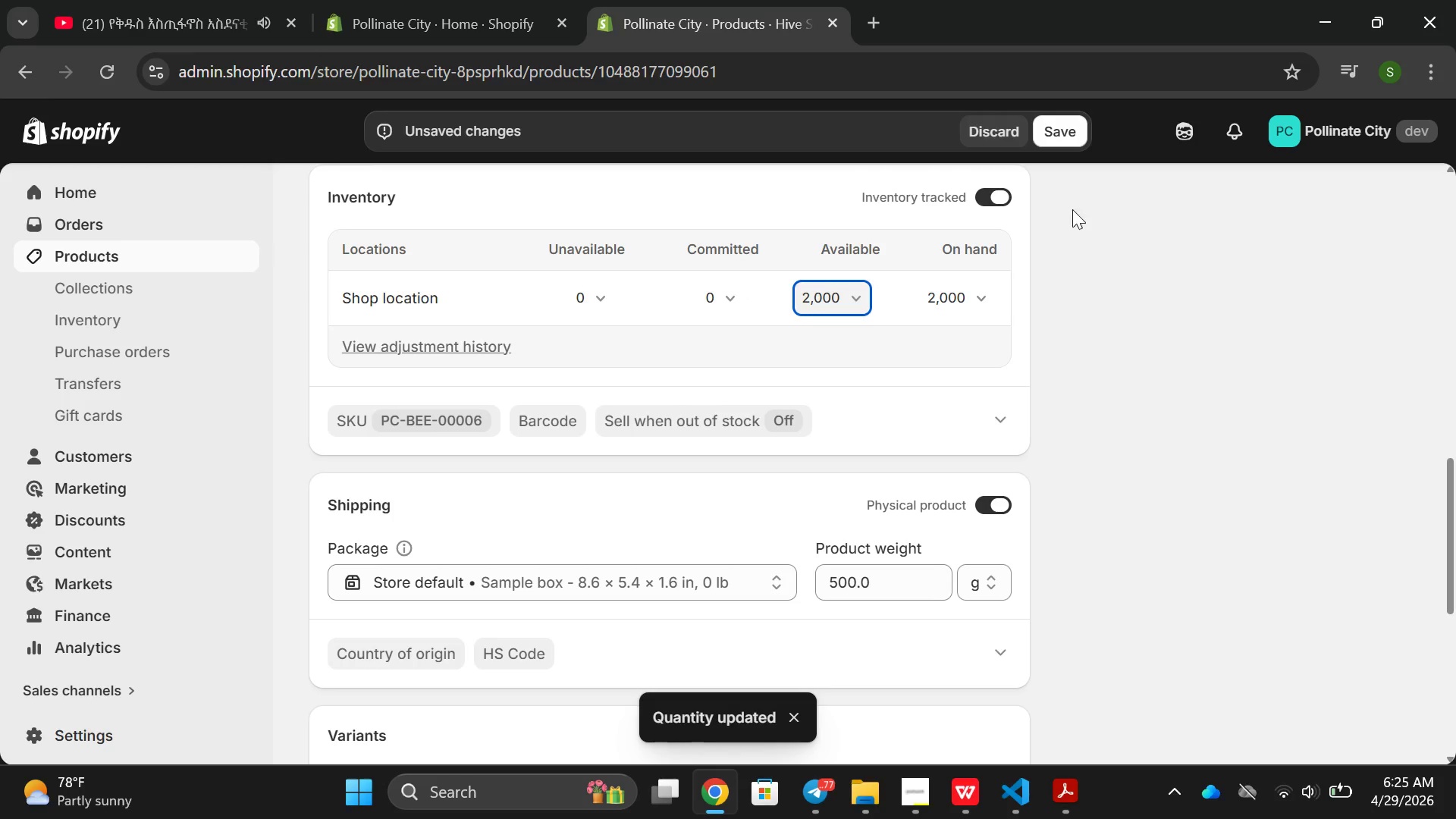 
left_click([1042, 118])
 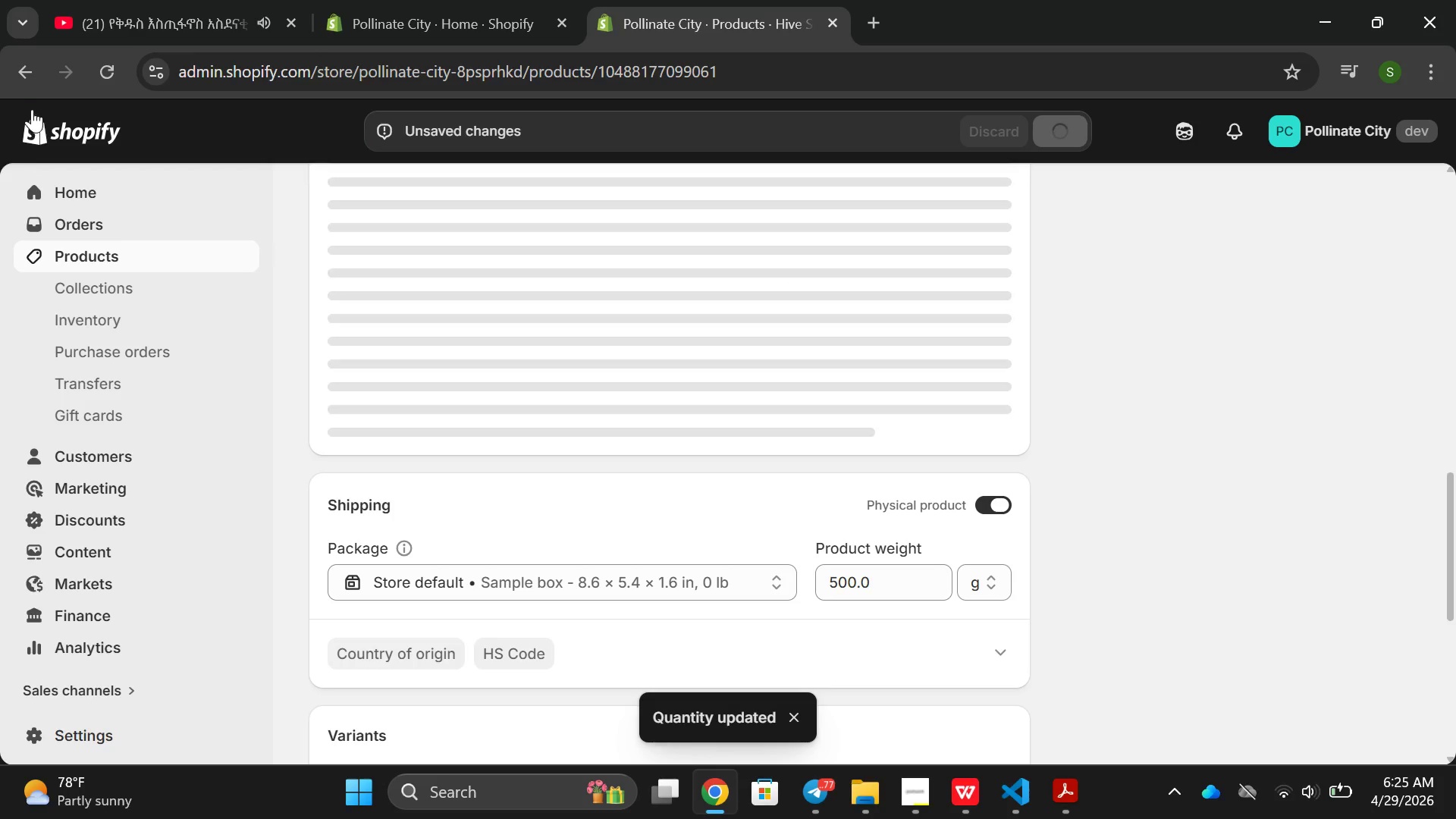 
left_click([22, 84])
 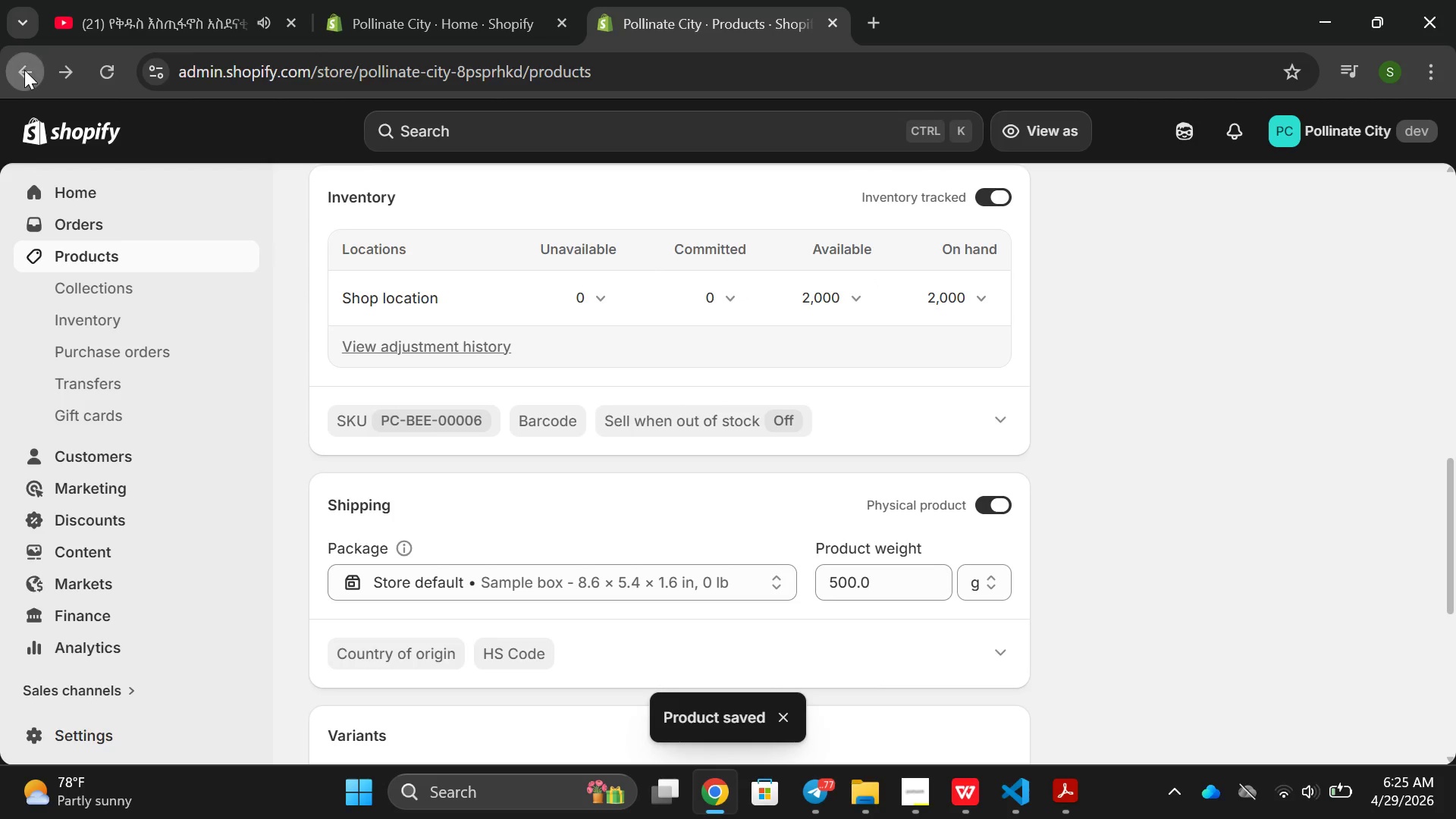 
scroll: coordinate [581, 448], scroll_direction: down, amount: 9.0
 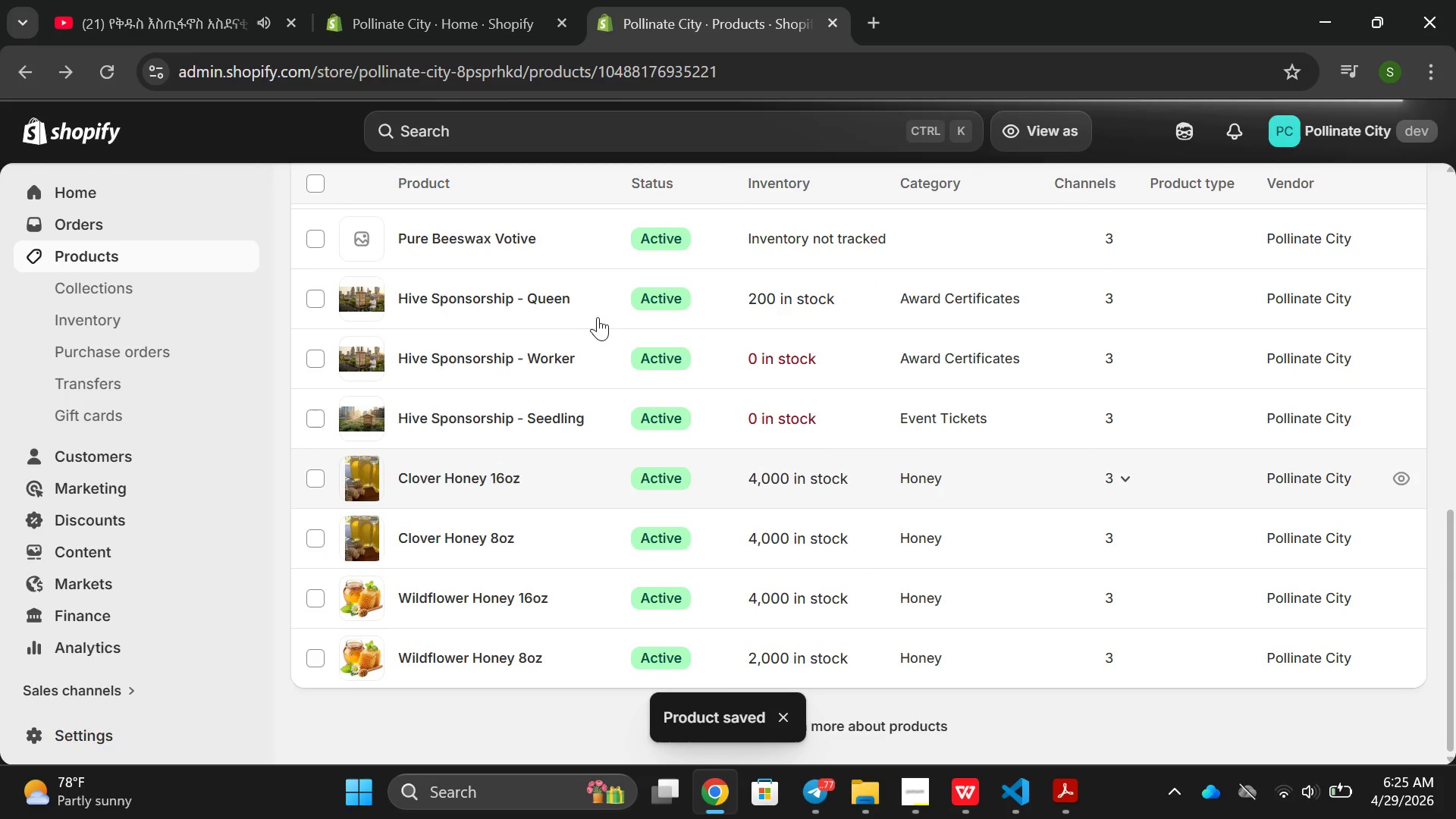 
left_click([598, 314])
 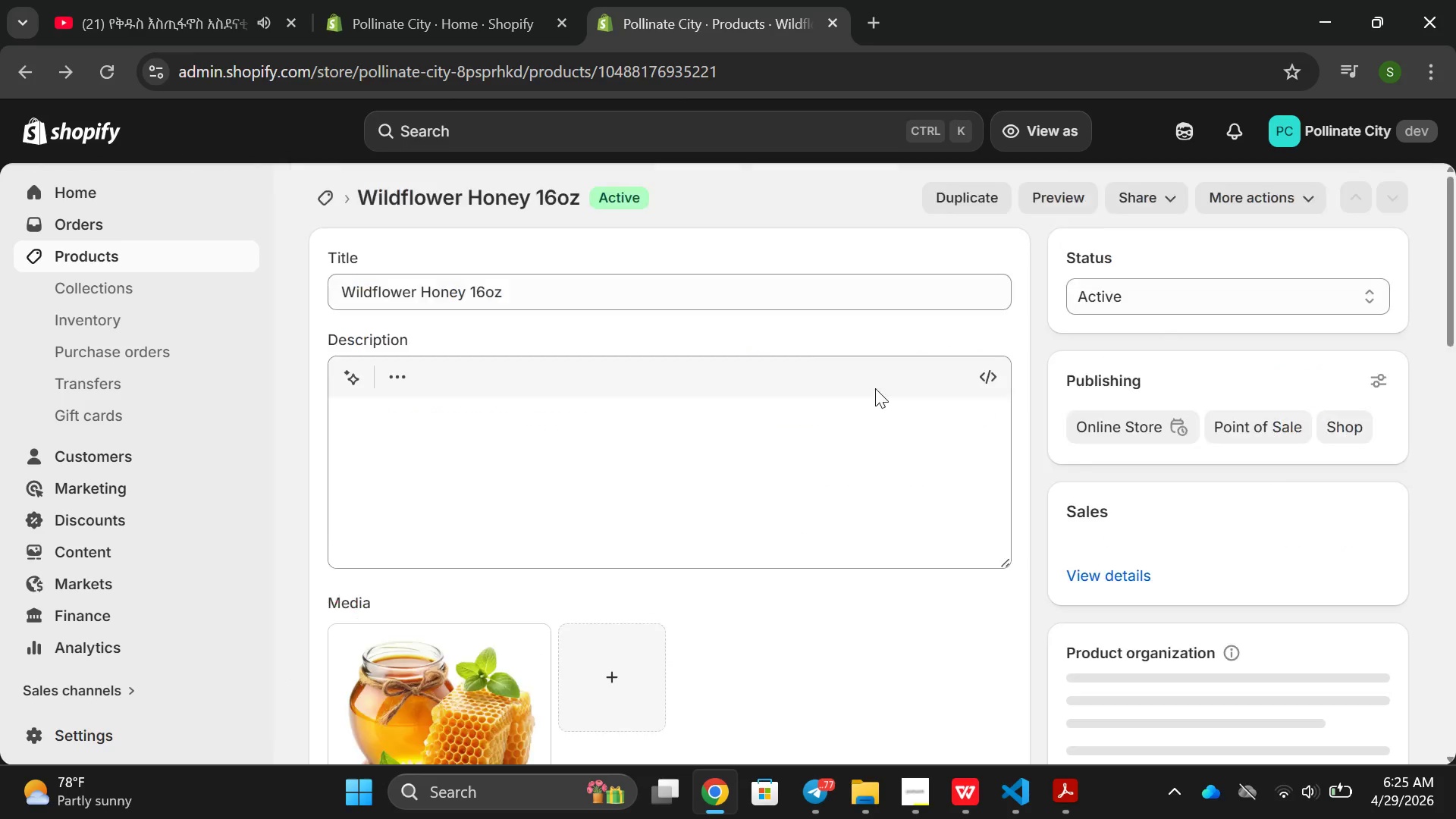 
scroll: coordinate [944, 532], scroll_direction: down, amount: 37.0
 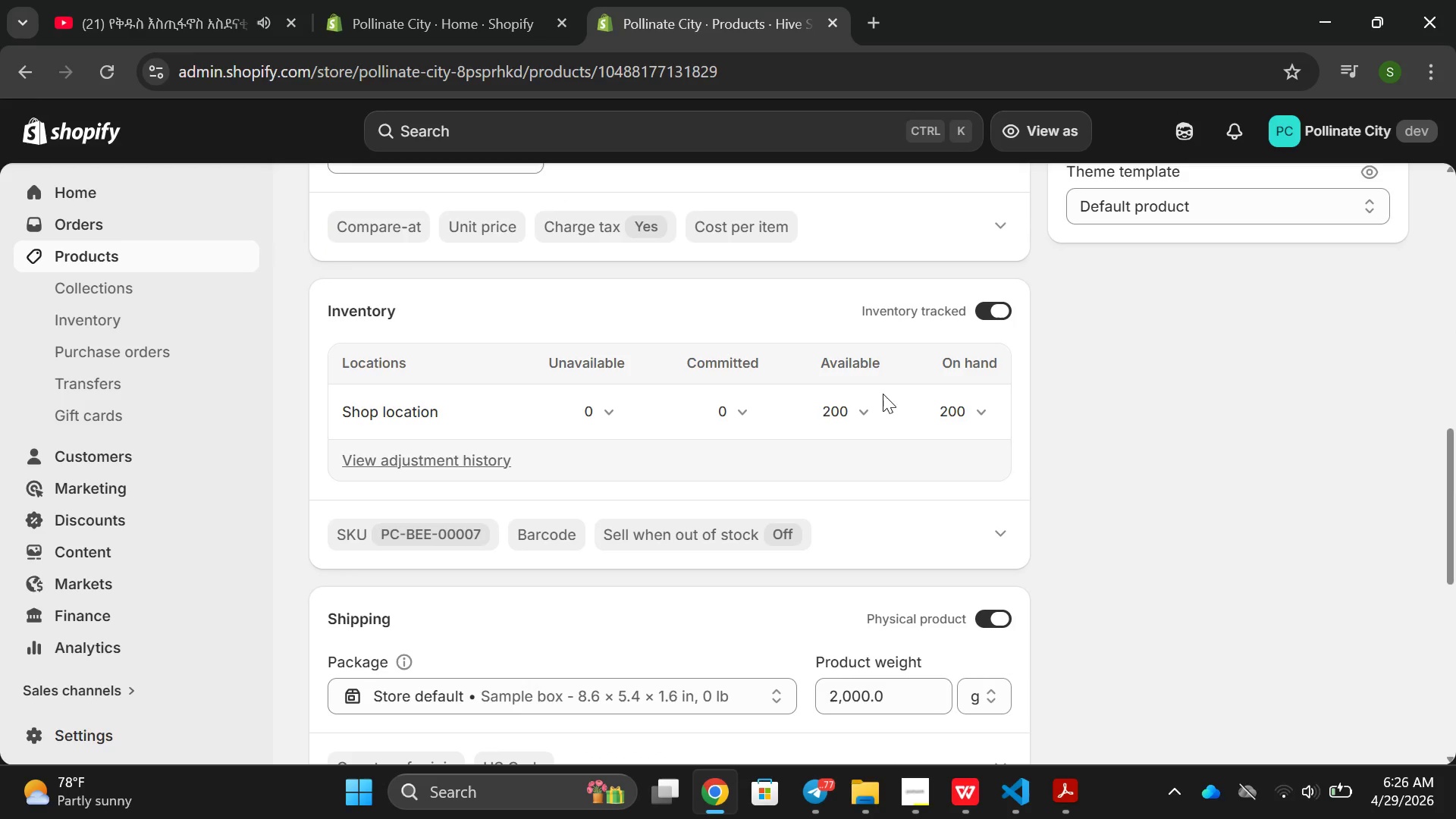 
left_click([869, 400])
 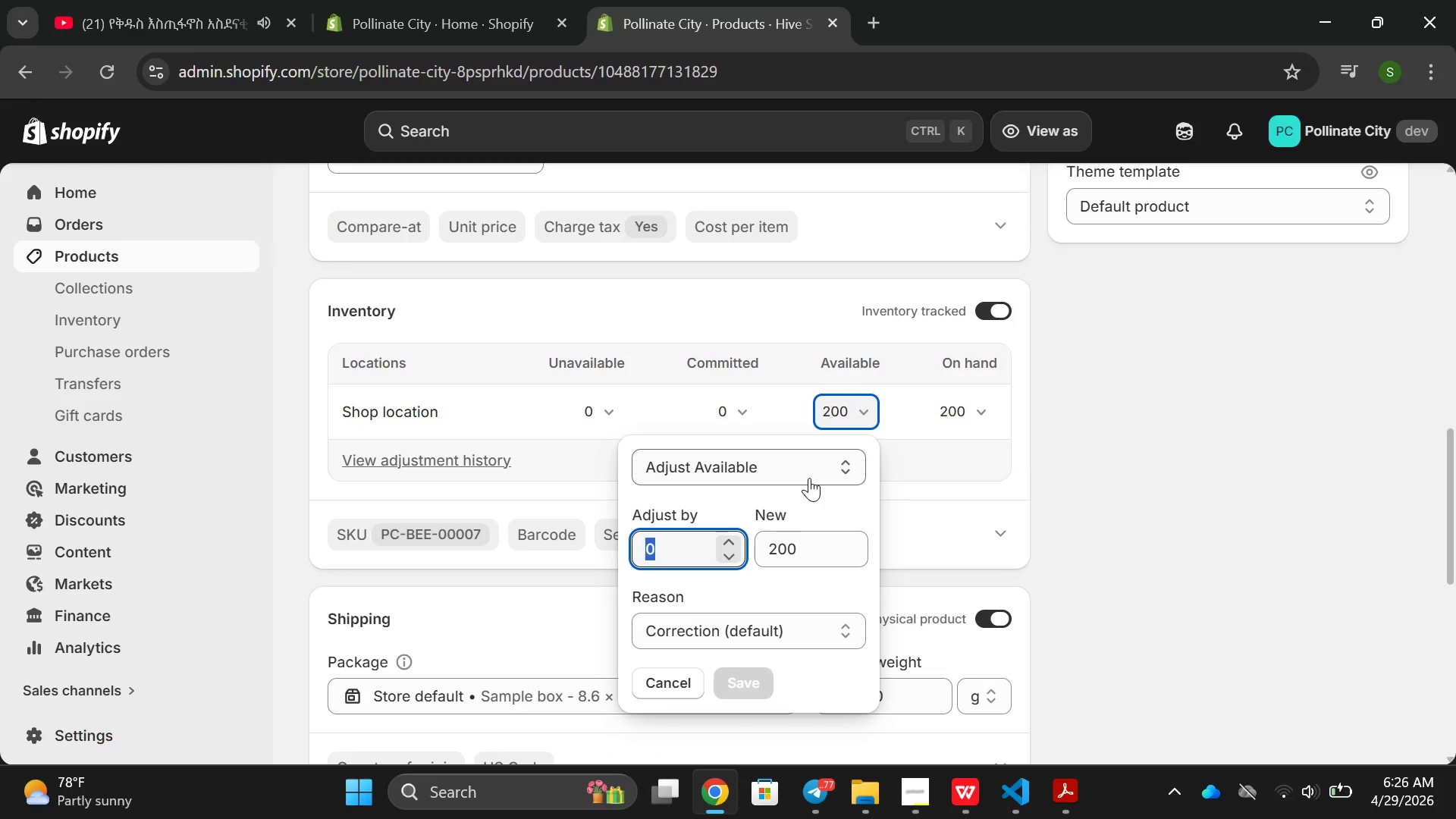 
type(200)
 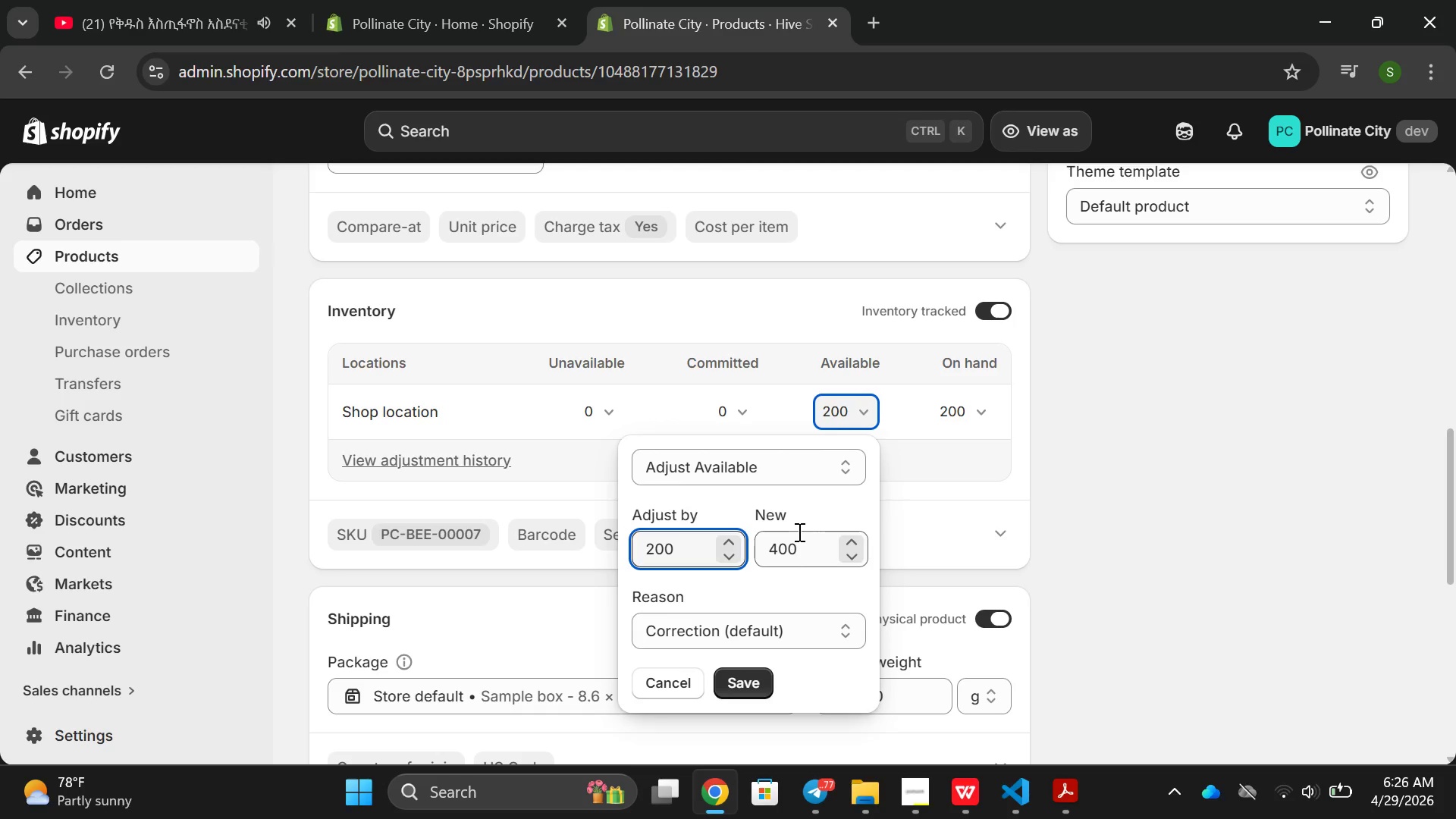 
key(0)
 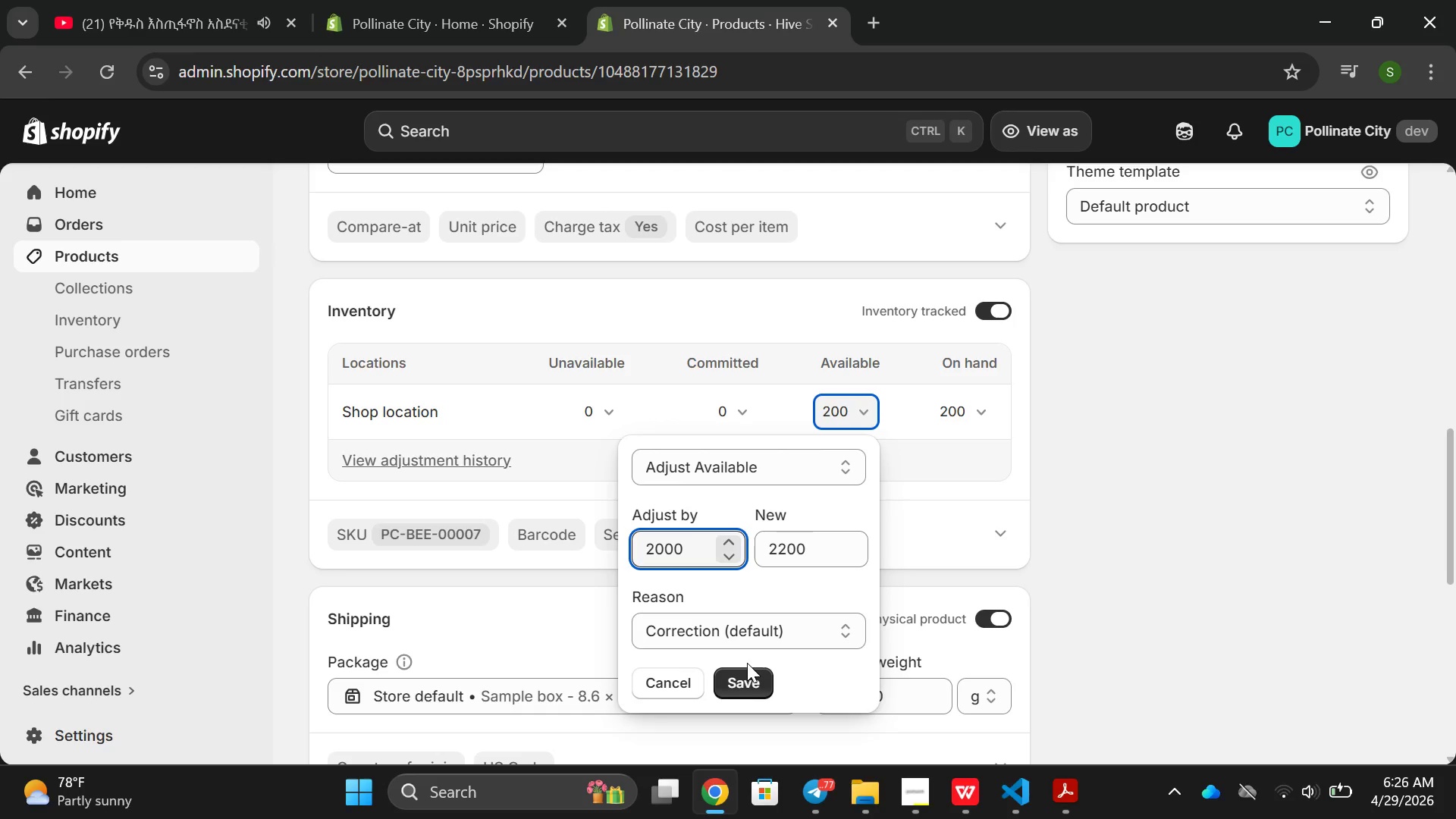 
left_click([747, 676])
 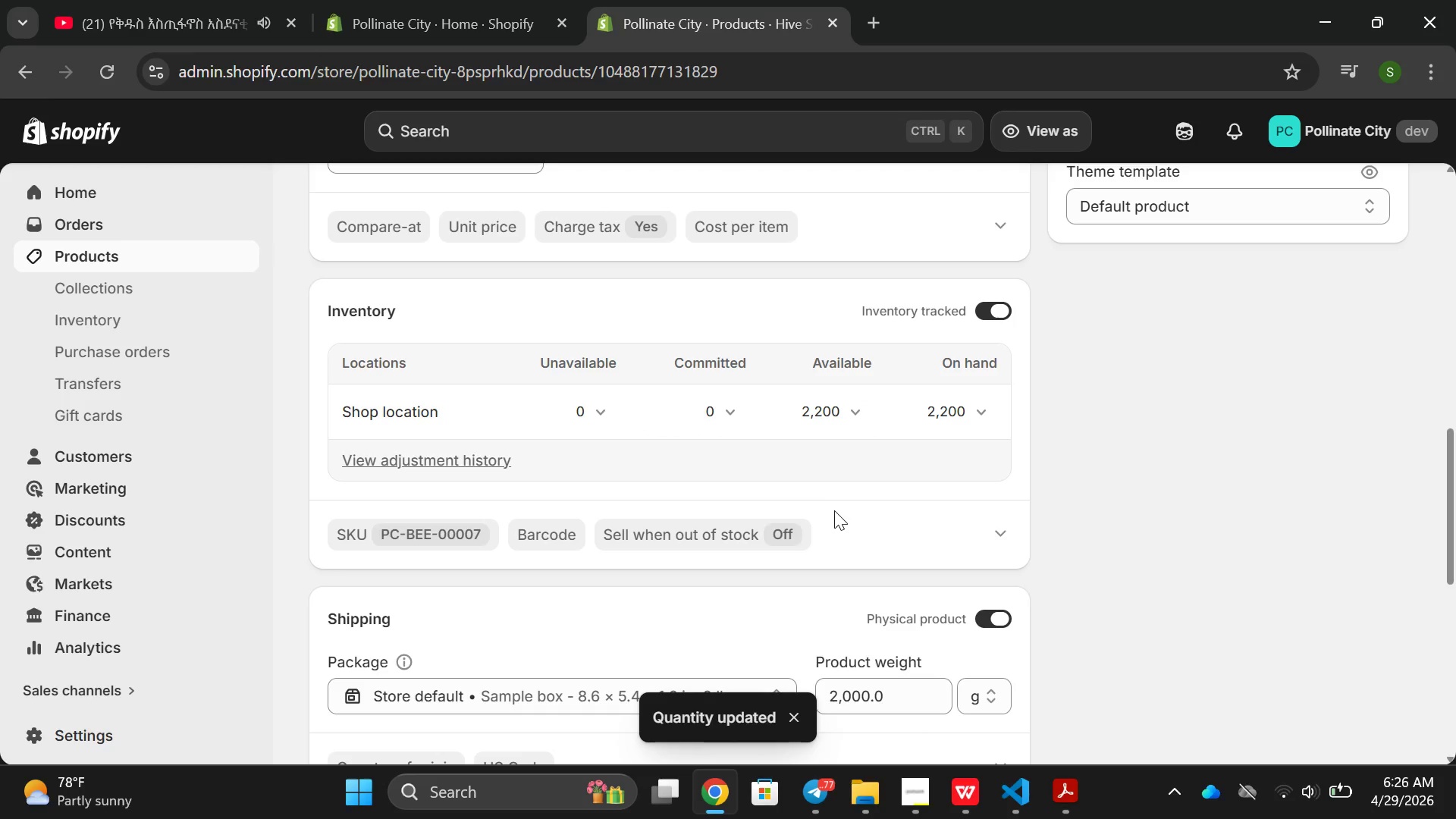 
scroll: coordinate [808, 504], scroll_direction: up, amount: 1.0
 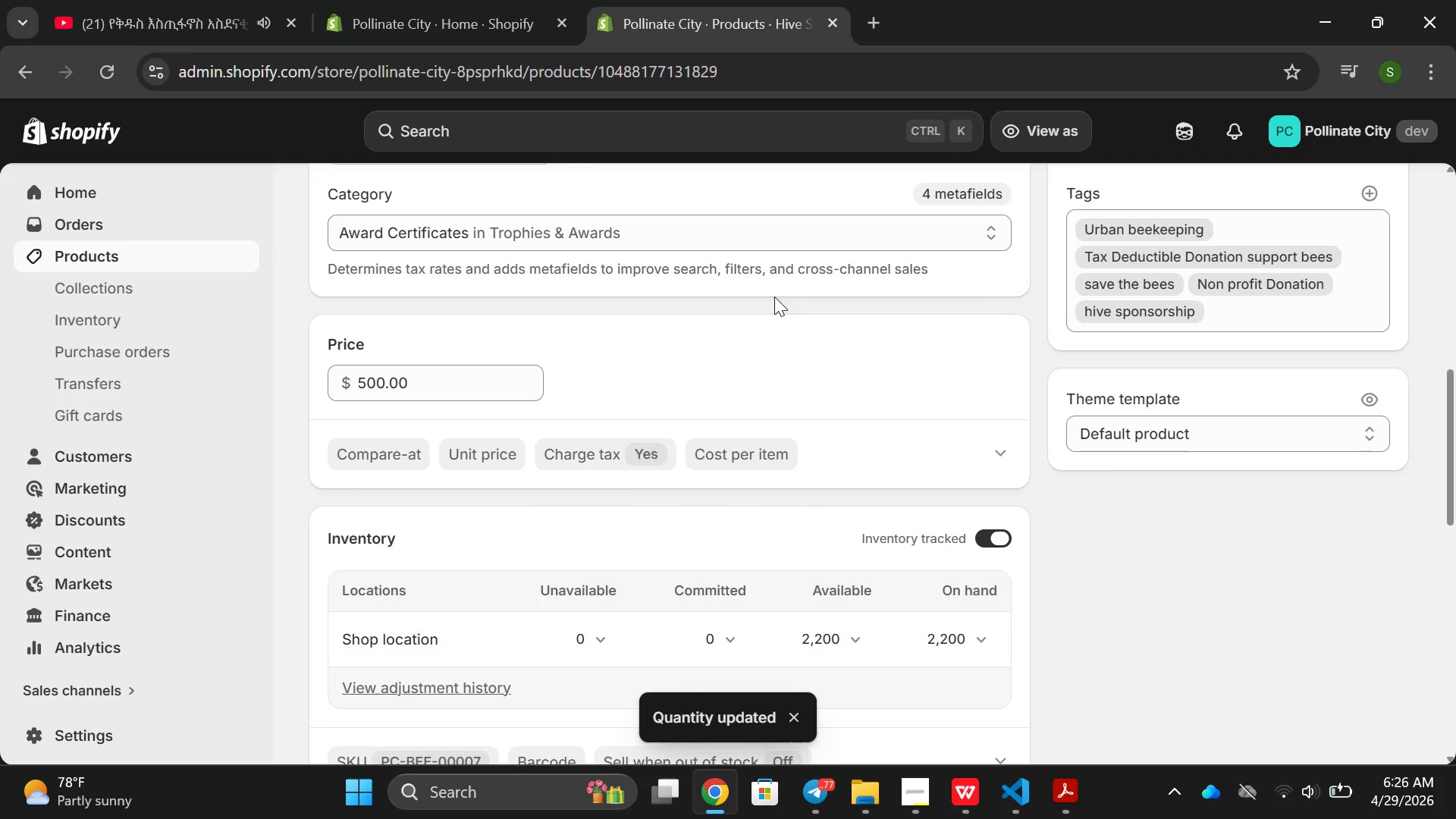 
scroll: coordinate [777, 503], scroll_direction: none, amount: 0.0
 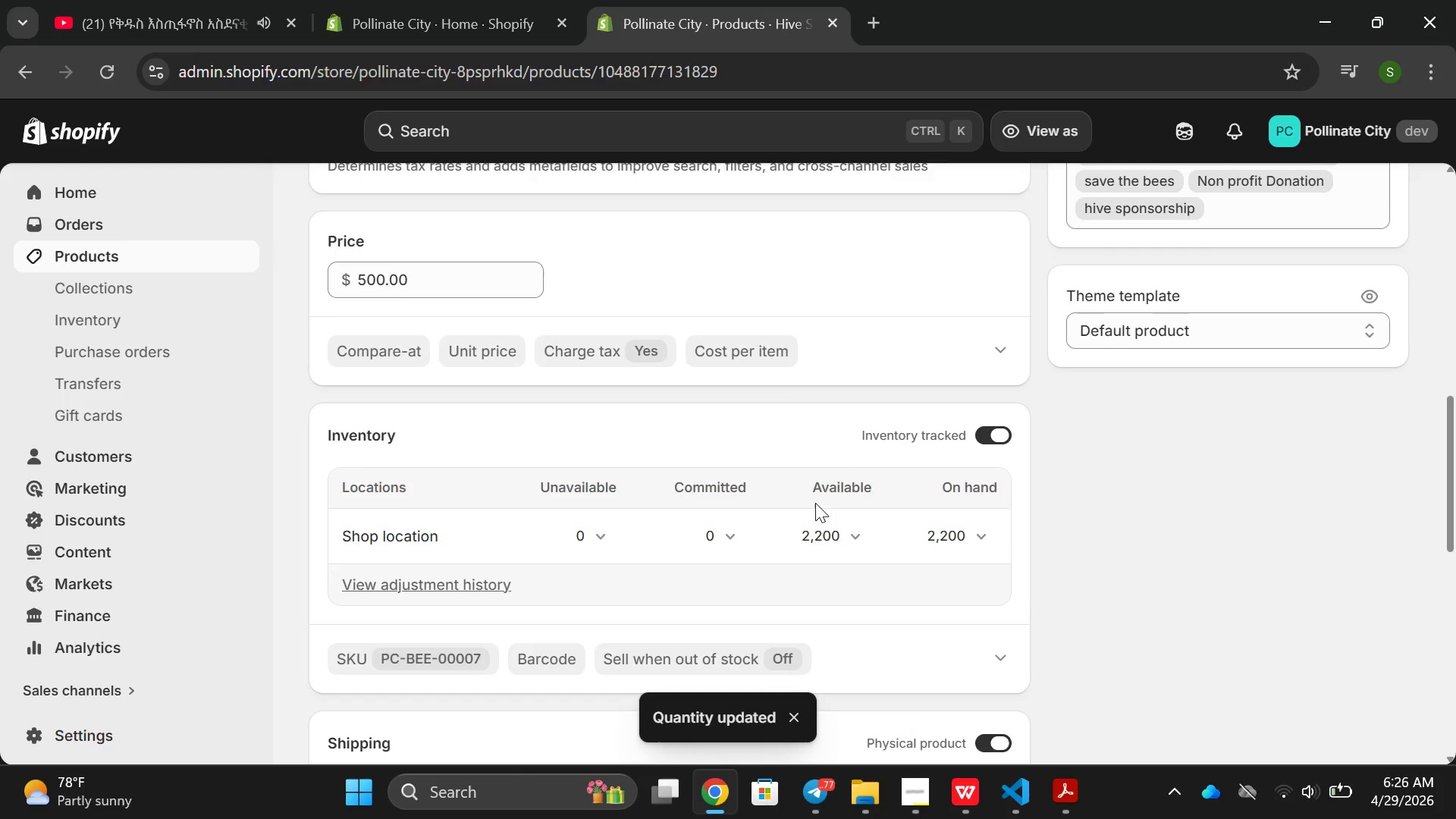 
mouse_move([806, 503])
 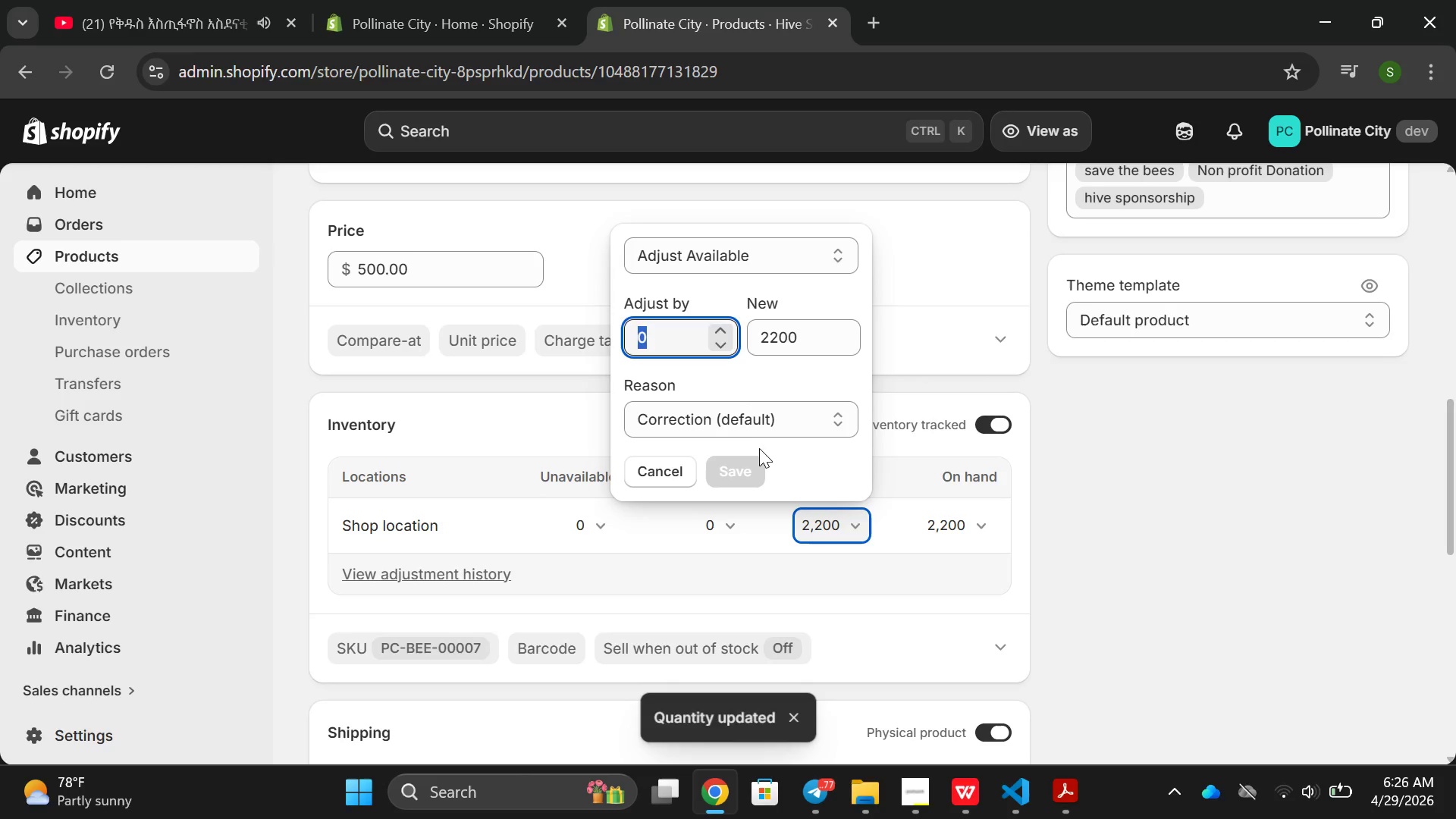 
type(2000)
 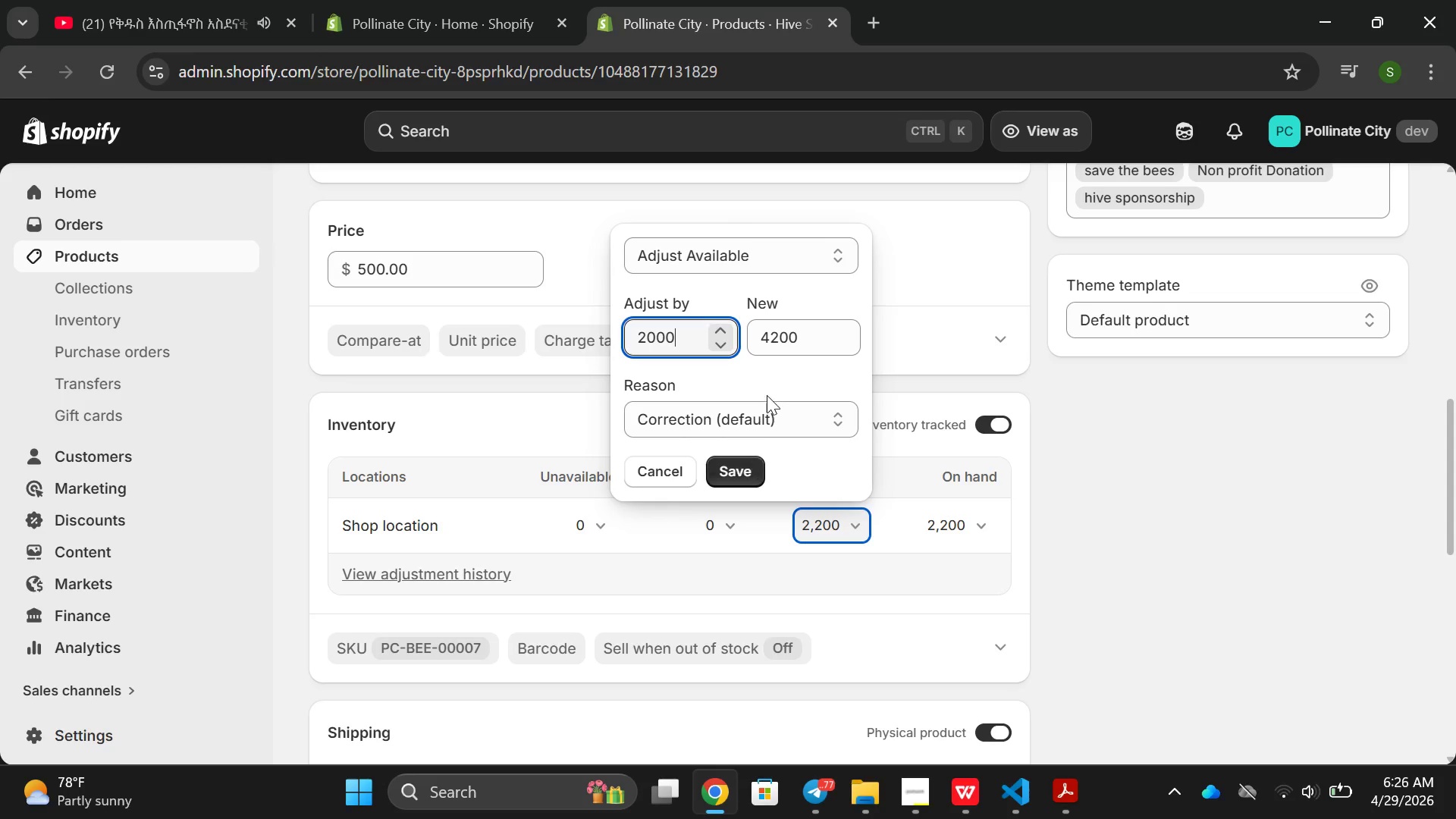 
left_click([803, 334])
 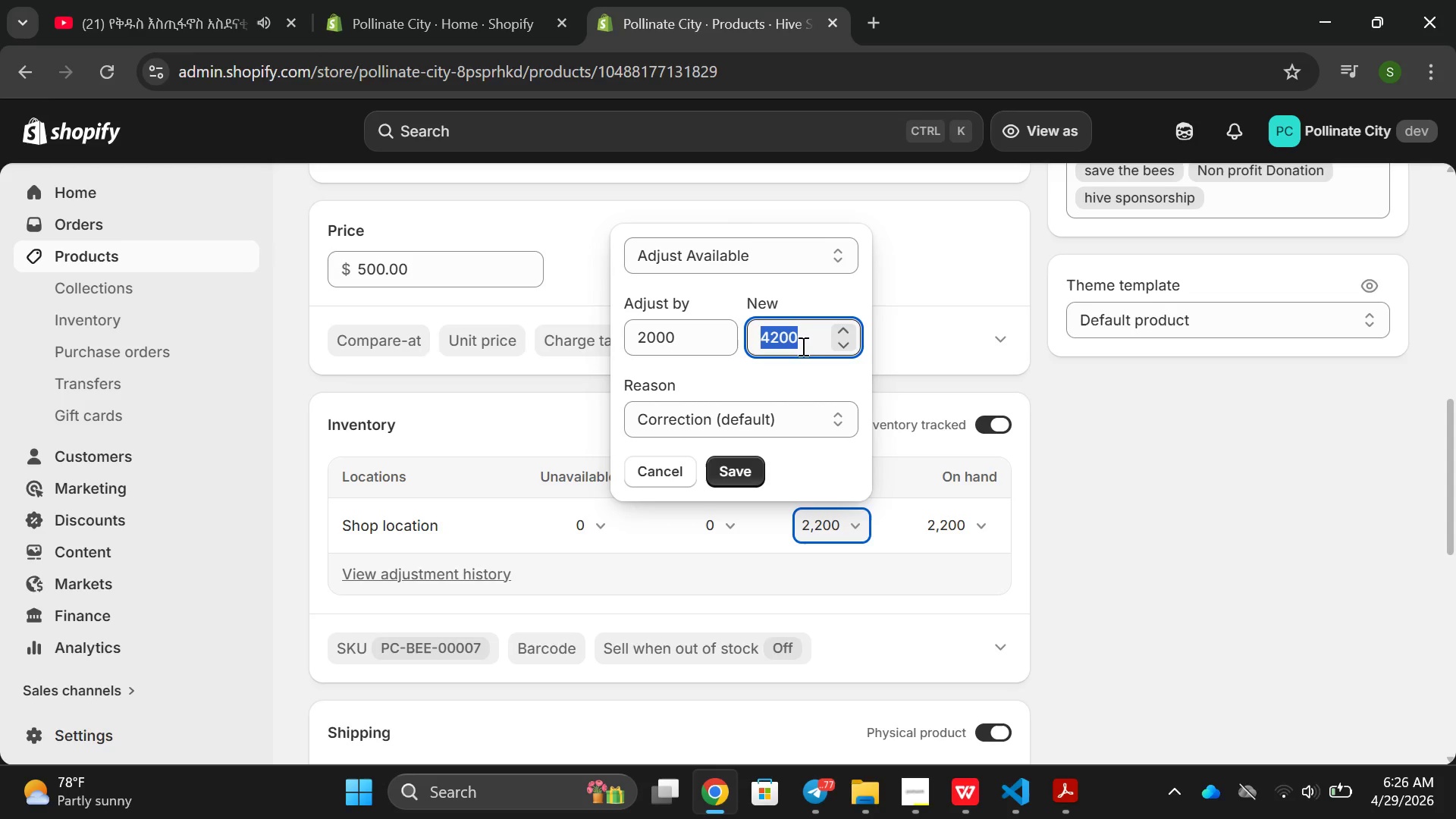 
key(2)
 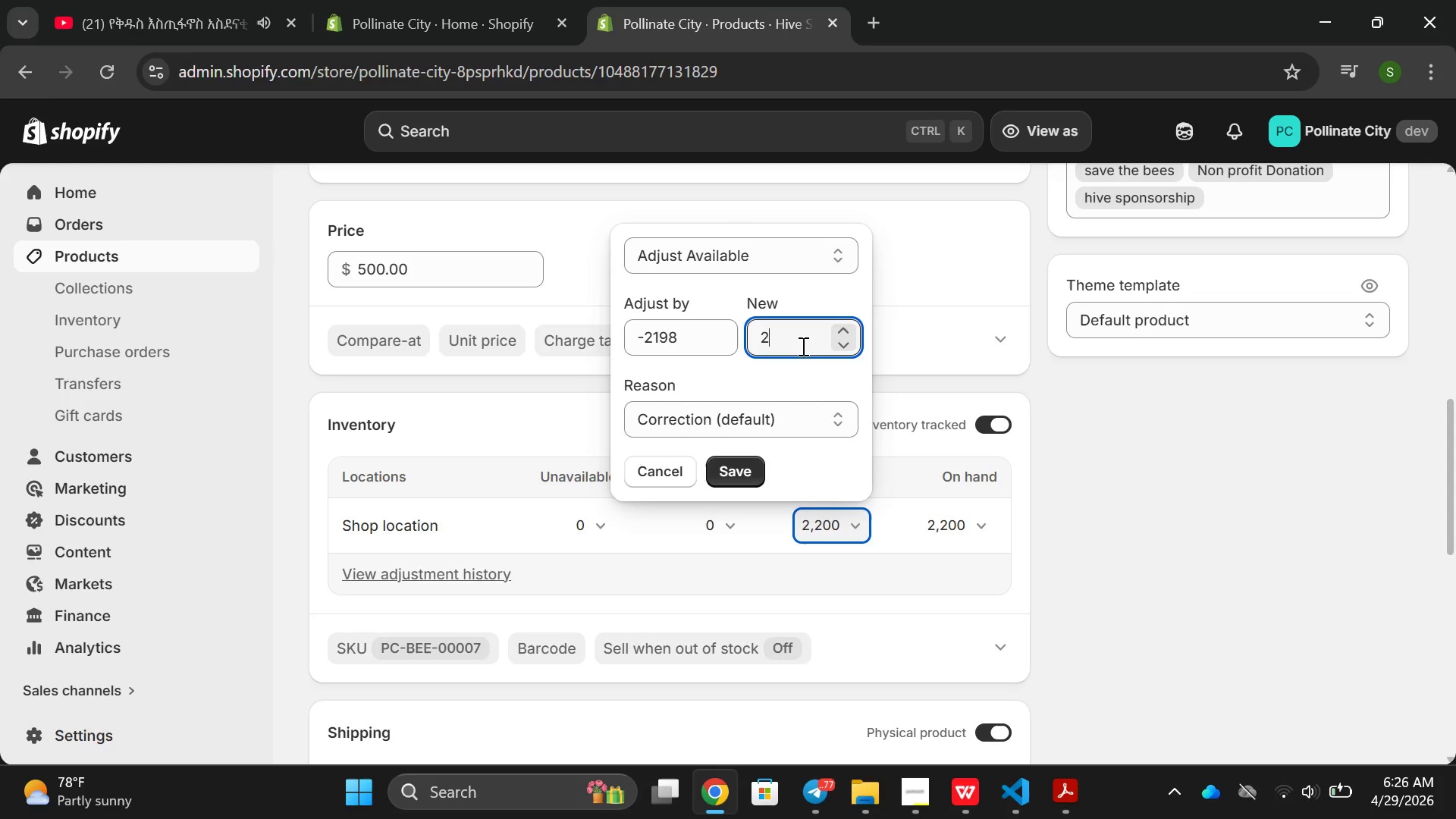 
key(Backspace)
 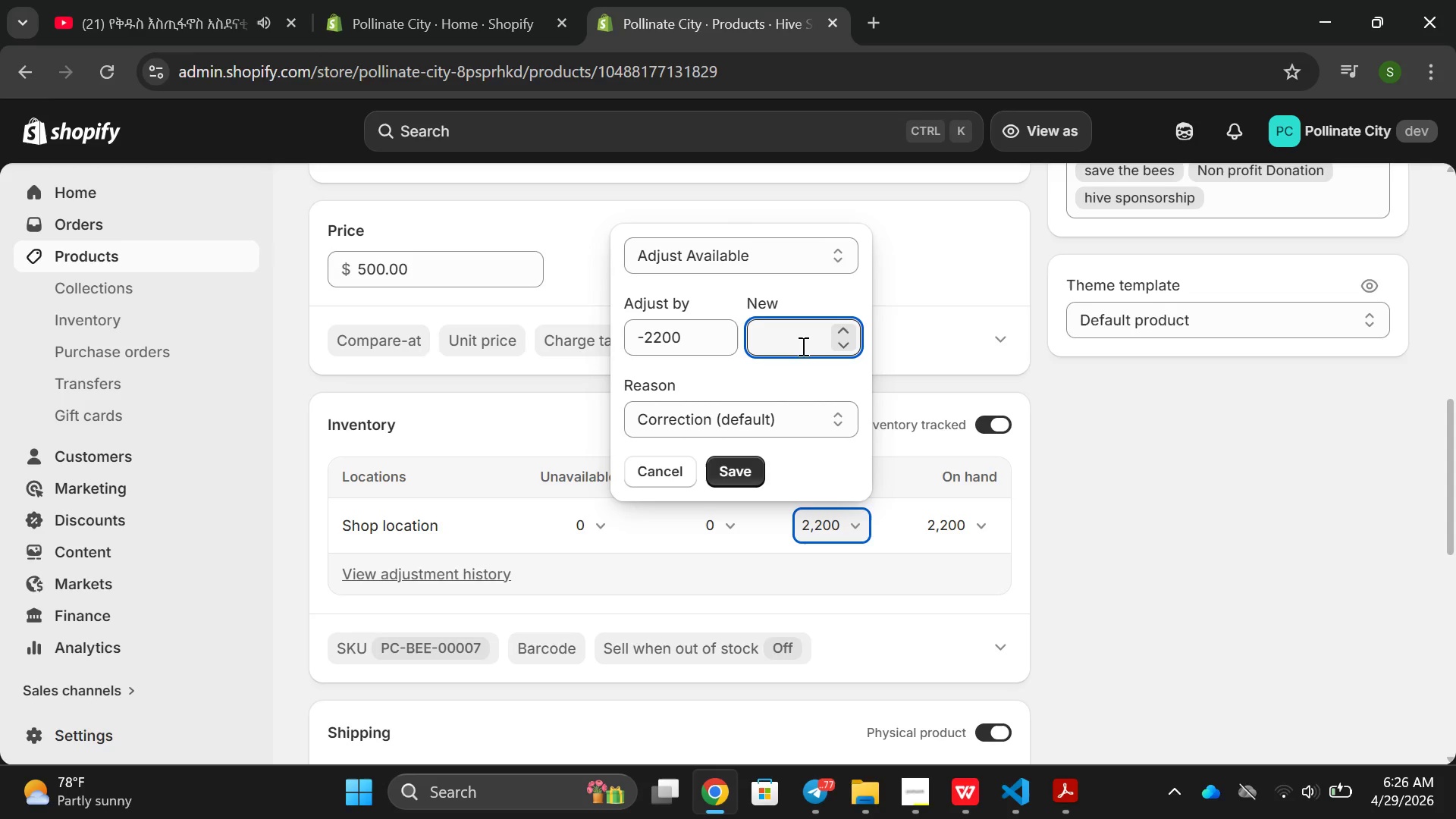 
key(4)
 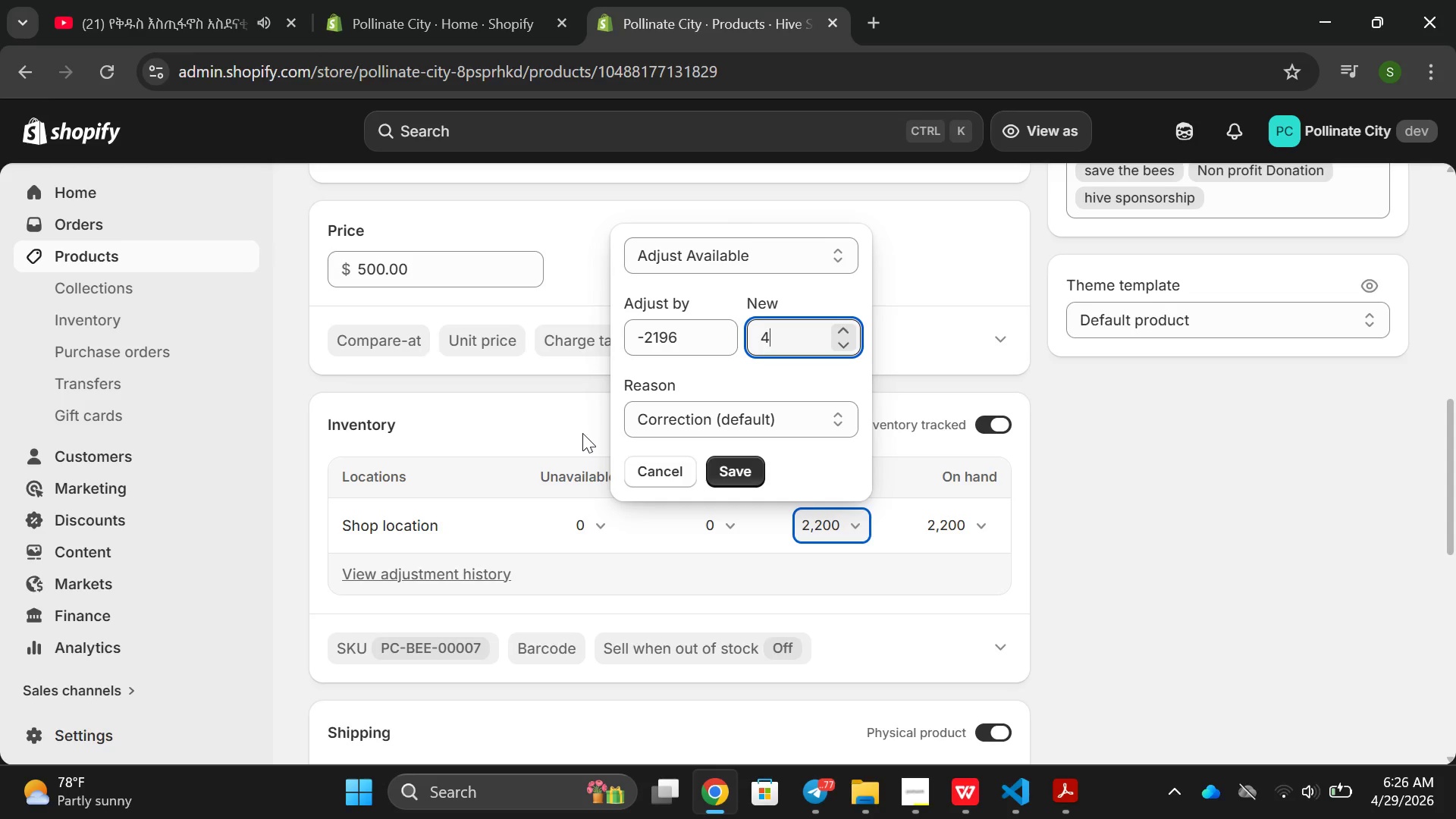 
left_click([693, 412])
 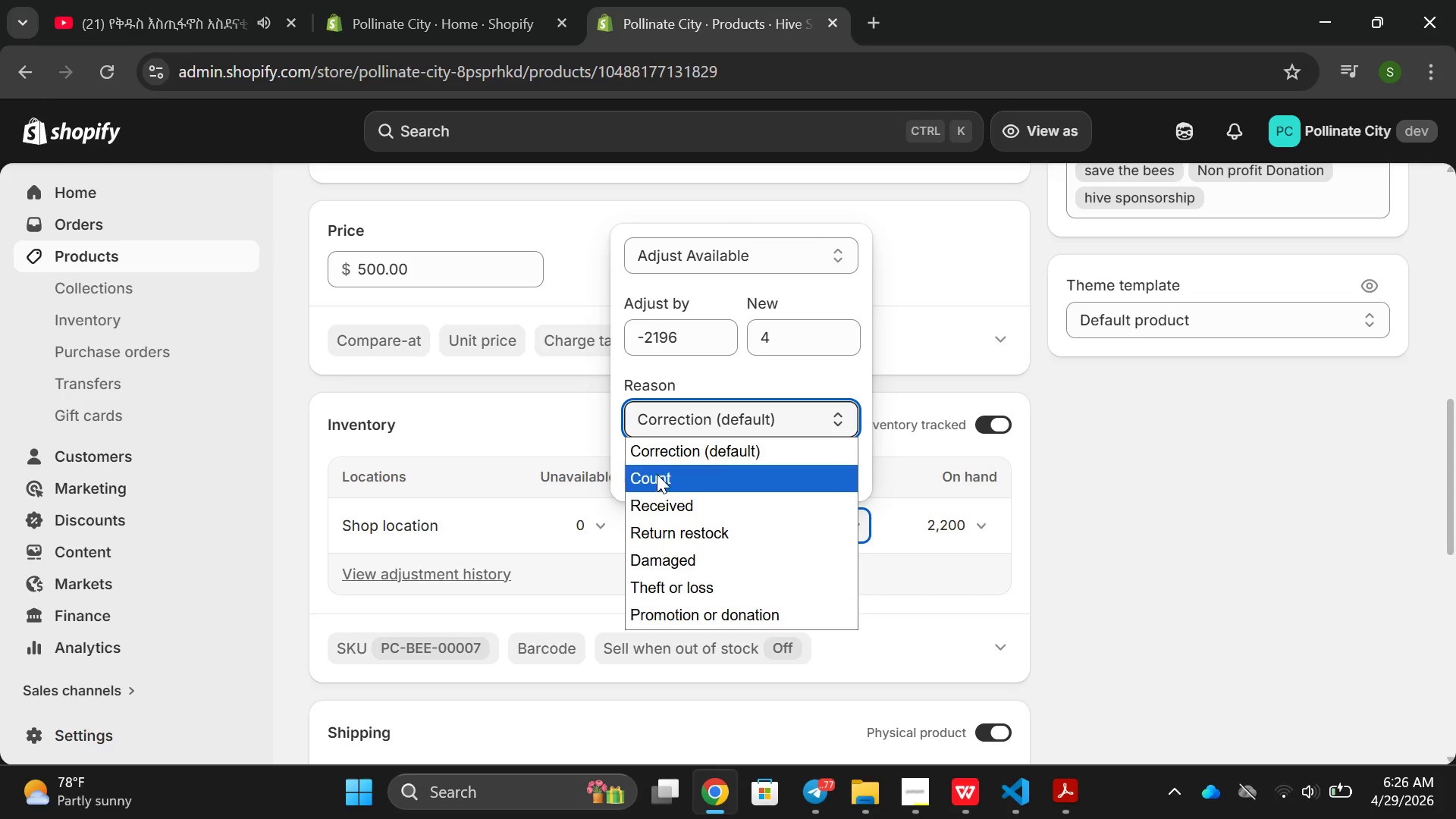 
left_click([662, 488])
 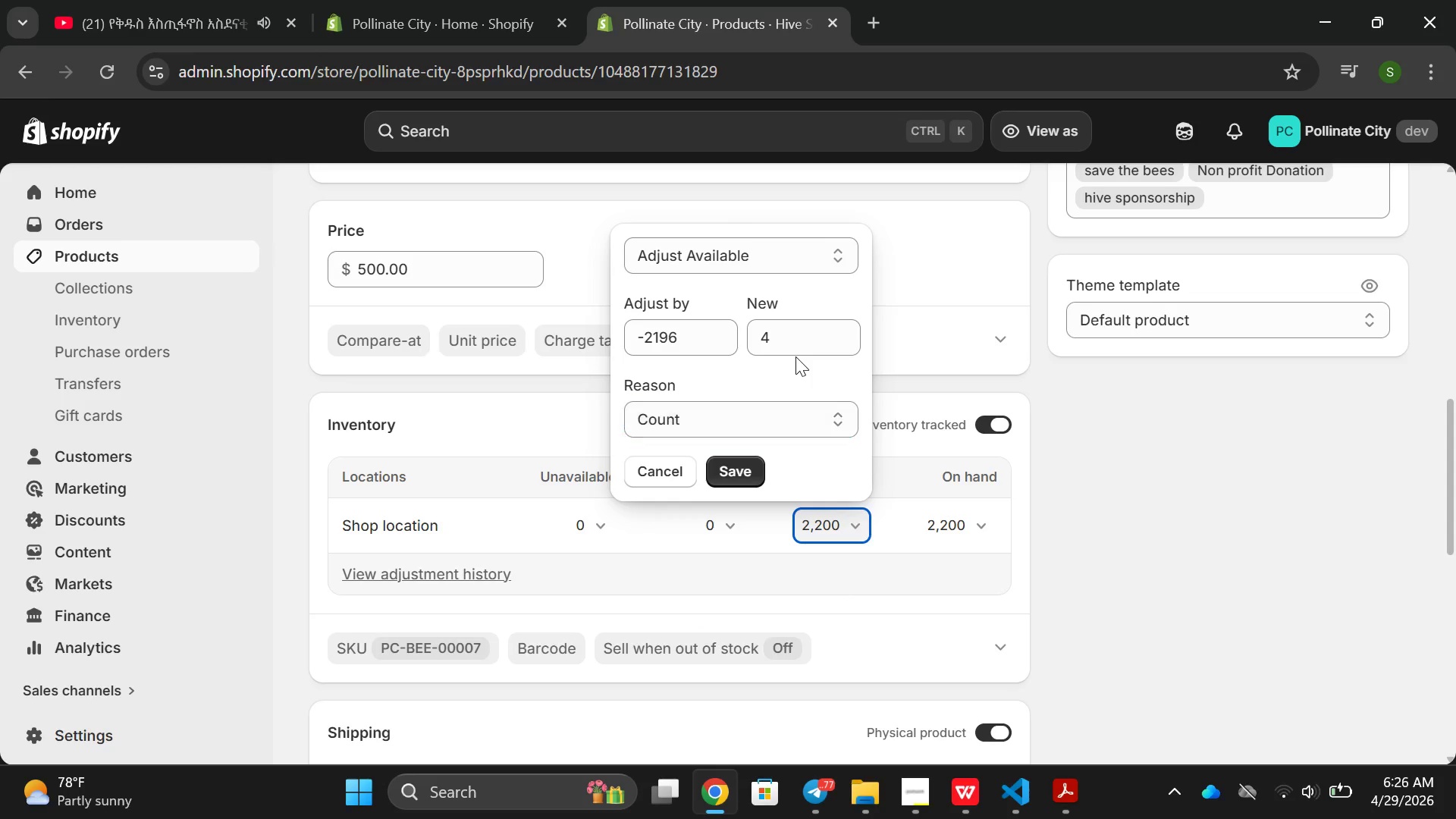 
double_click([783, 325])
 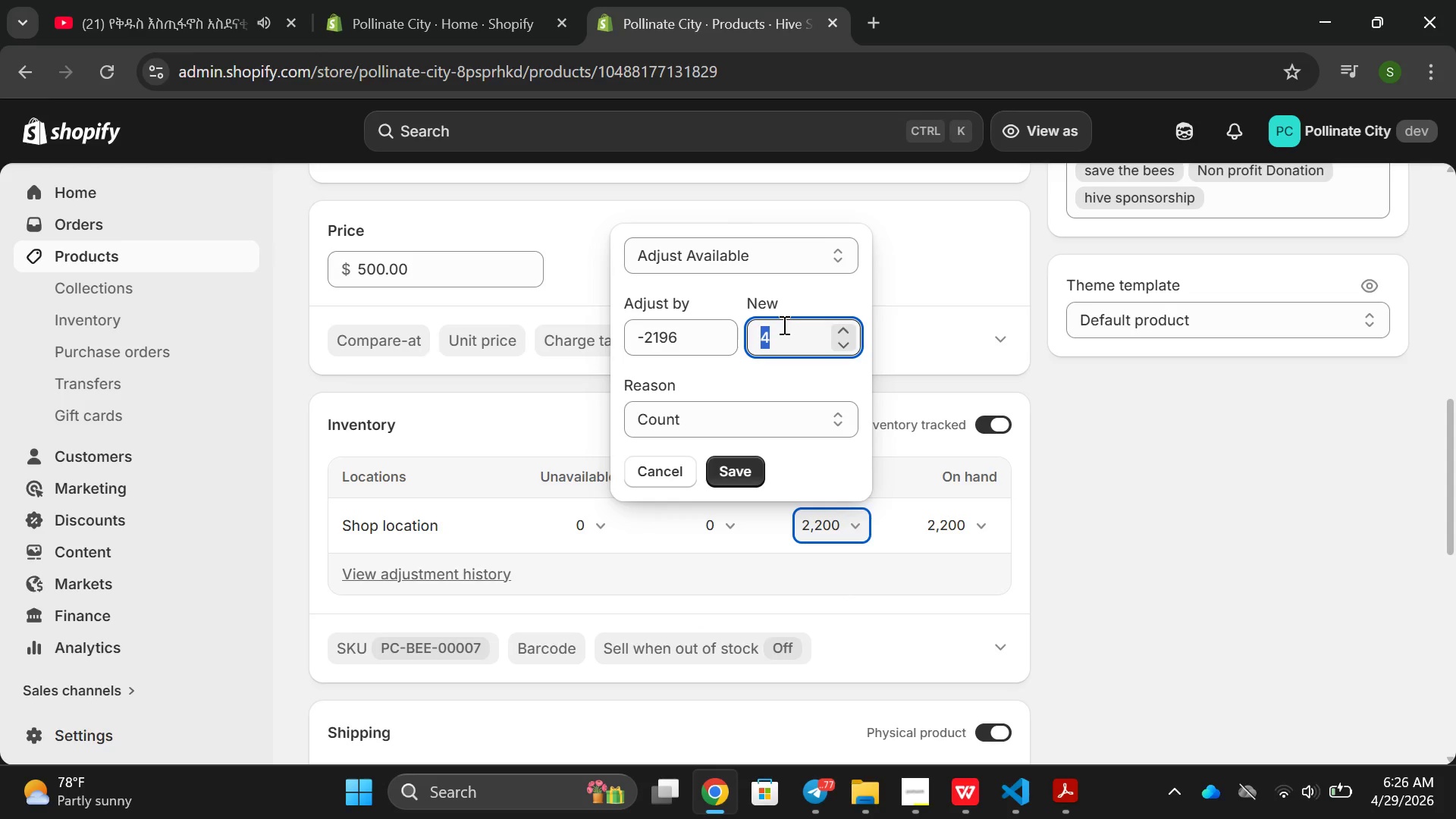 
key(Backspace)
type(1000)
 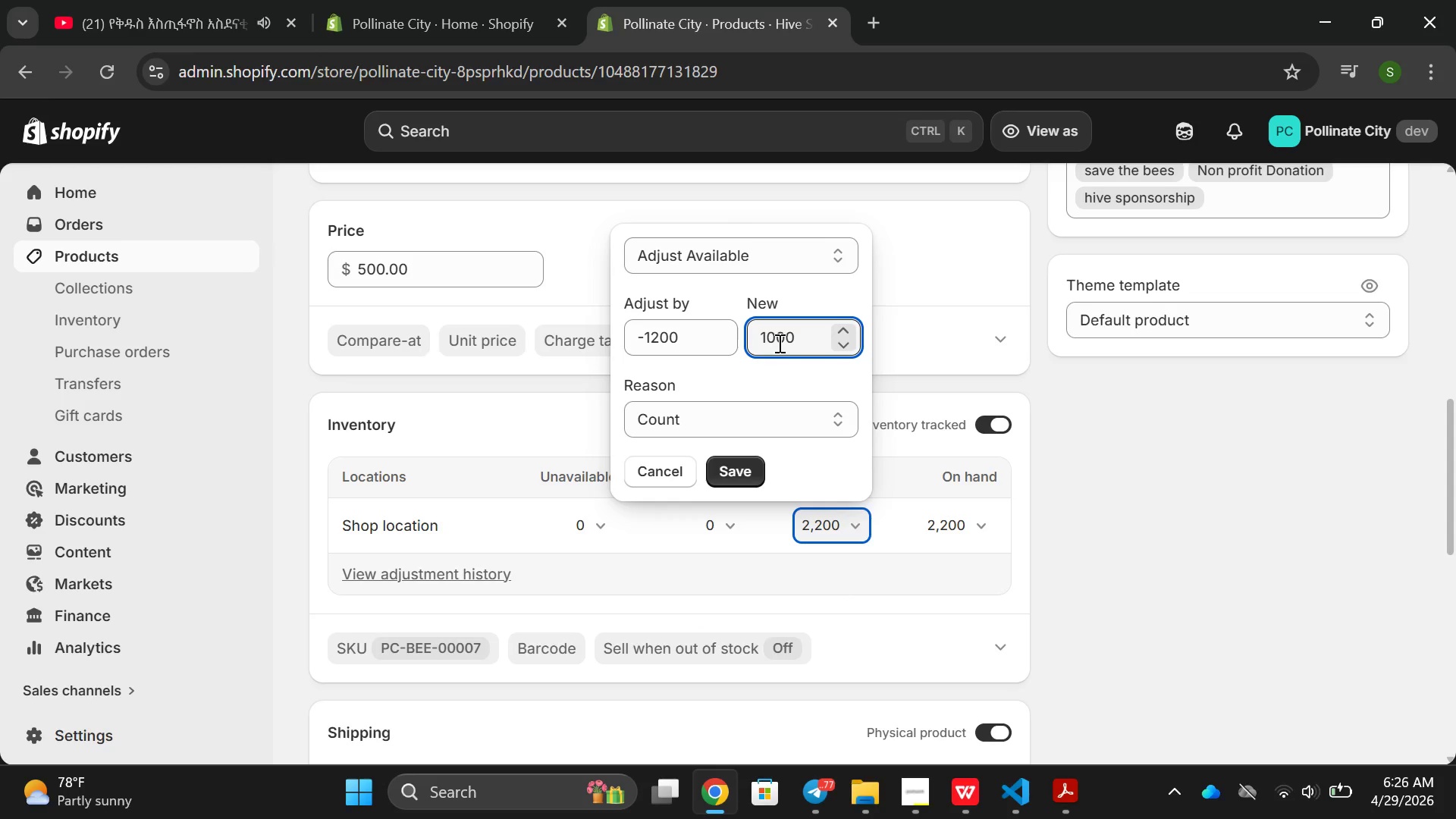 
hold_key(key=Backspace, duration=0.78)
 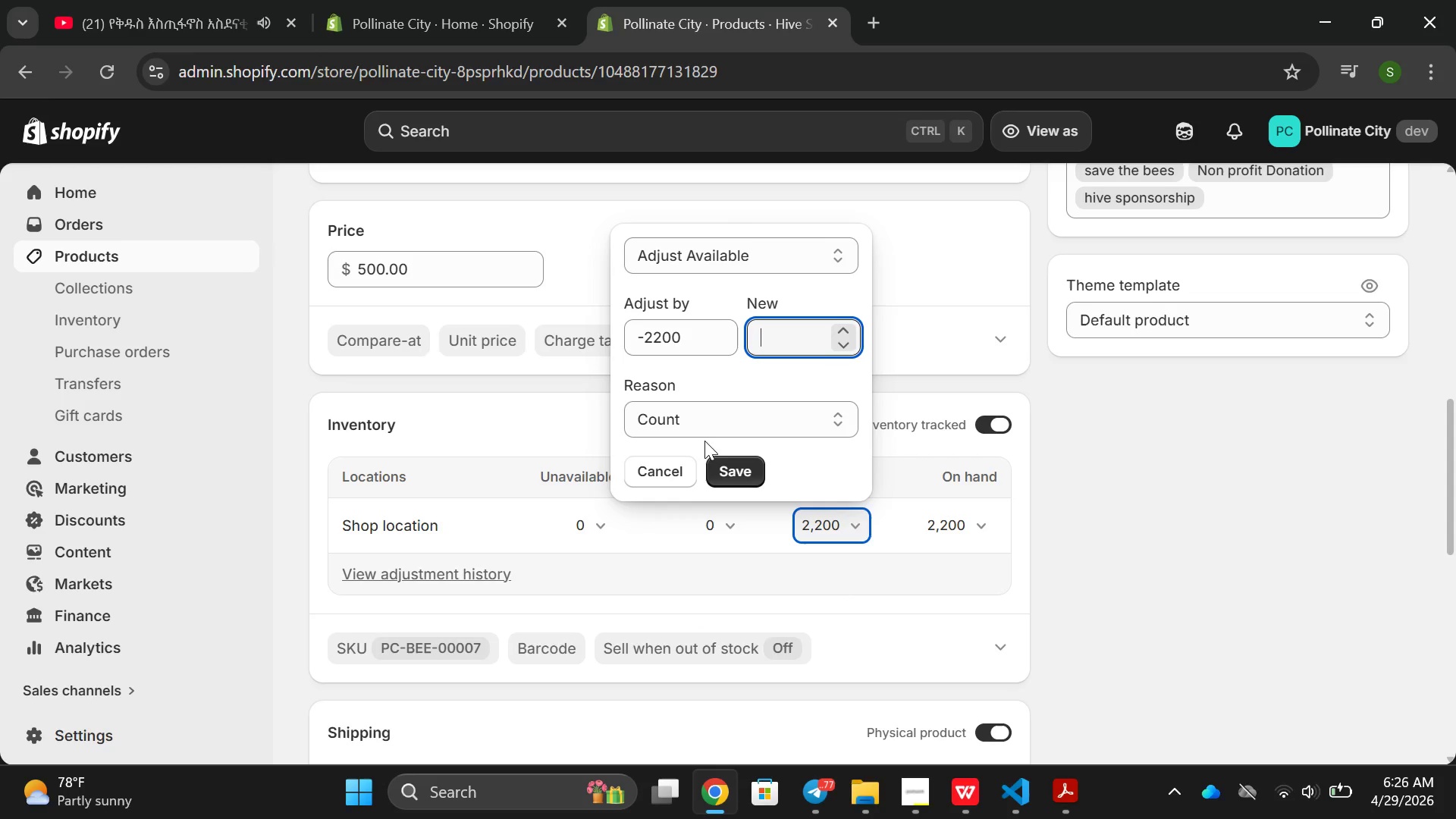 
left_click([704, 430])
 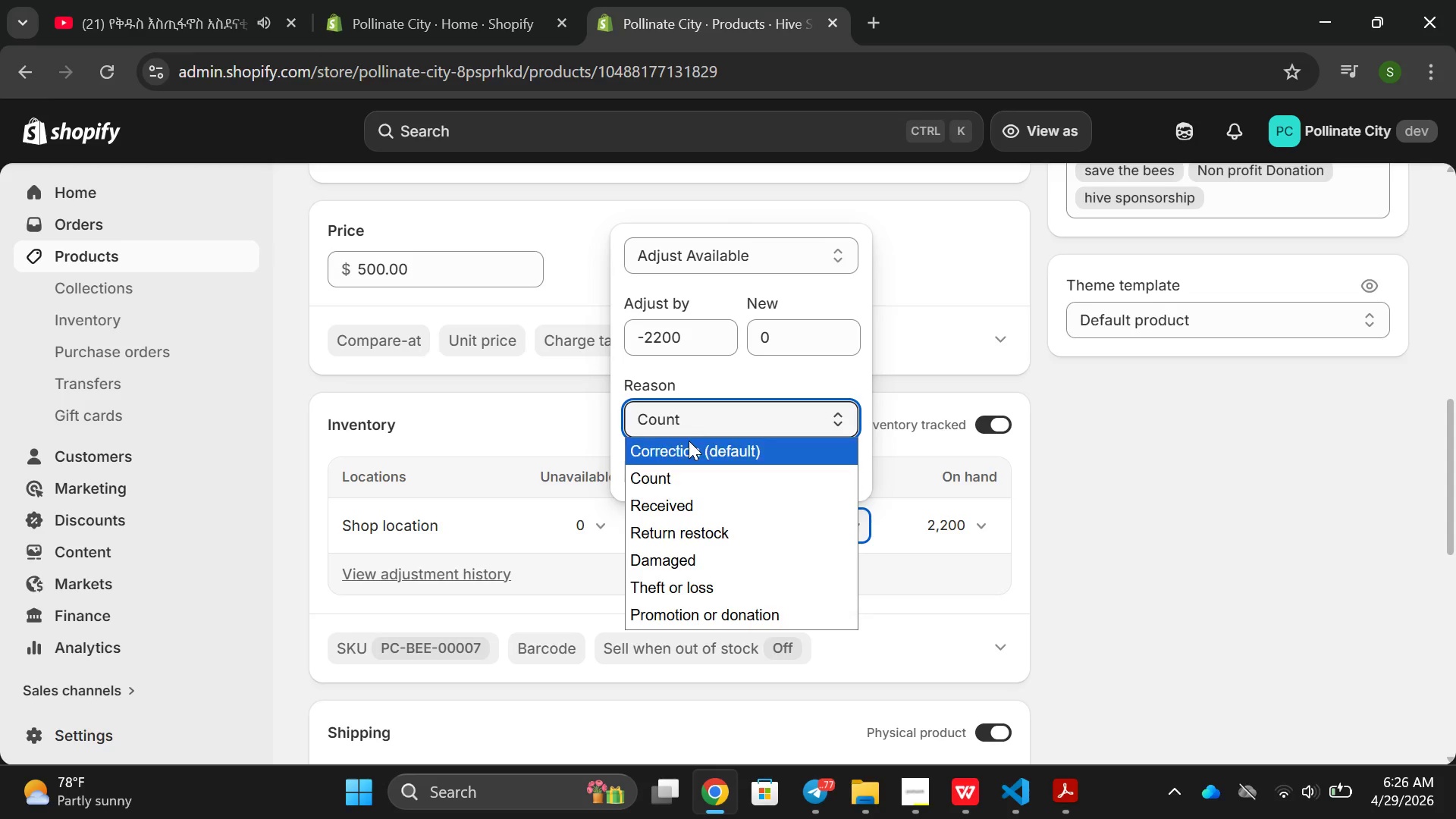 
left_click([689, 441])
 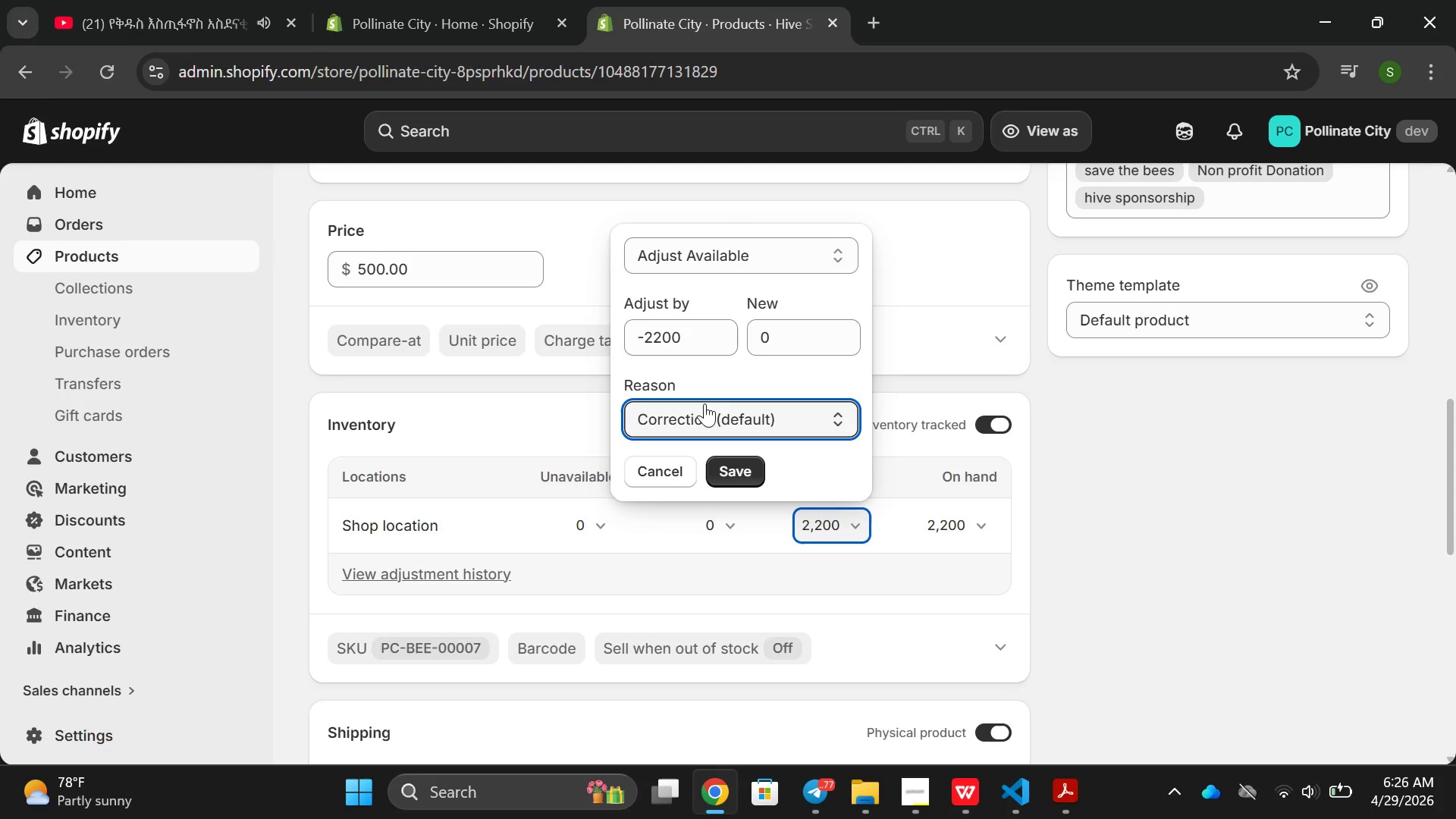 
mouse_move([720, 348])
 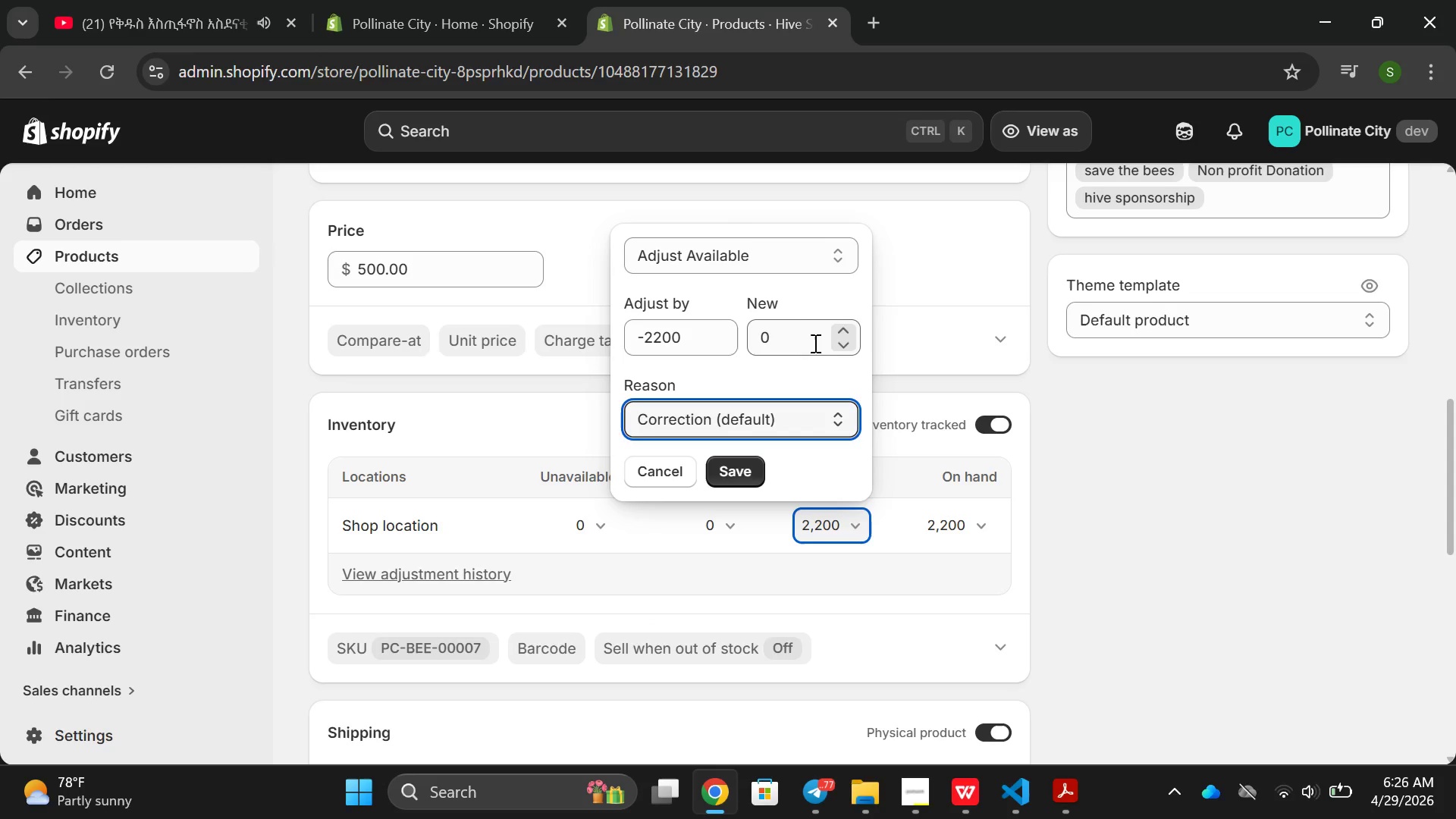 
left_click([812, 344])
 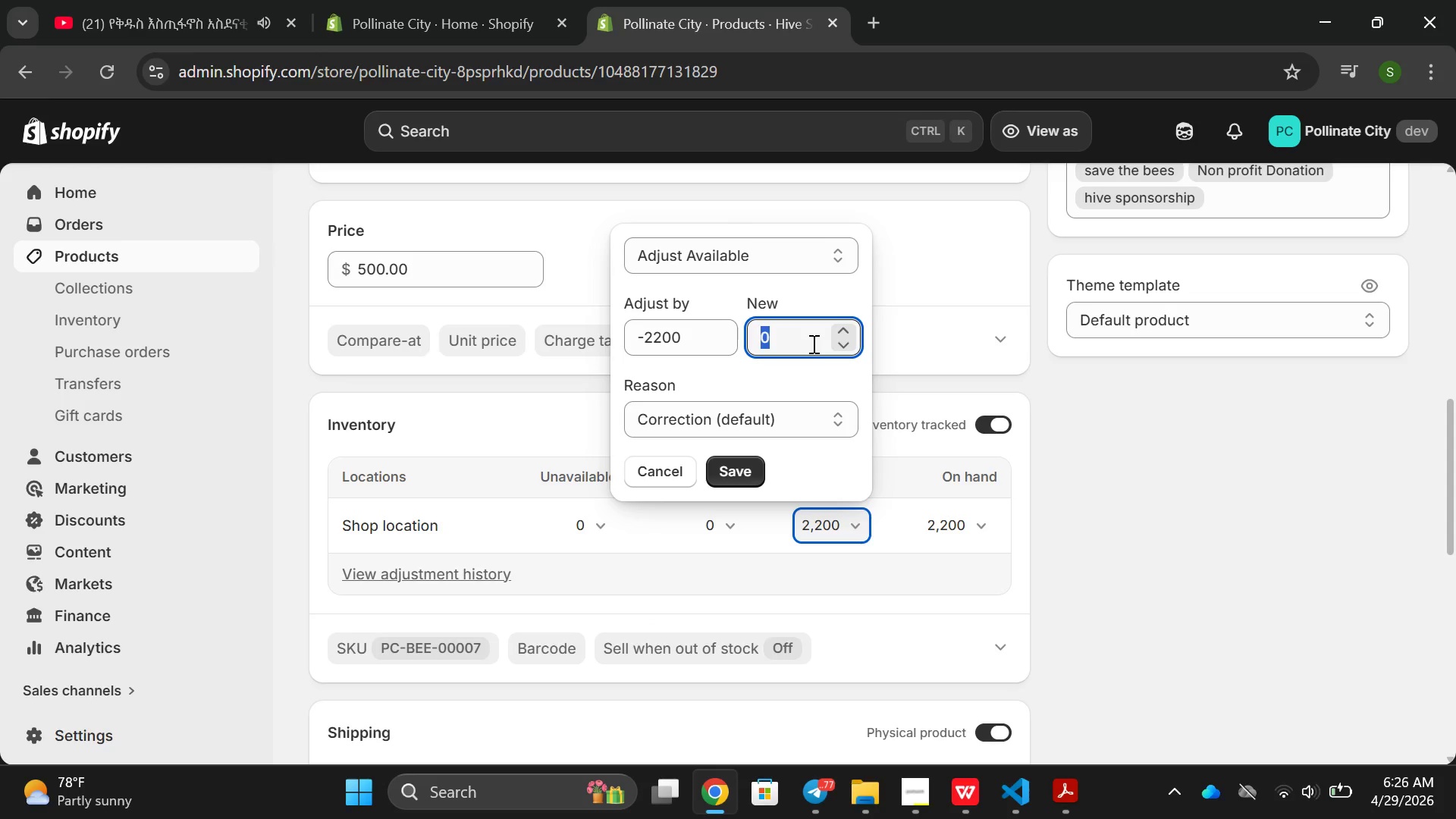 
type(2-00)
 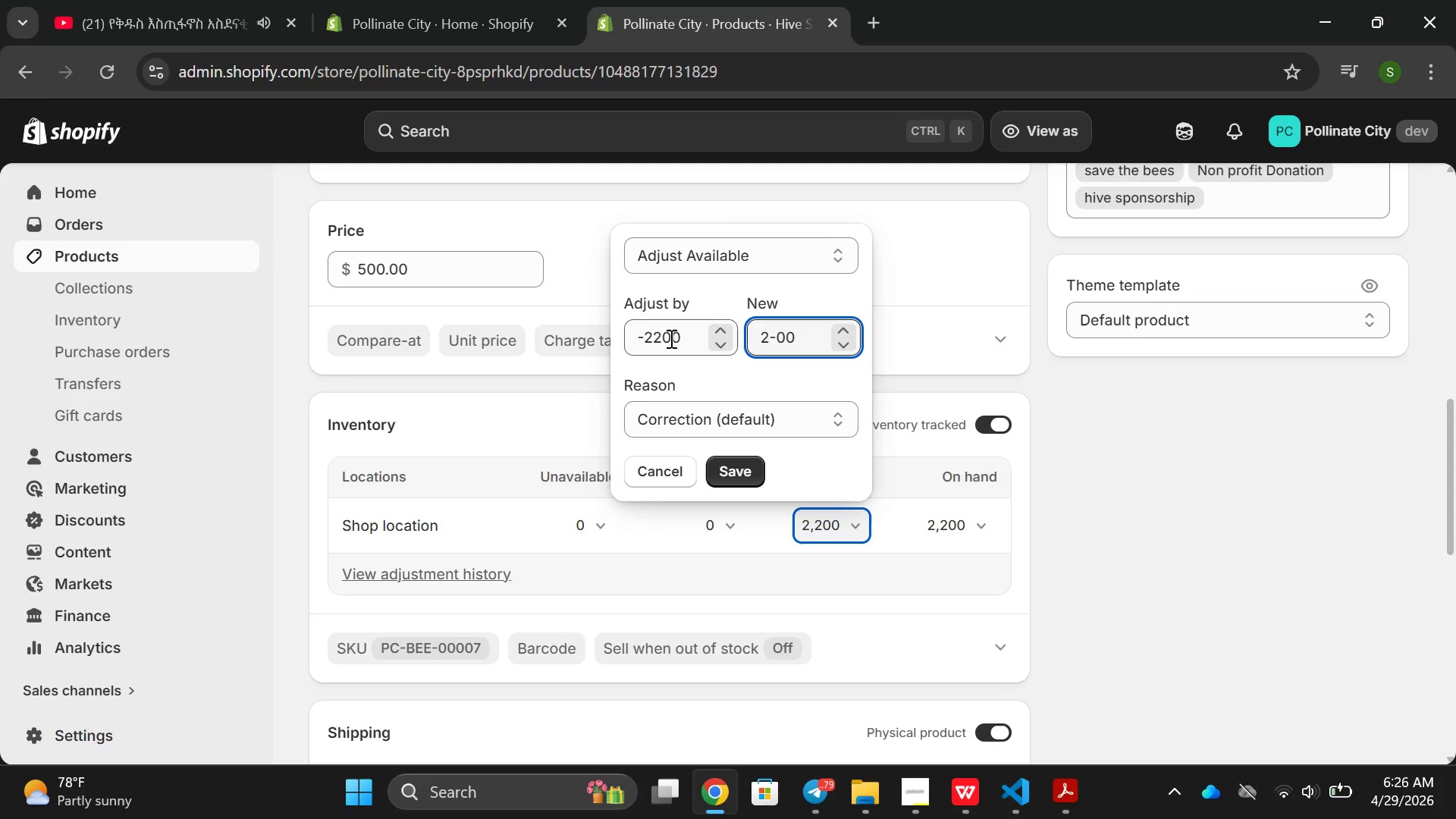 
left_click_drag(start_coordinate=[684, 339], to_coordinate=[645, 339])
 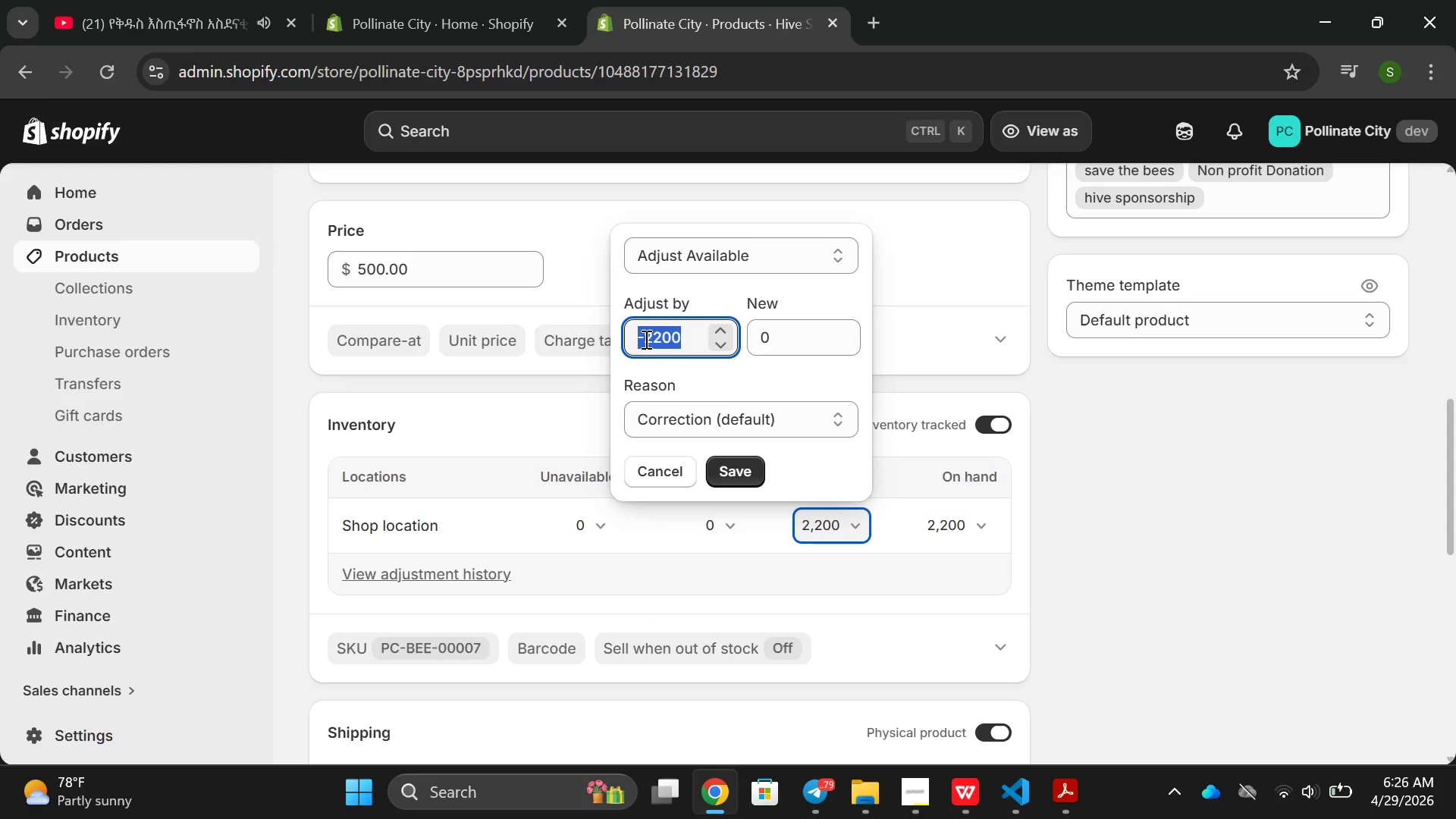 
key(2)
 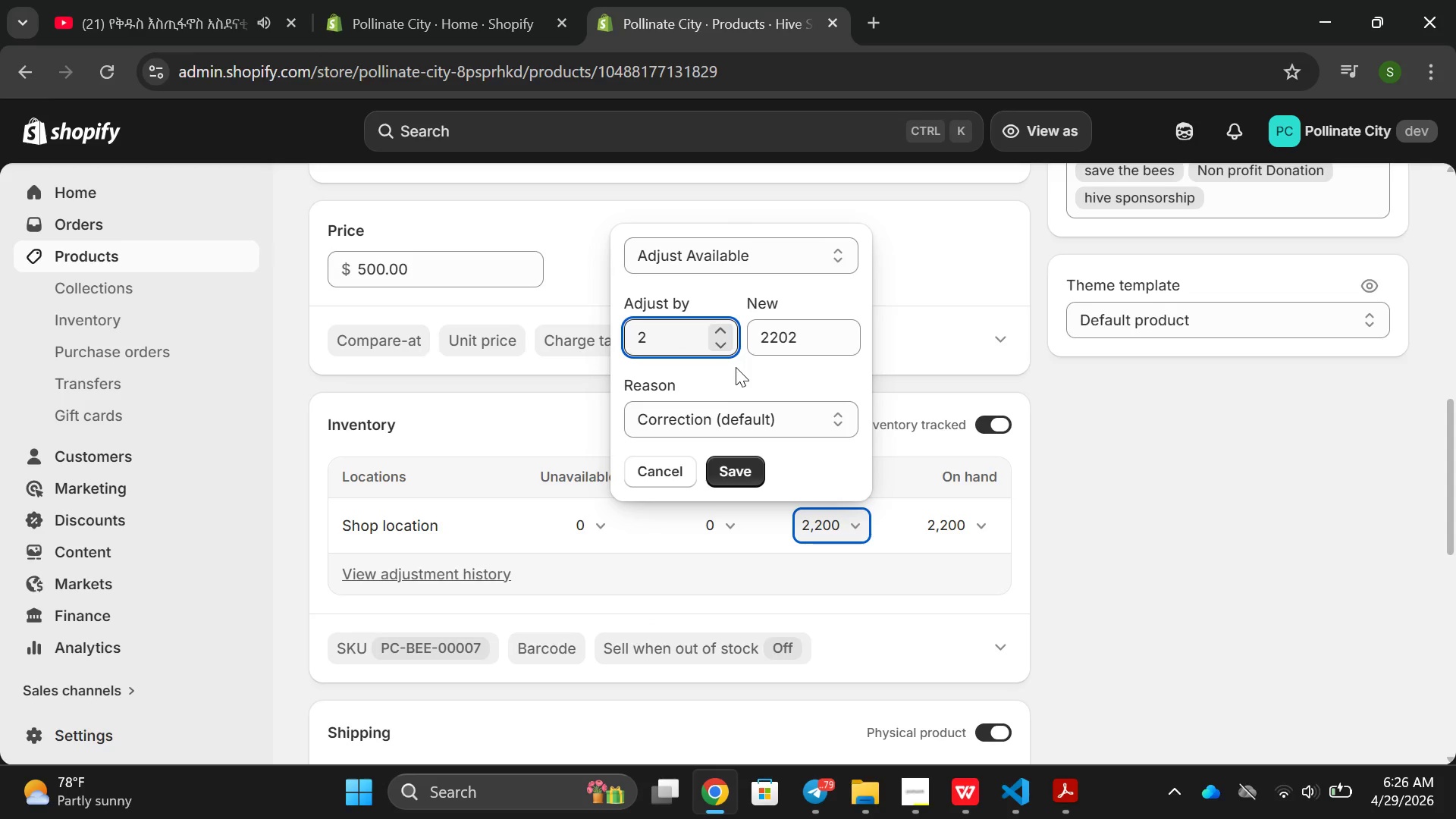 
type(000)
 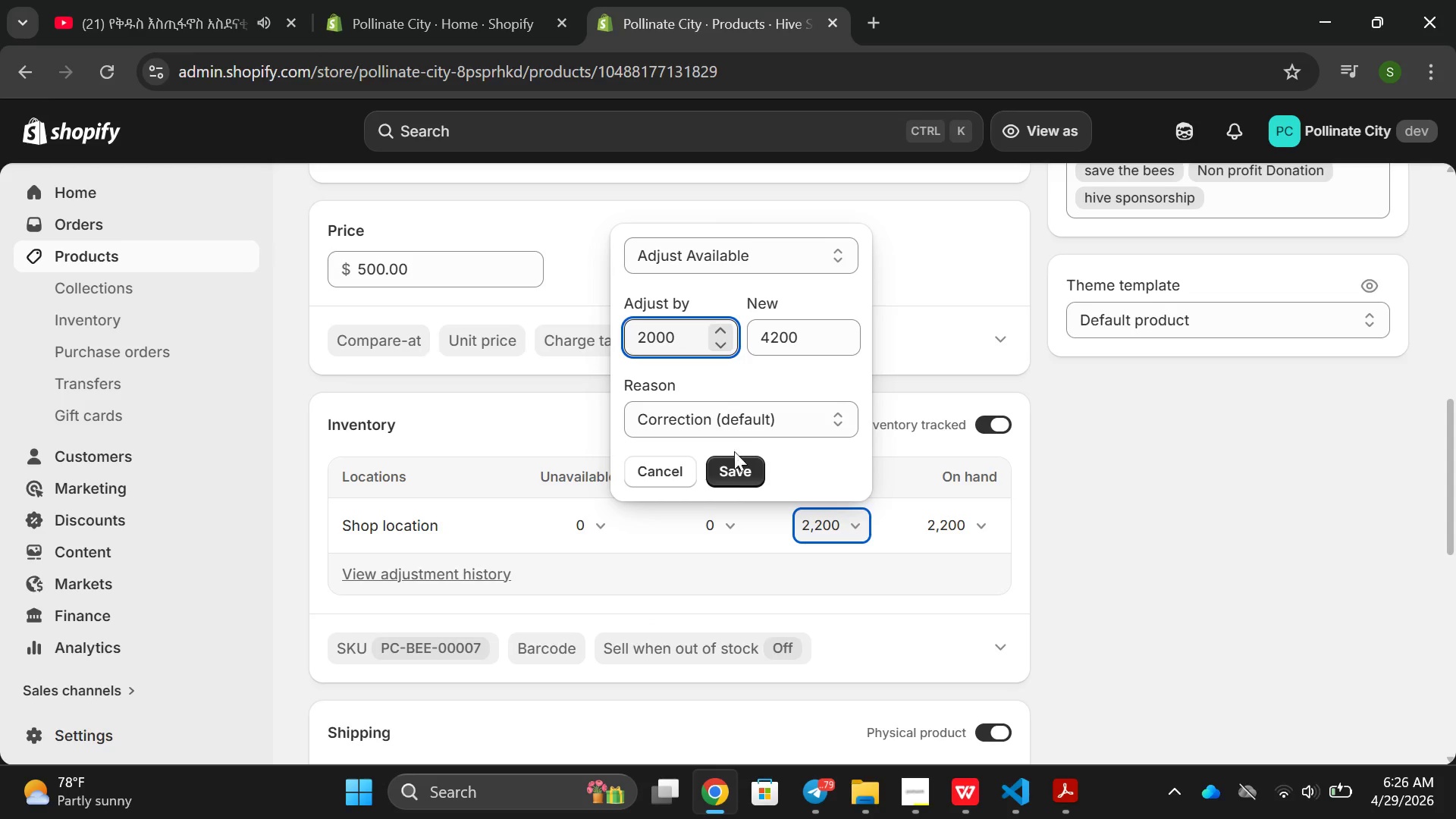 
left_click([734, 467])
 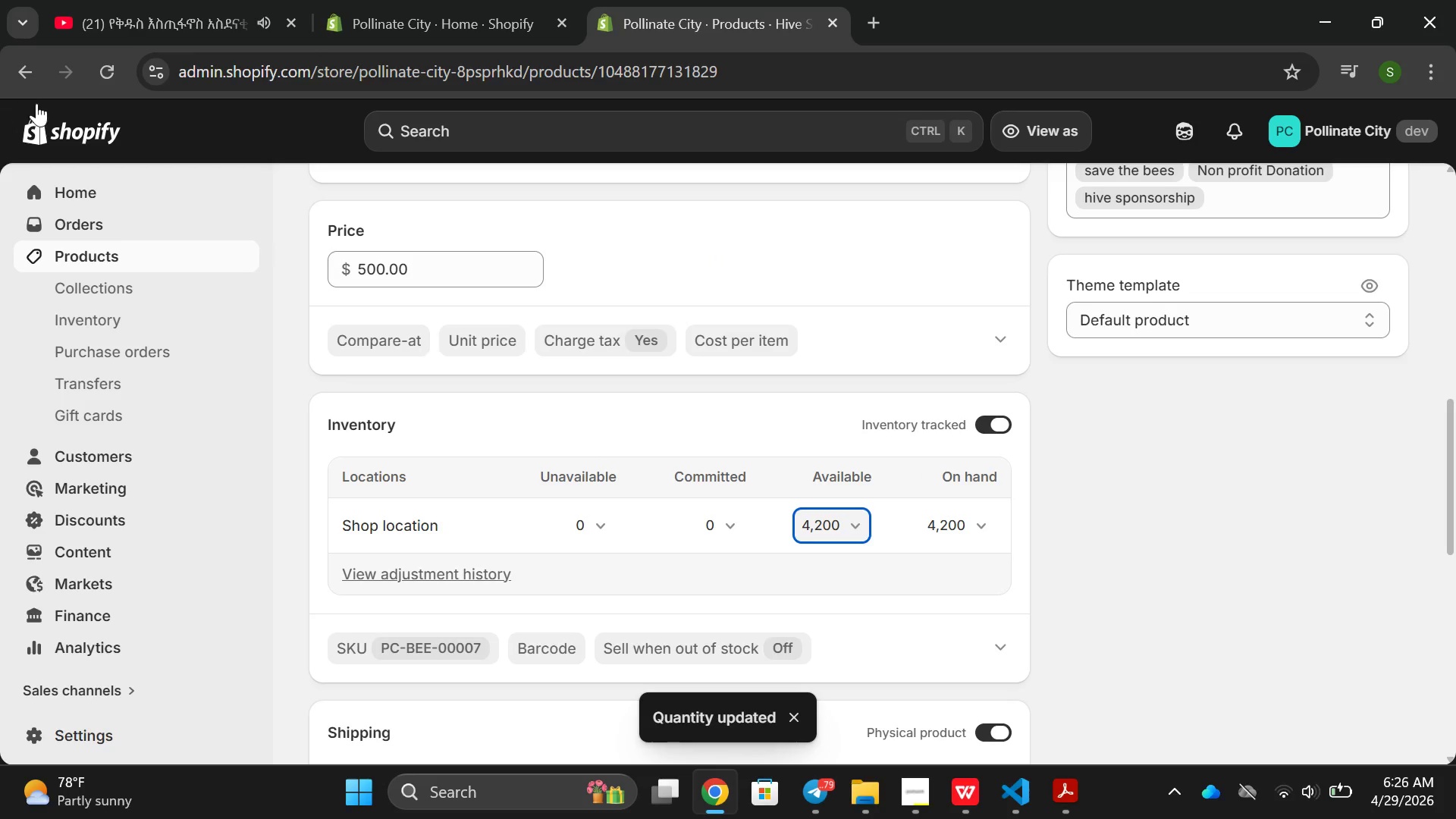 
left_click([7, 77])
 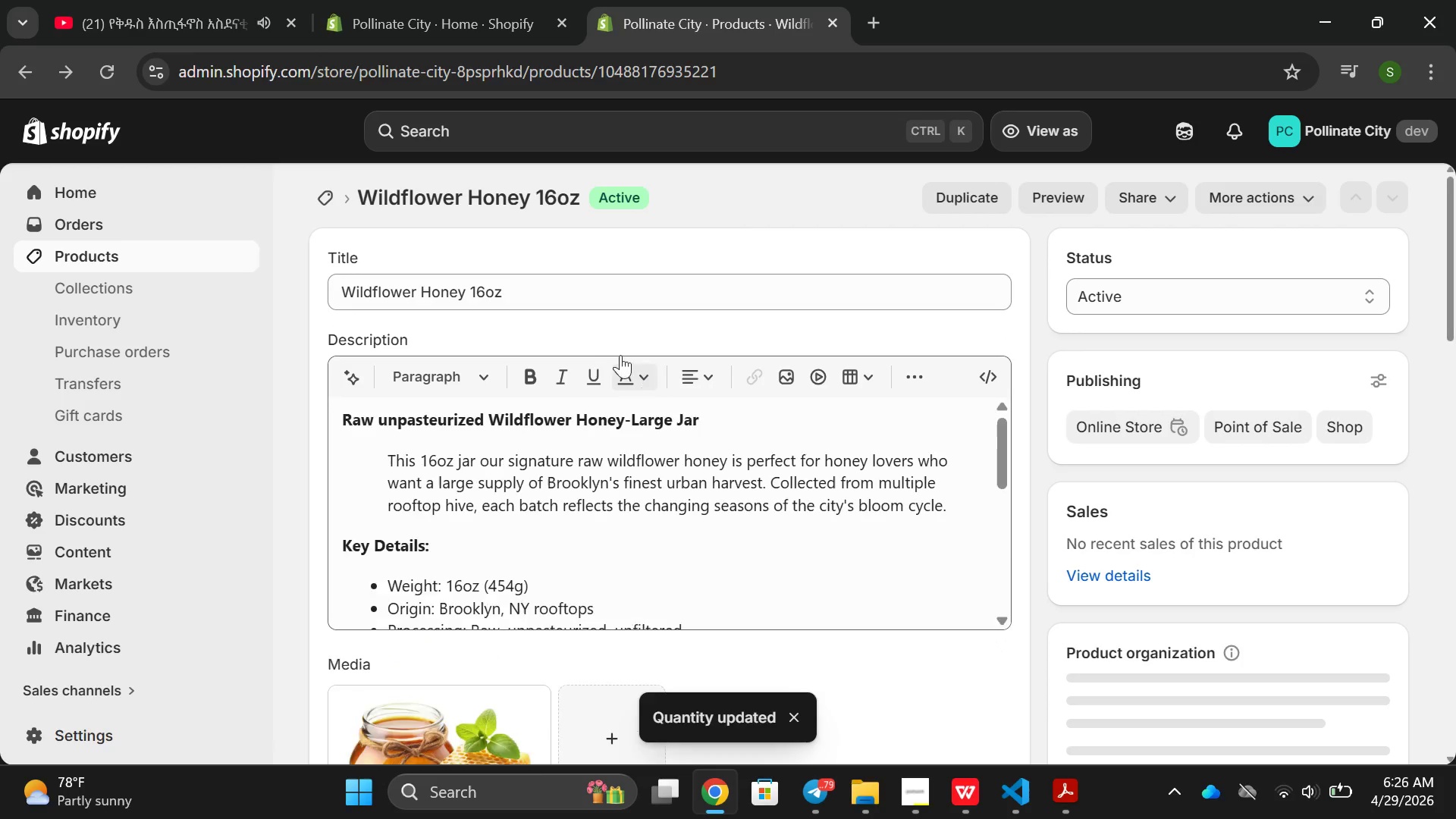 
left_click([11, 84])
 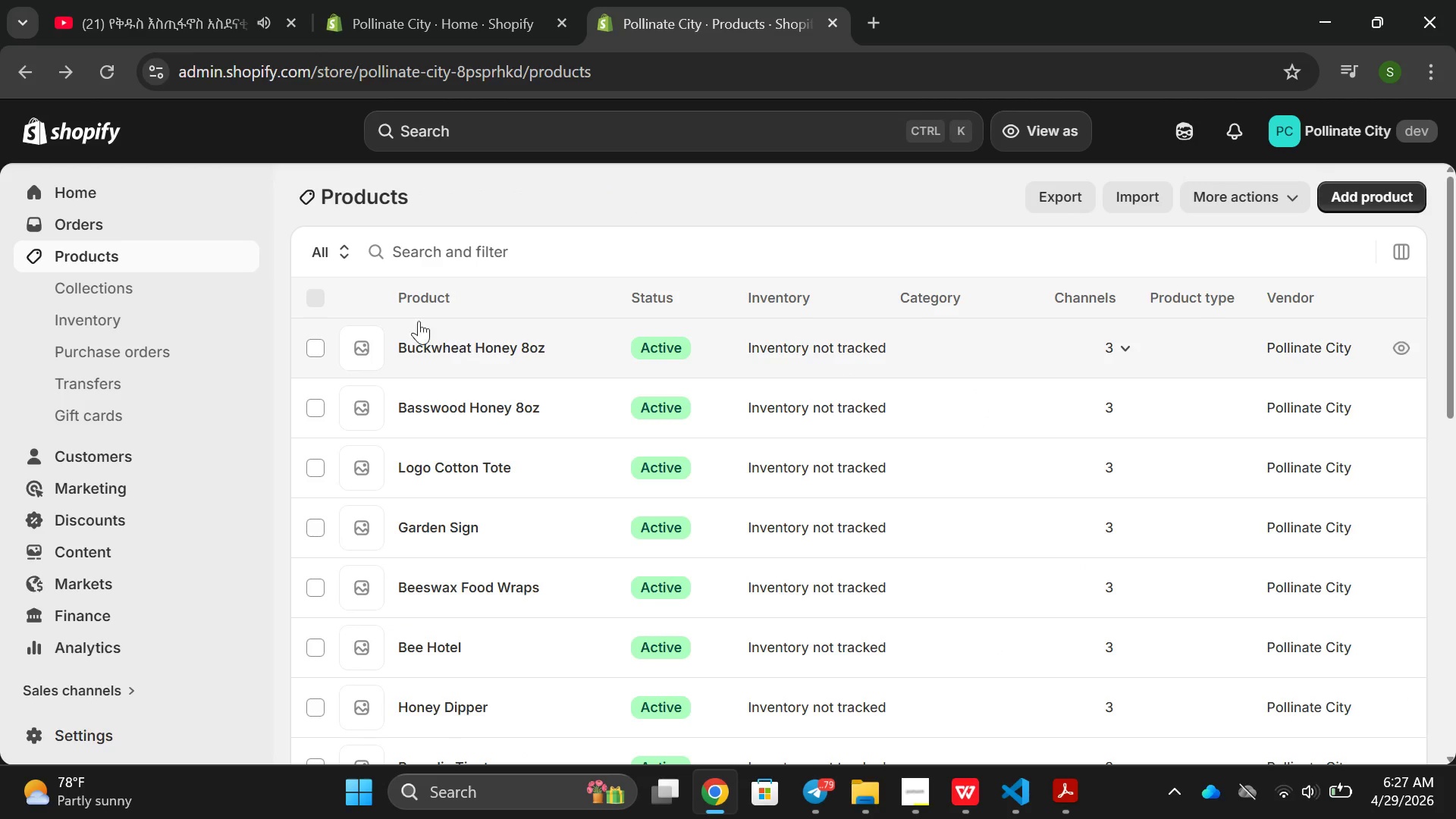 
scroll: coordinate [482, 516], scroll_direction: down, amount: 16.0
 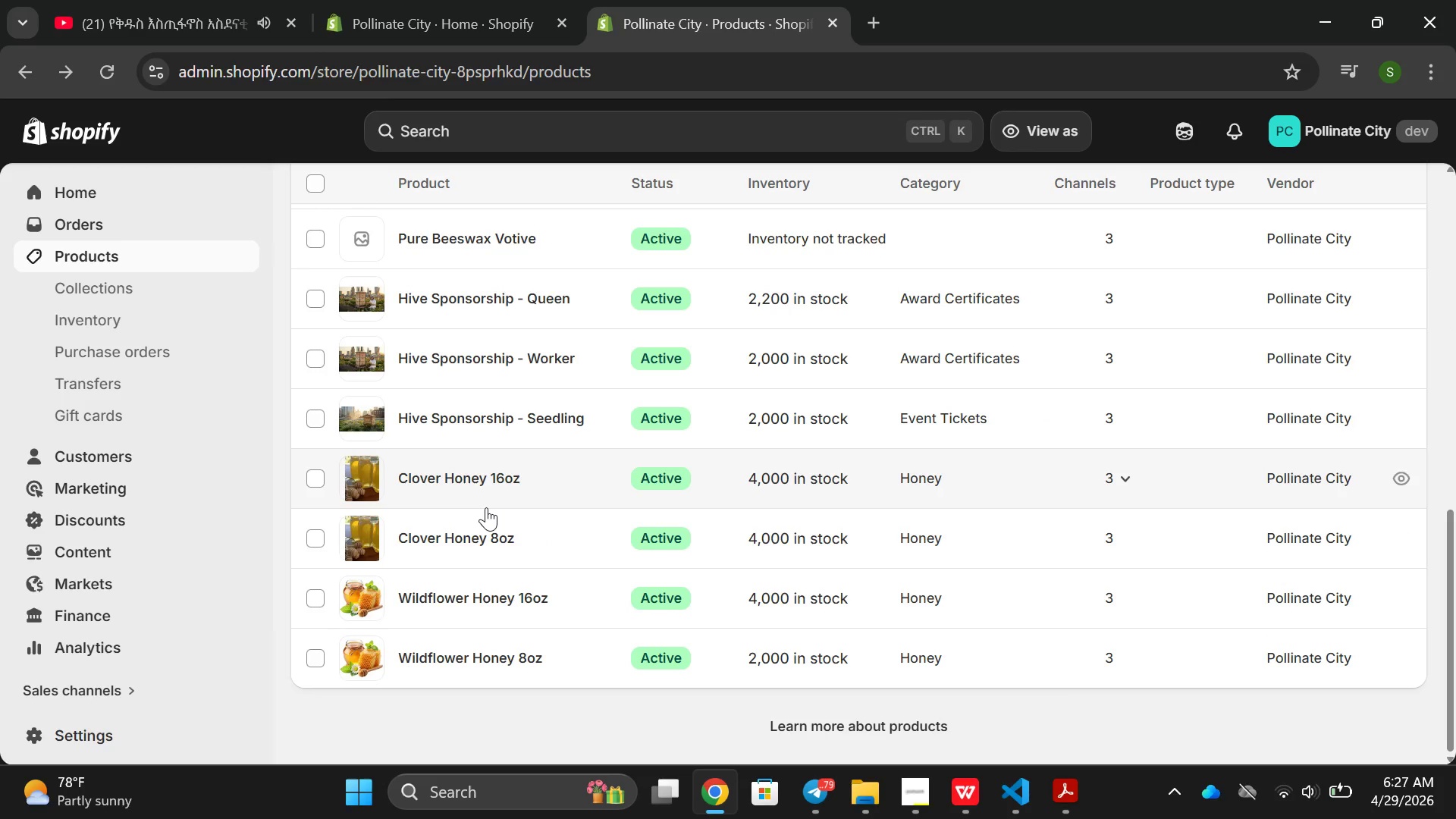 
scroll: coordinate [486, 507], scroll_direction: none, amount: 0.0
 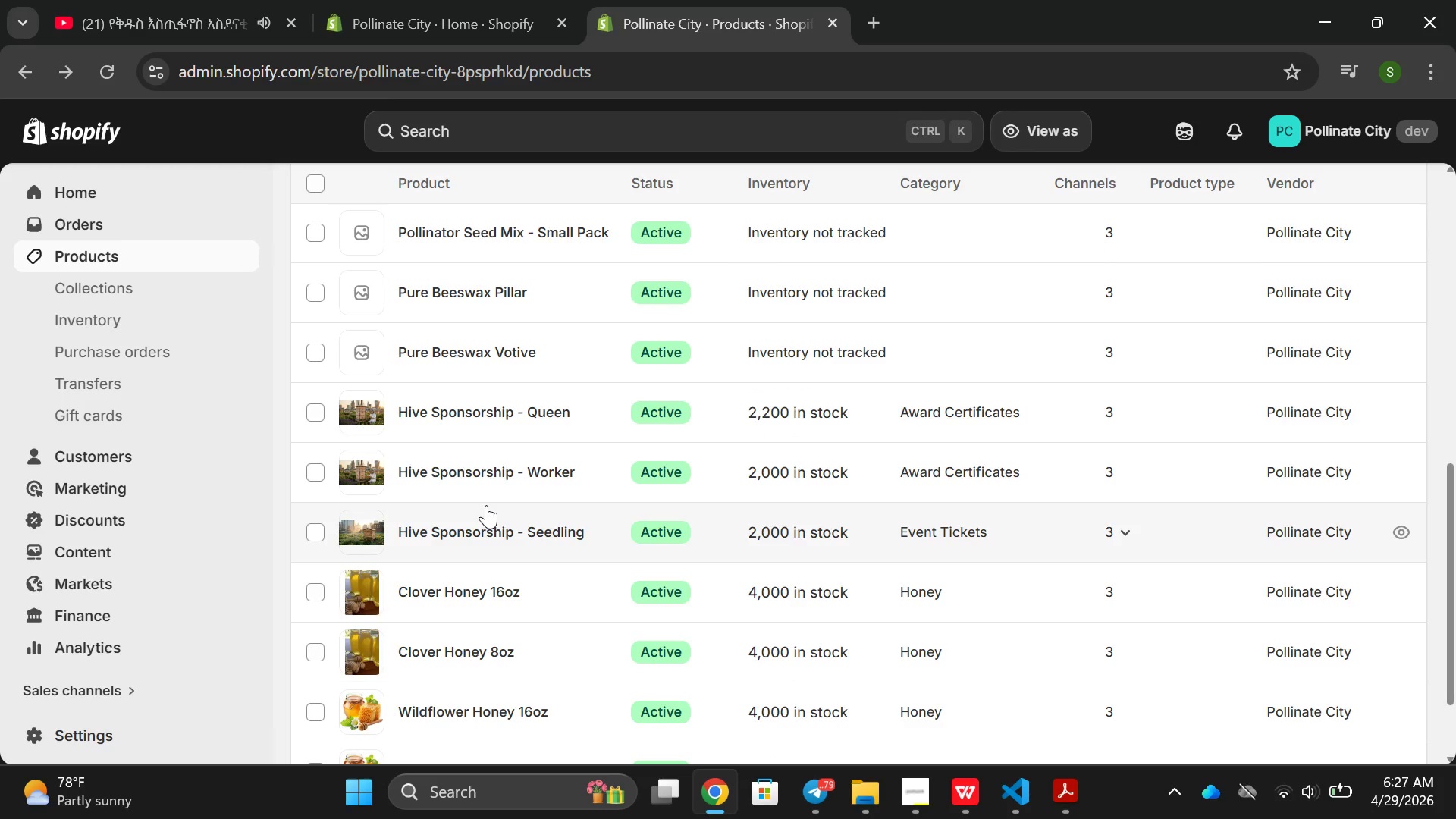 
scroll: coordinate [491, 504], scroll_direction: up, amount: 1.0
 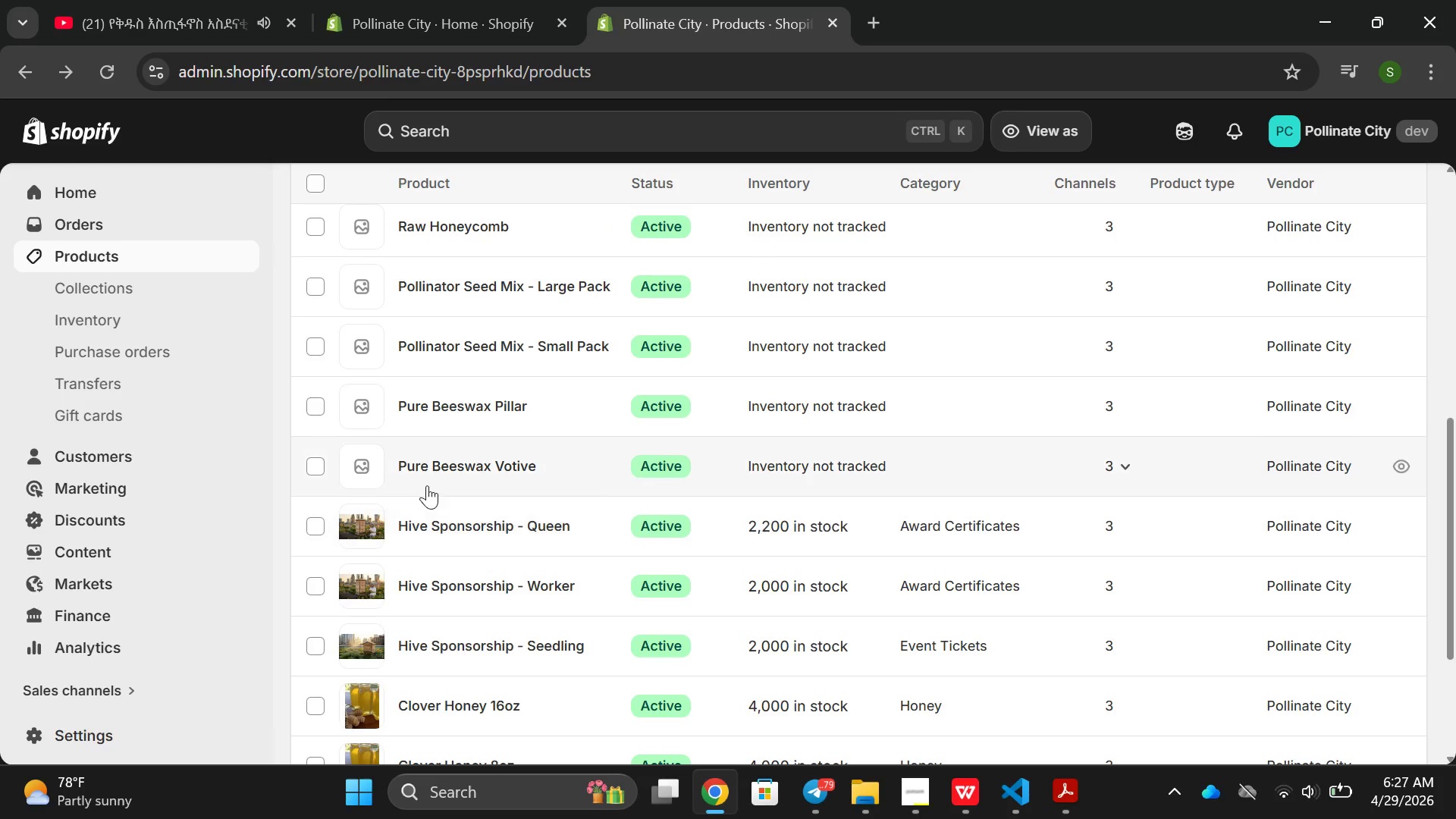 
left_click([427, 485])
 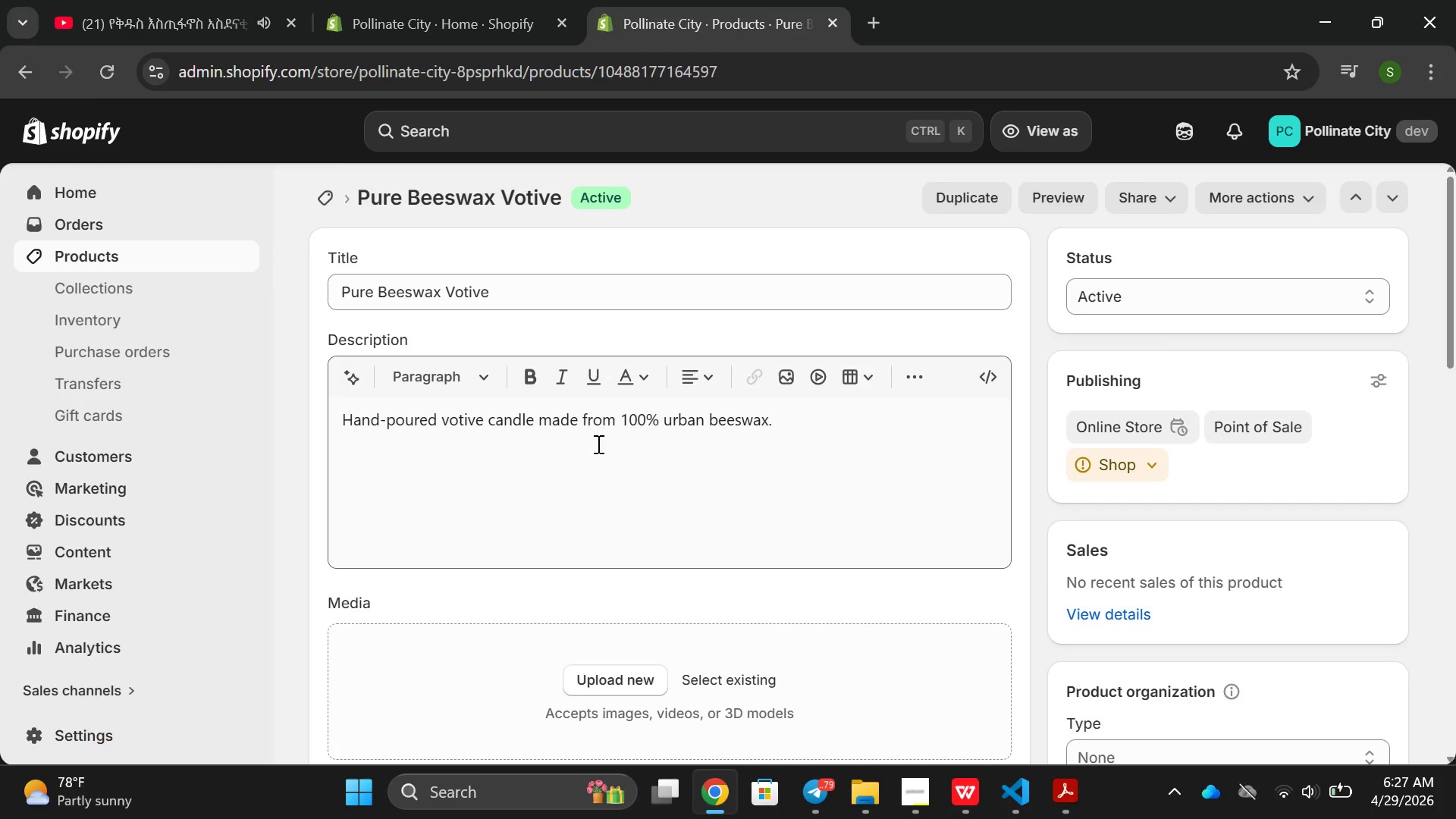 
left_click([565, 466])
 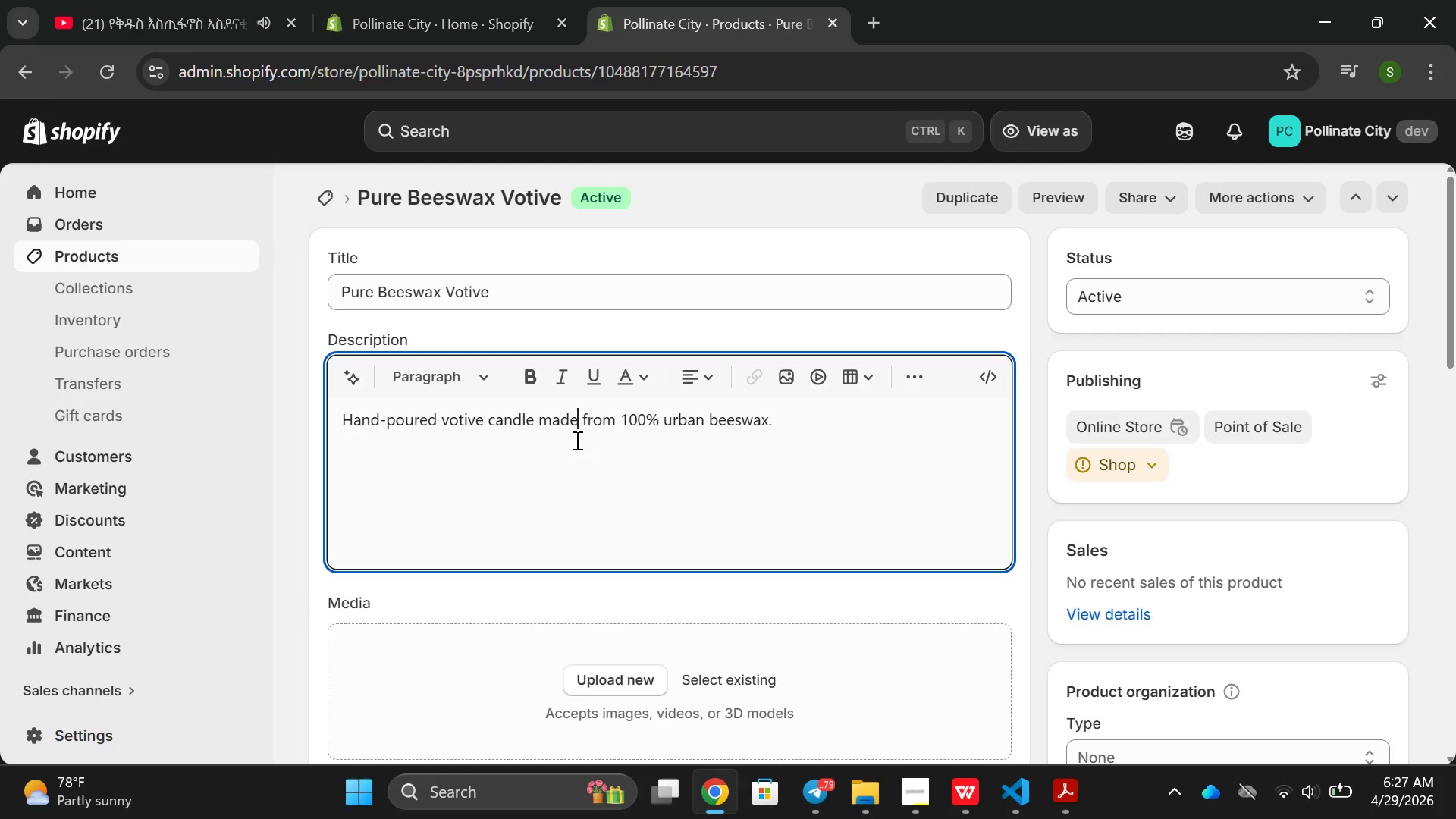 
double_click([576, 440])
 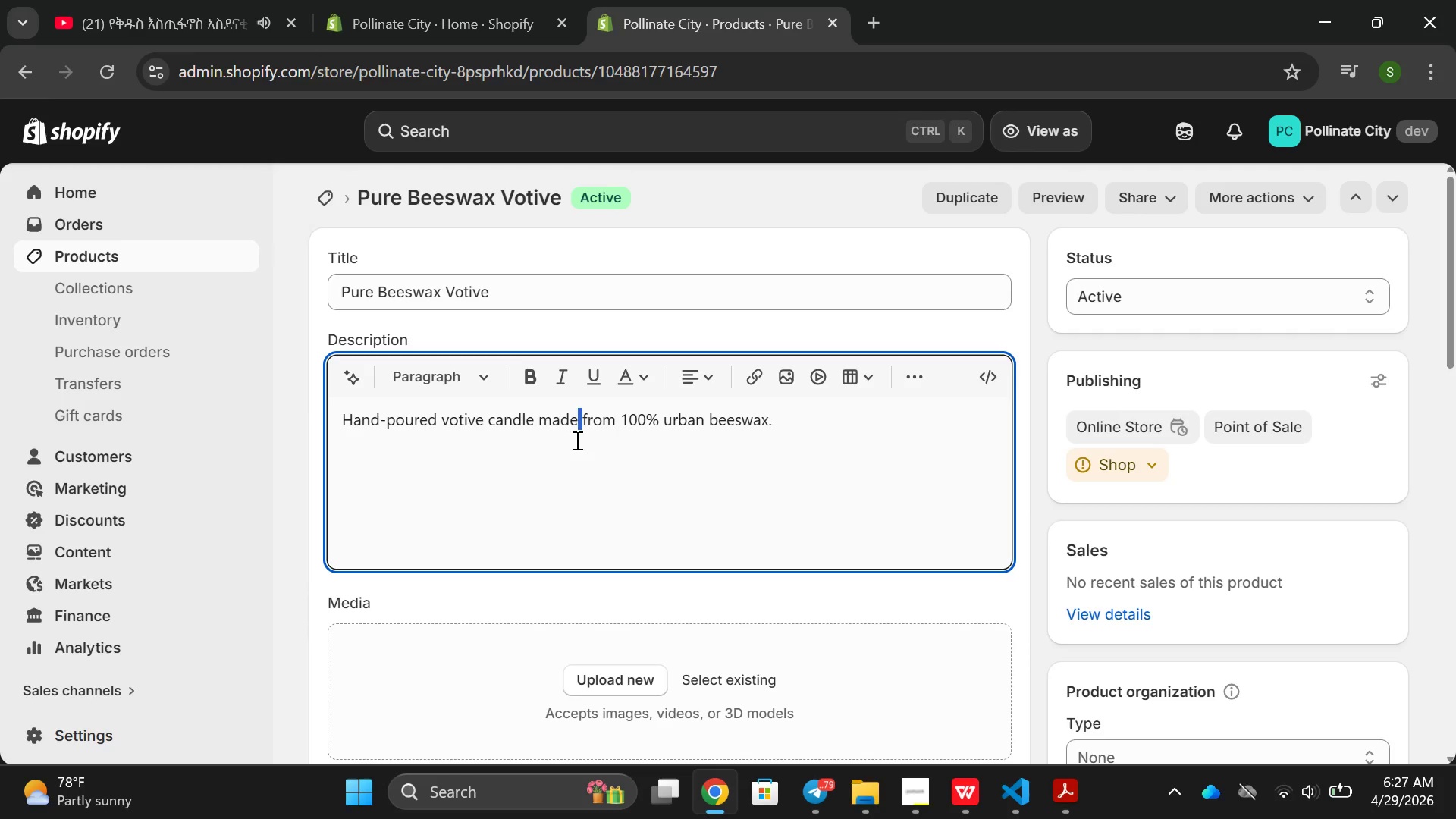 
triple_click([576, 440])
 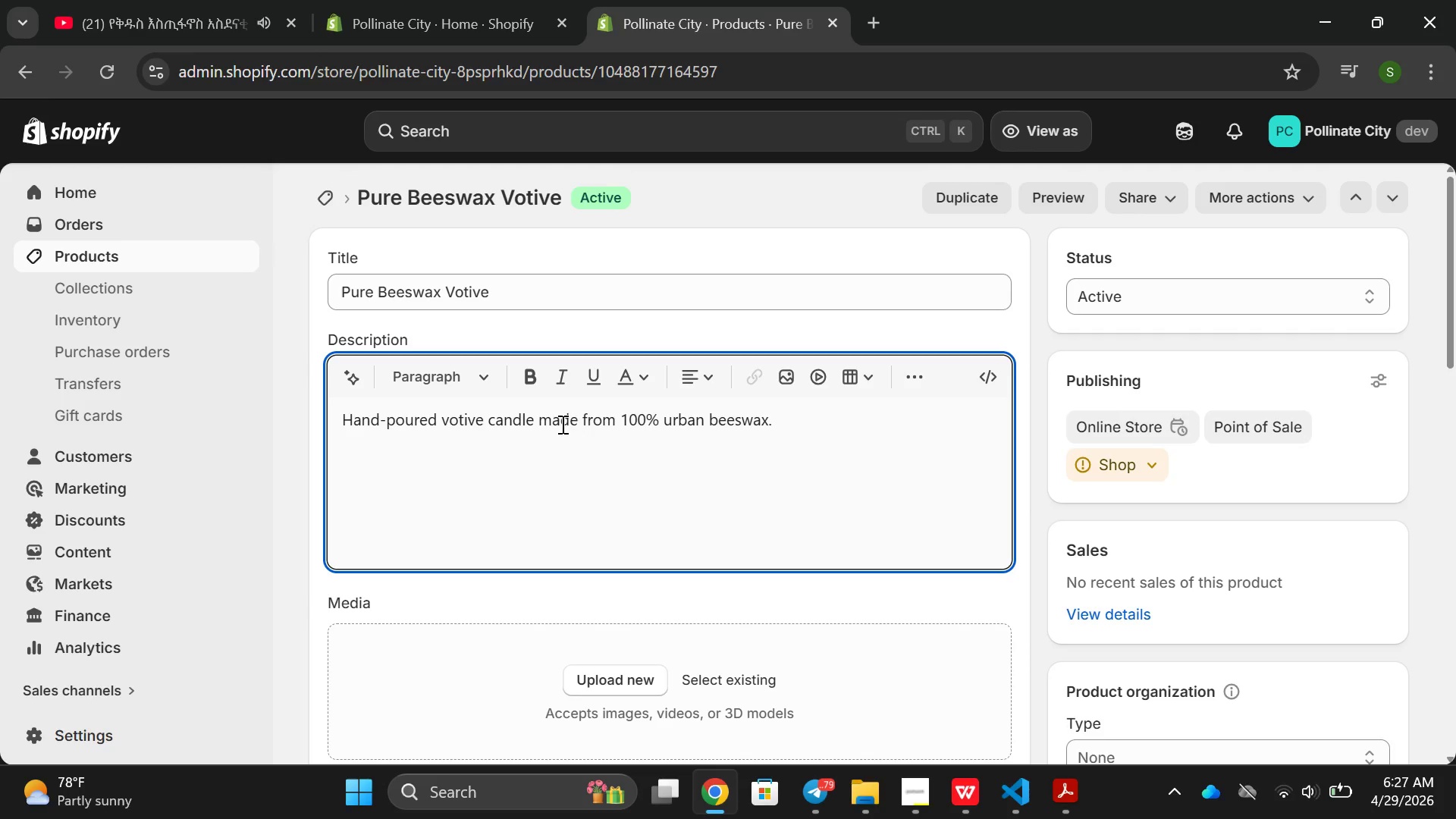 
double_click([560, 422])
 